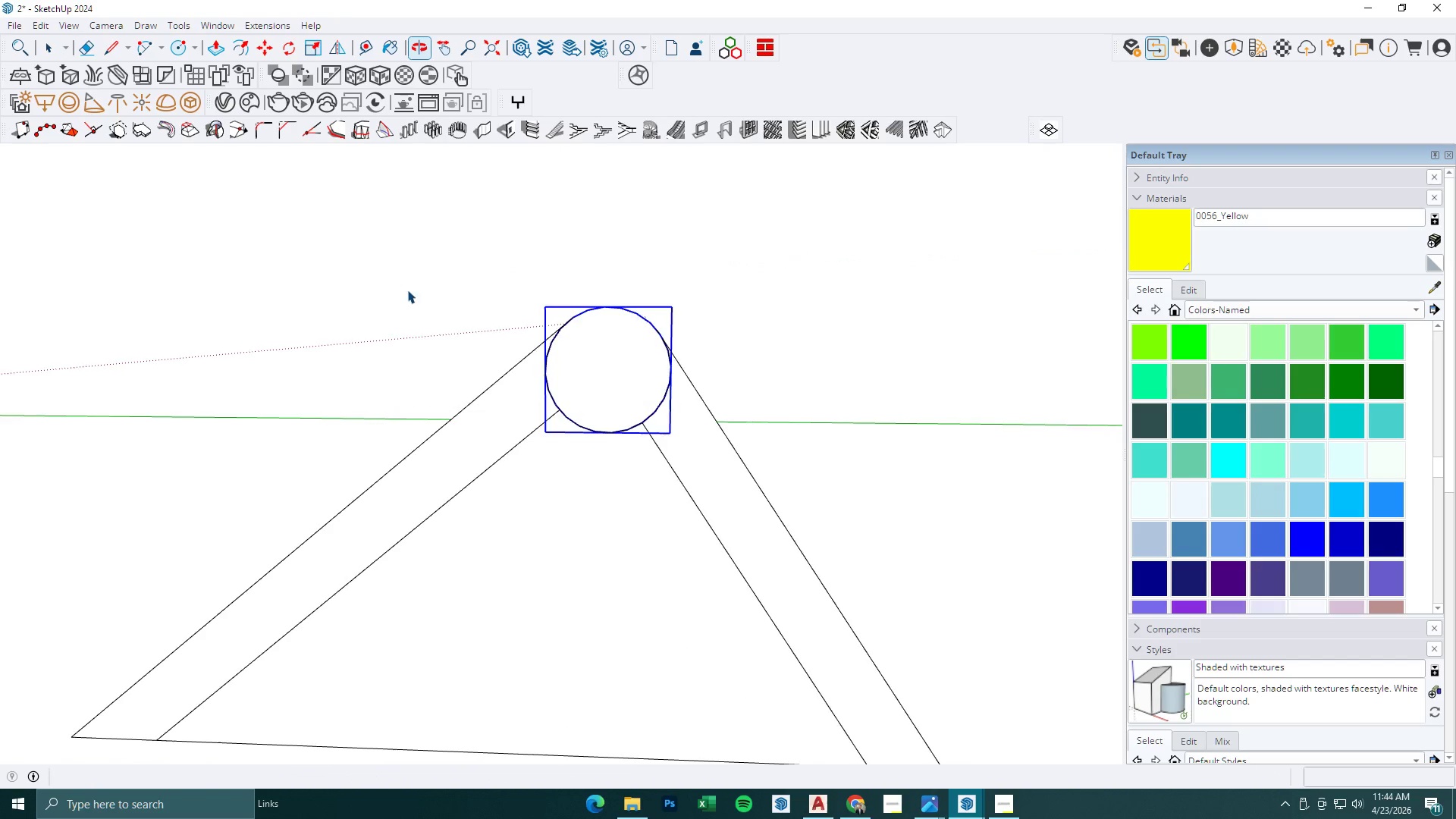 
left_click([796, 260])
 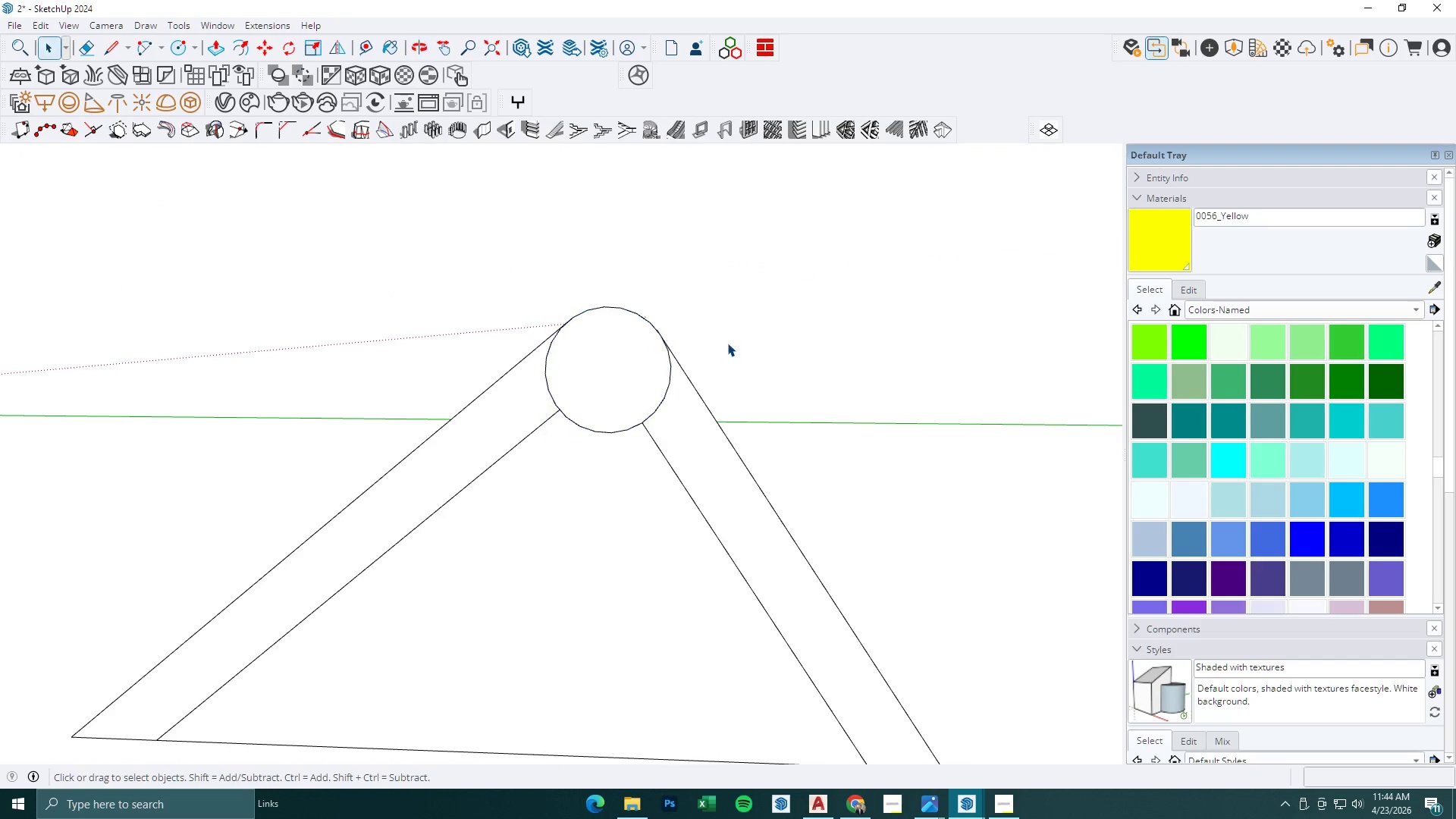 
scroll: coordinate [705, 375], scroll_direction: down, amount: 3.0
 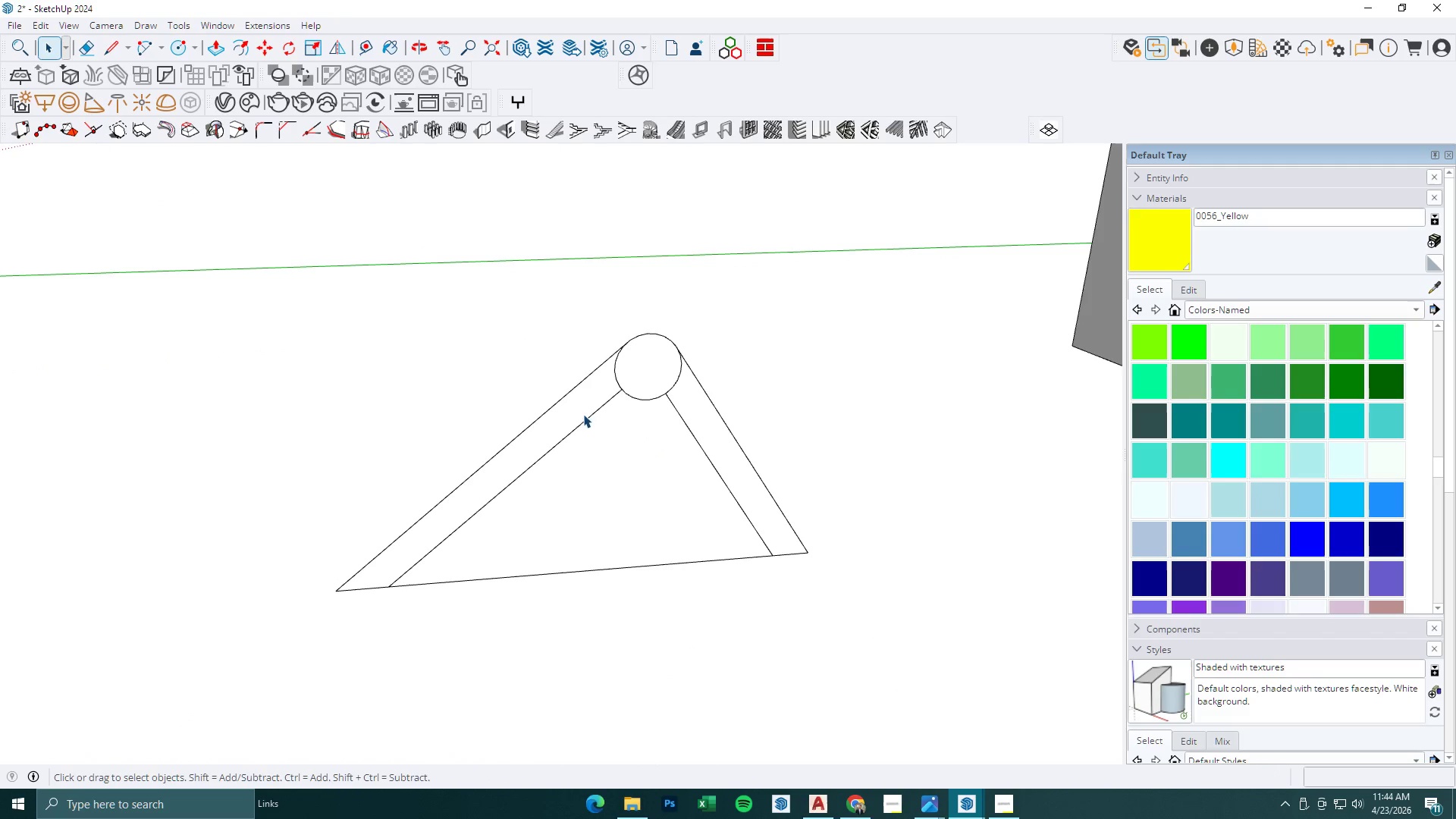 
double_click([580, 411])
 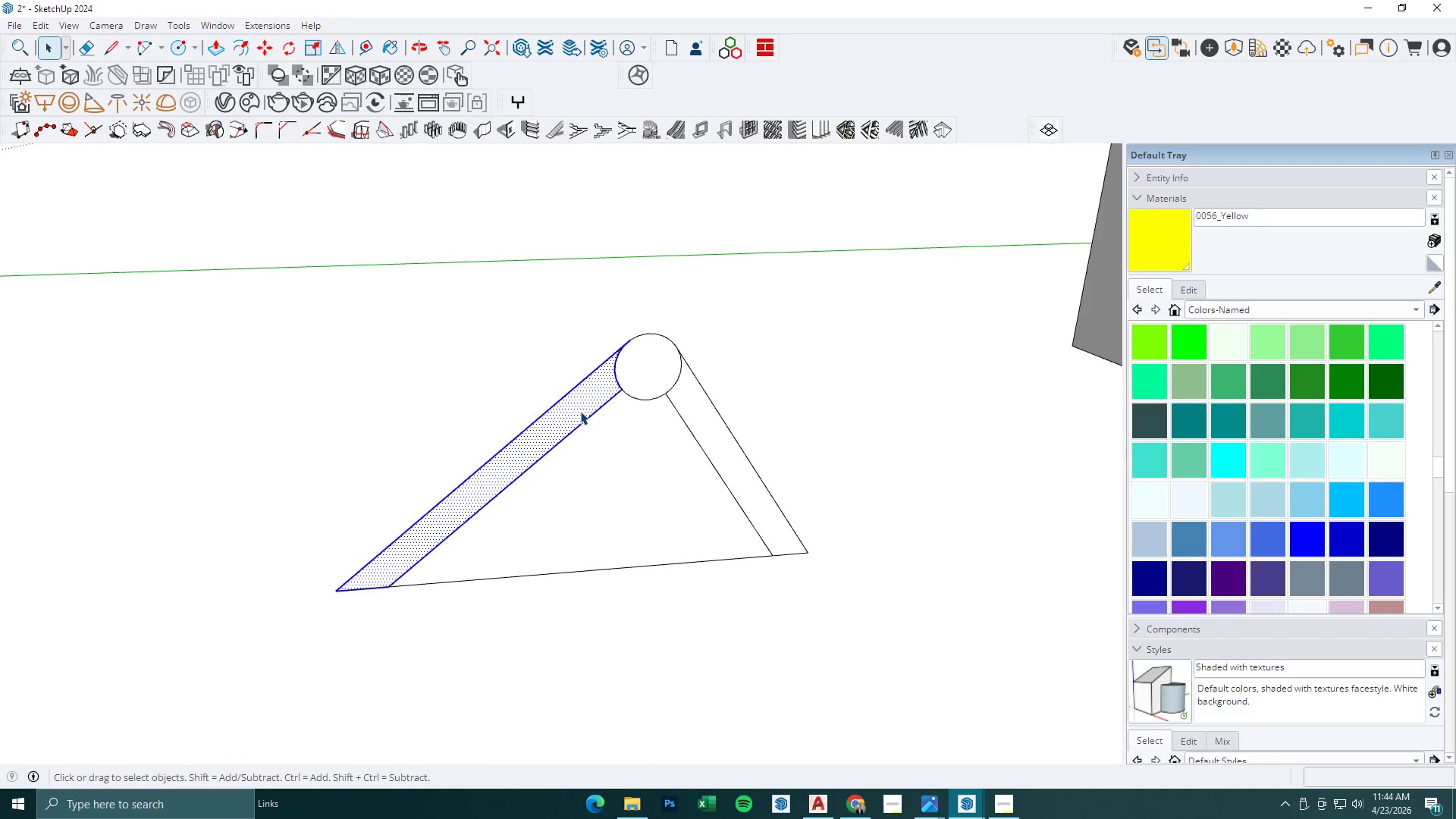 
triple_click([580, 411])
 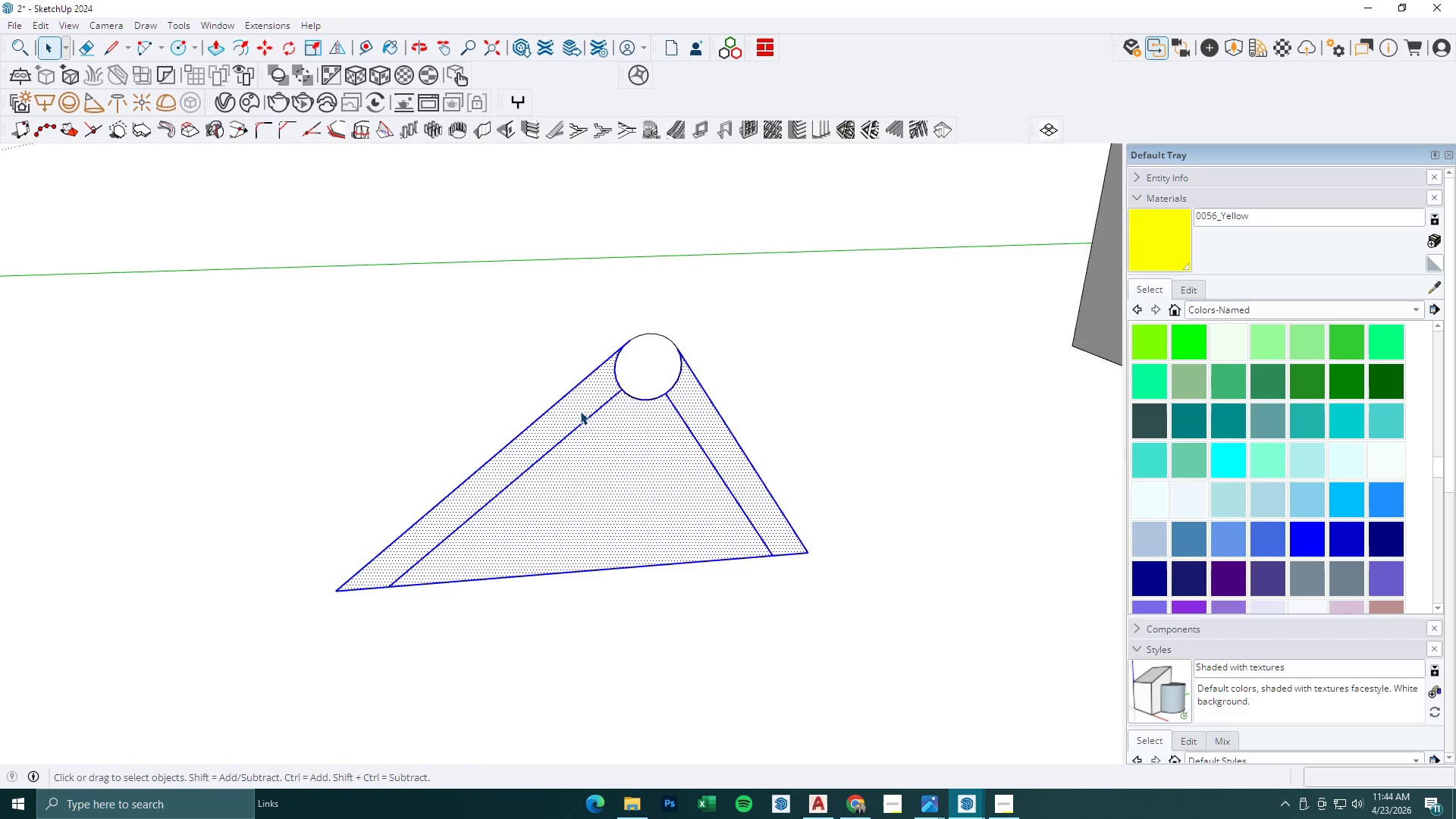 
left_click([573, 401])
 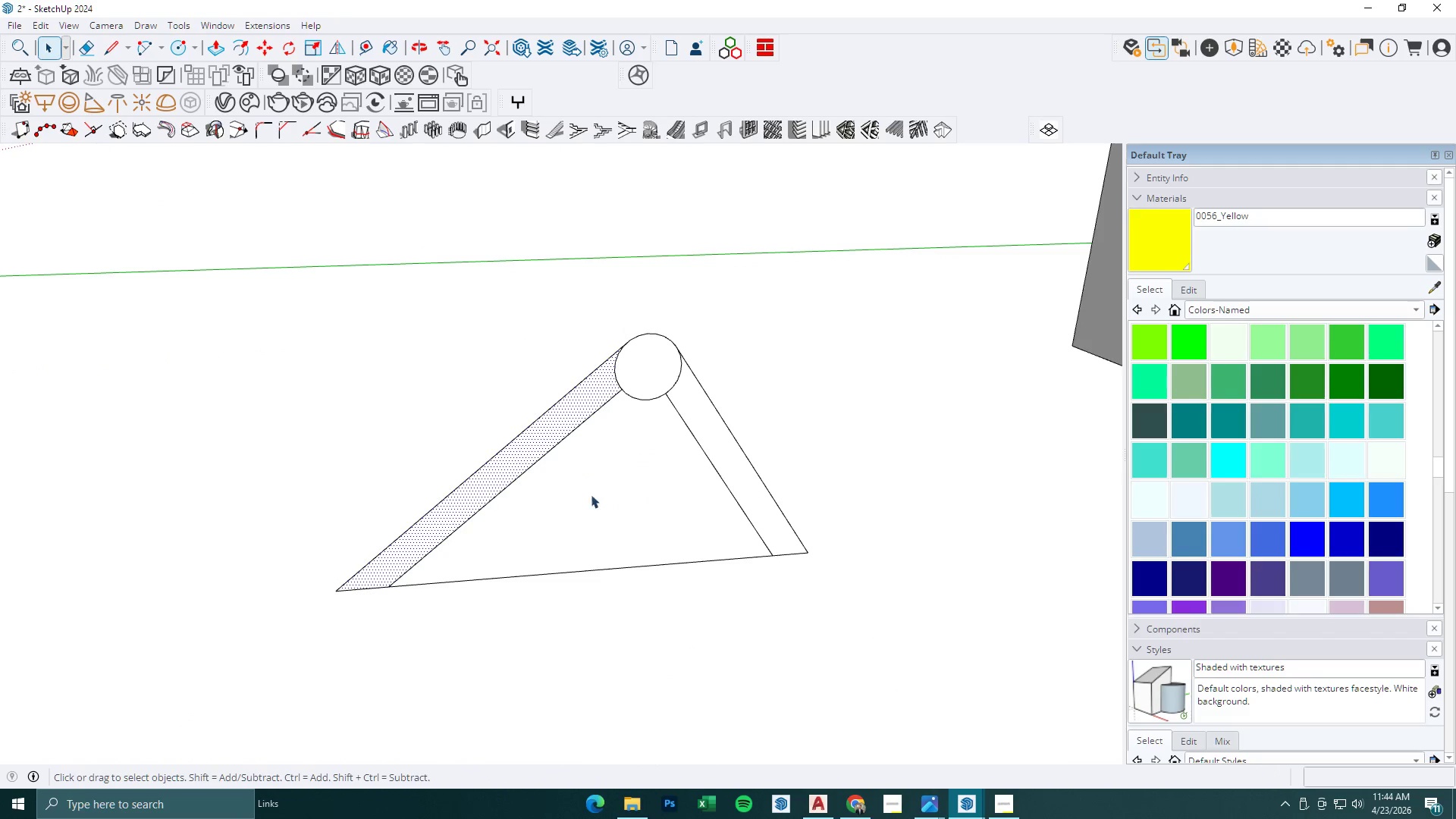 
key(E)
 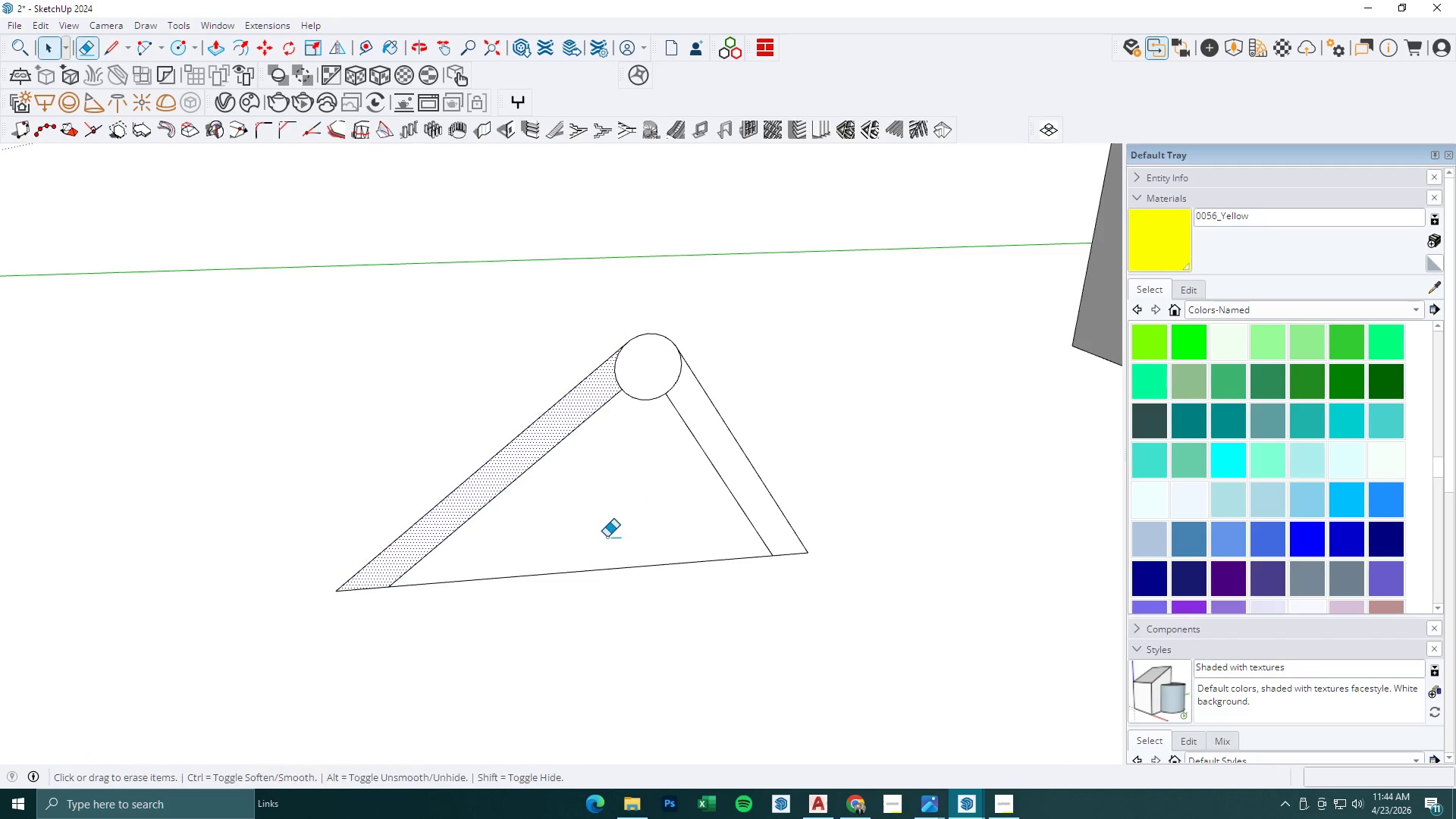 
left_click_drag(start_coordinate=[607, 543], to_coordinate=[582, 604])
 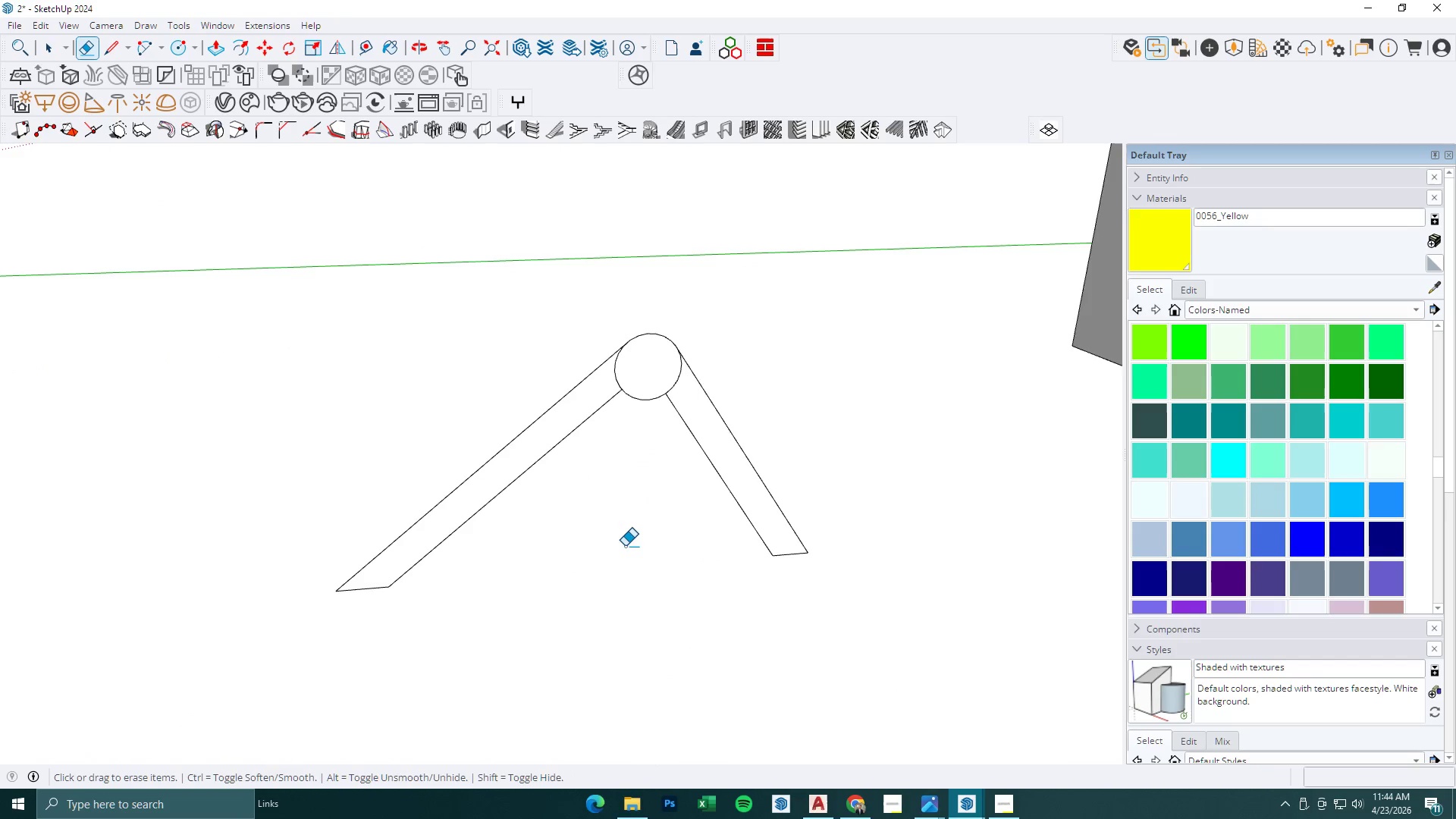 
scroll: coordinate [625, 545], scroll_direction: down, amount: 2.0
 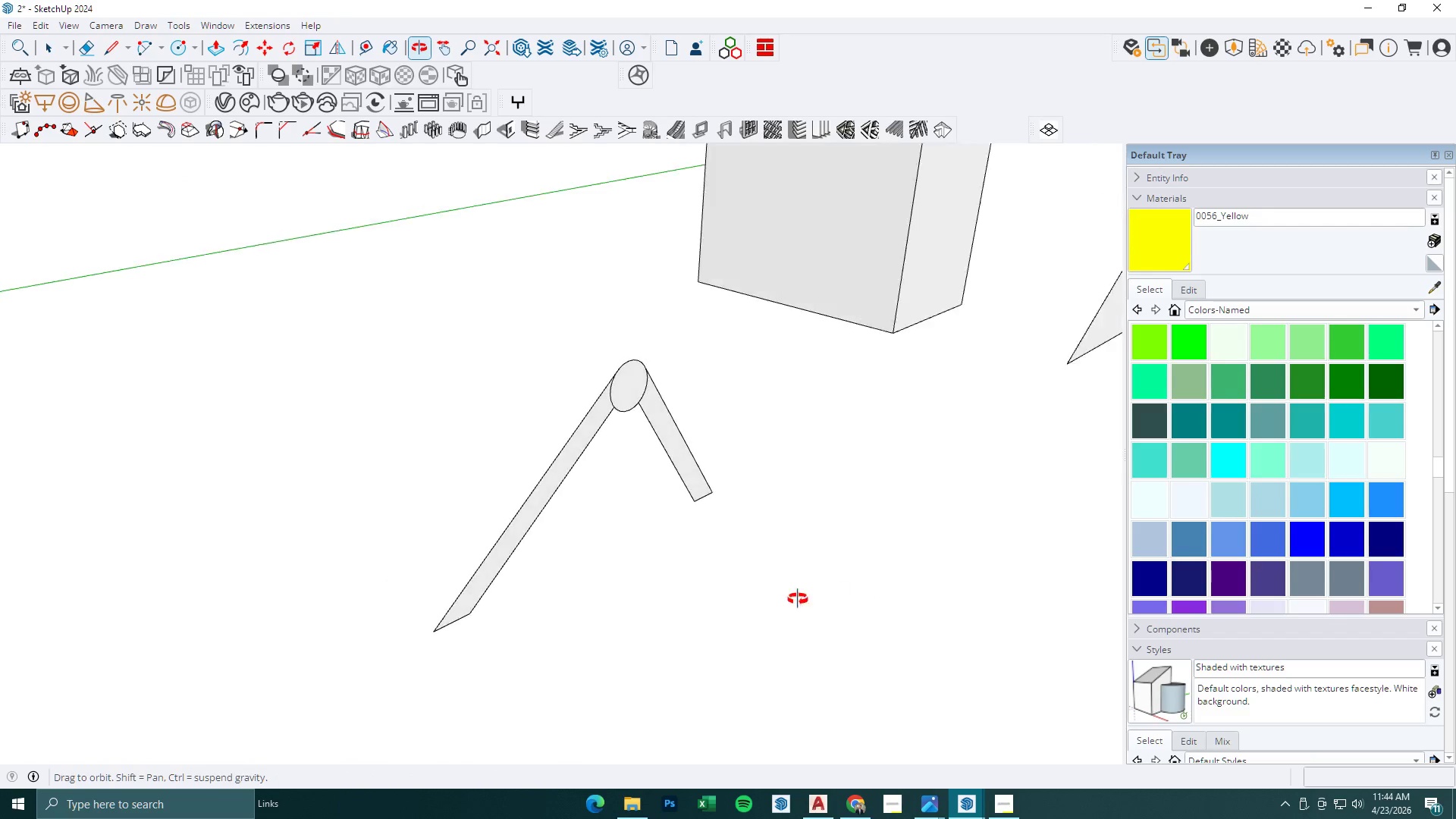 
double_click([773, 262])
 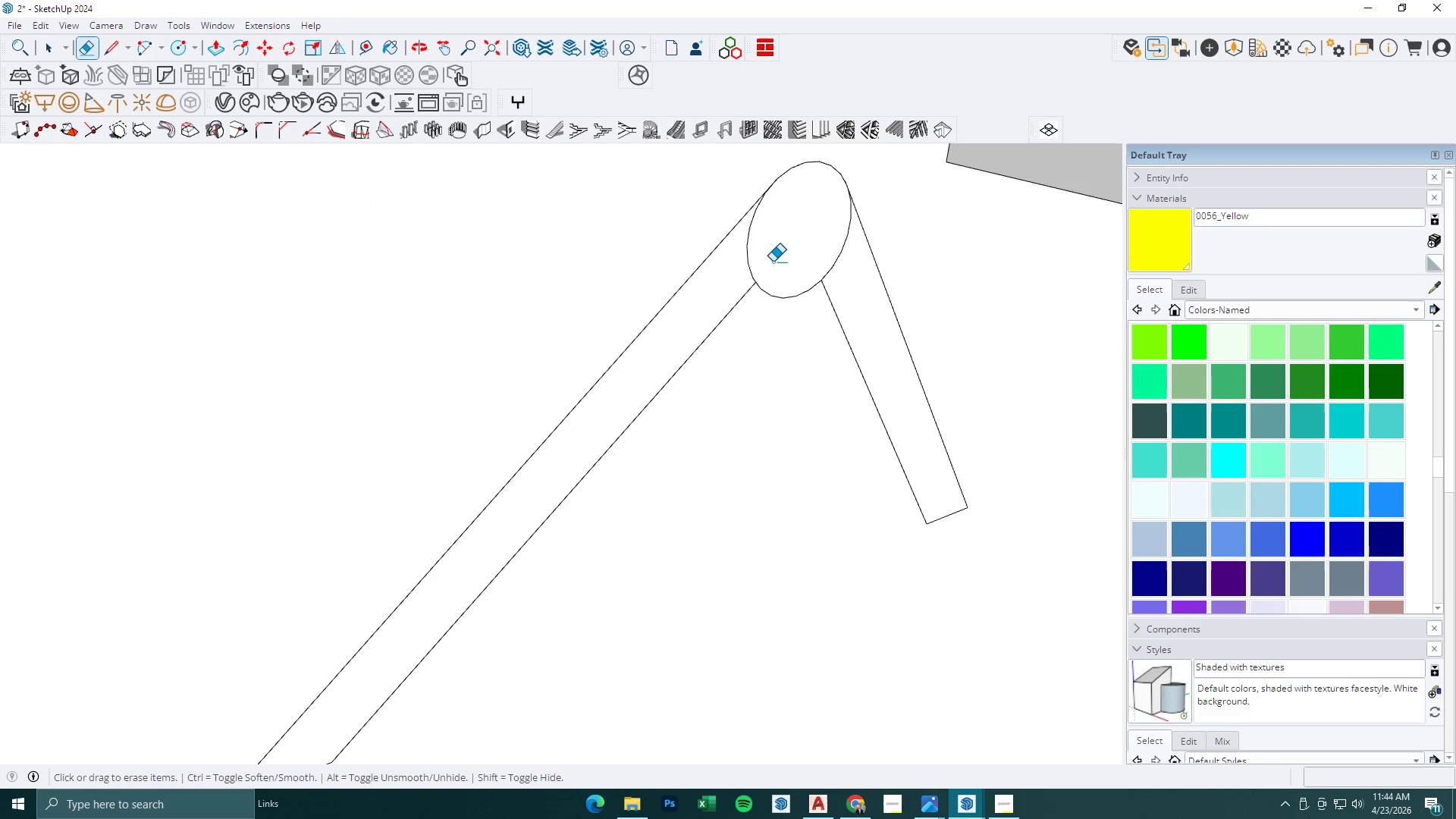 
scroll: coordinate [724, 355], scroll_direction: up, amount: 7.0
 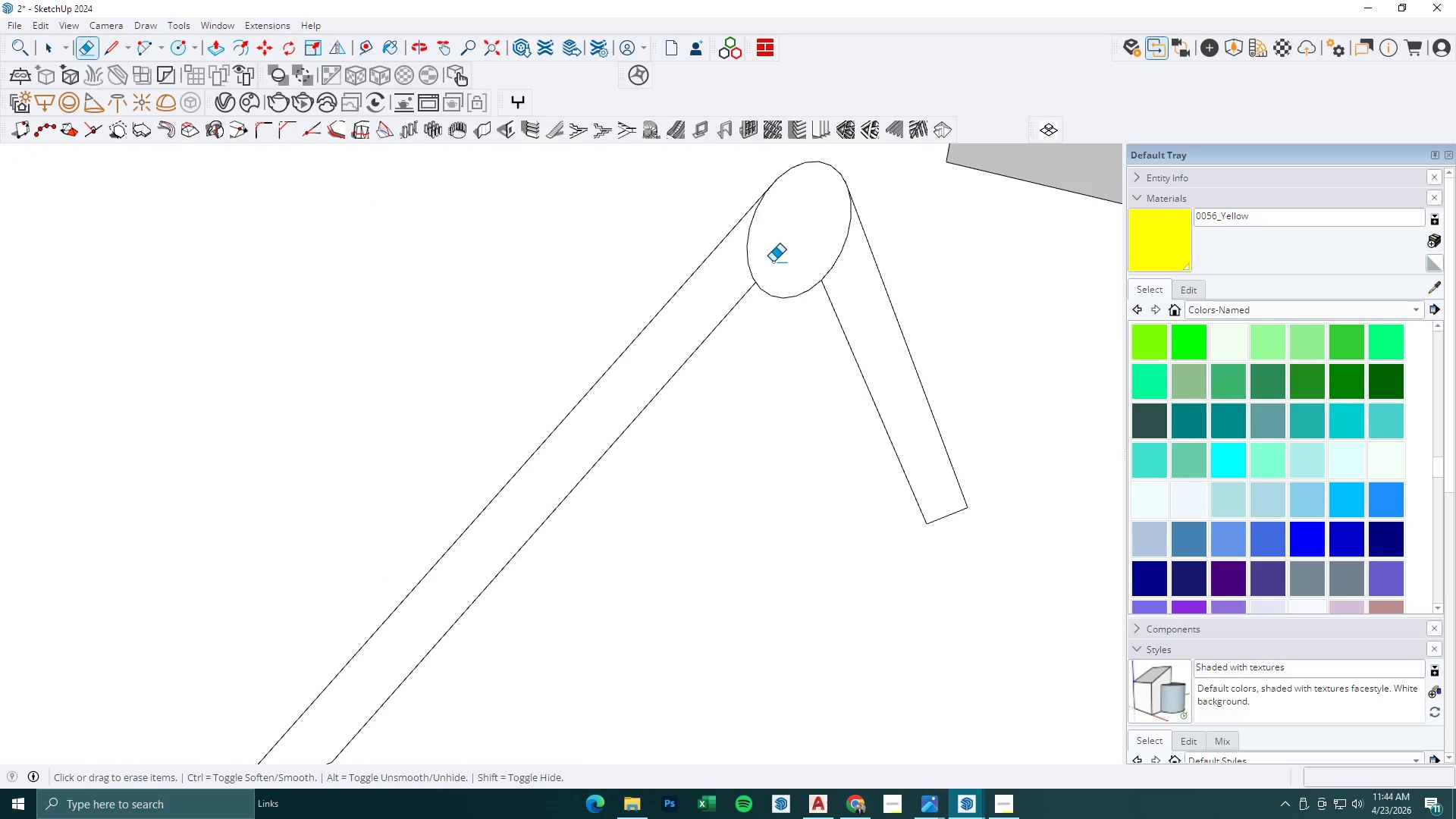 
key(Space)
 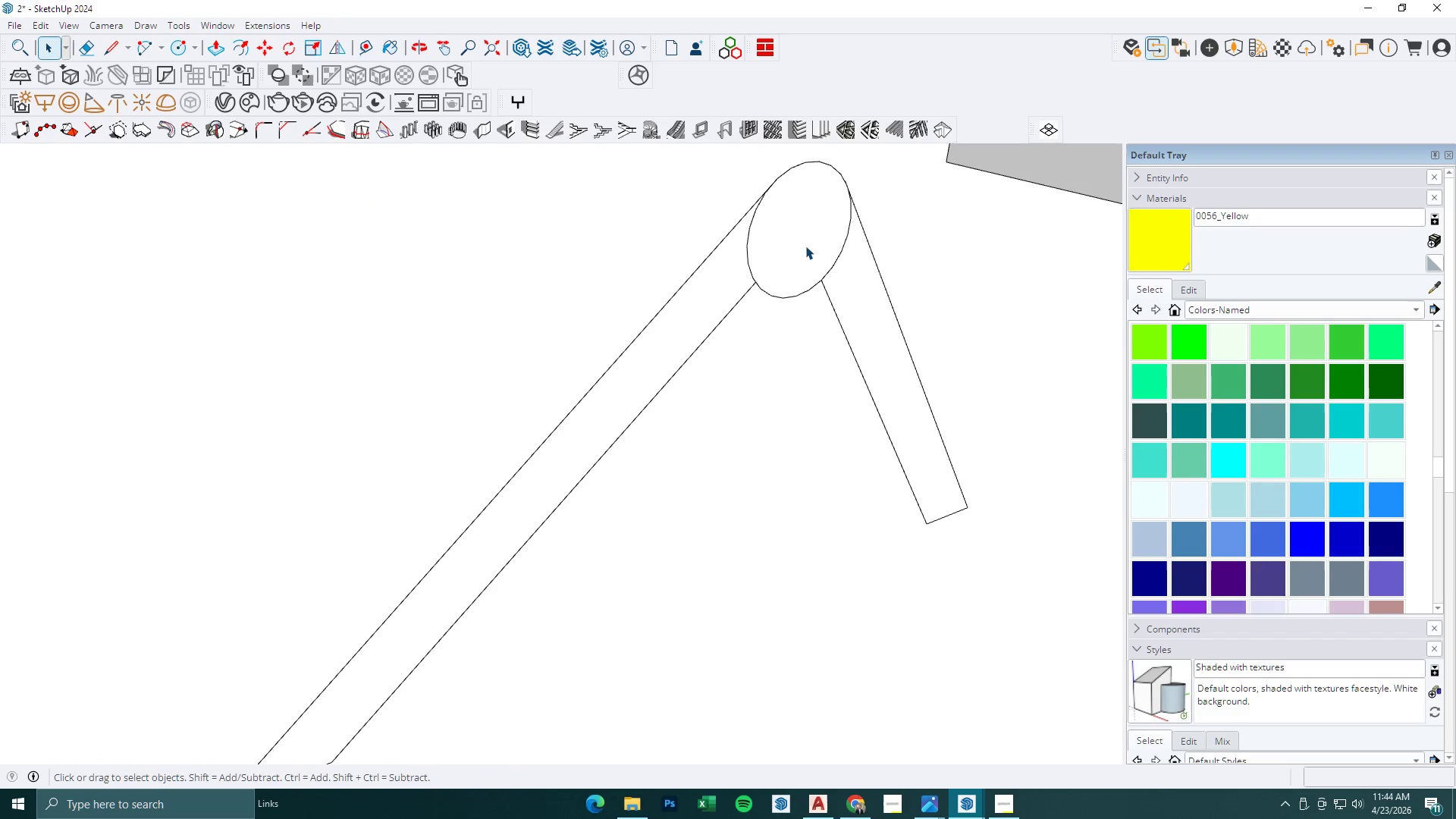 
triple_click([805, 246])
 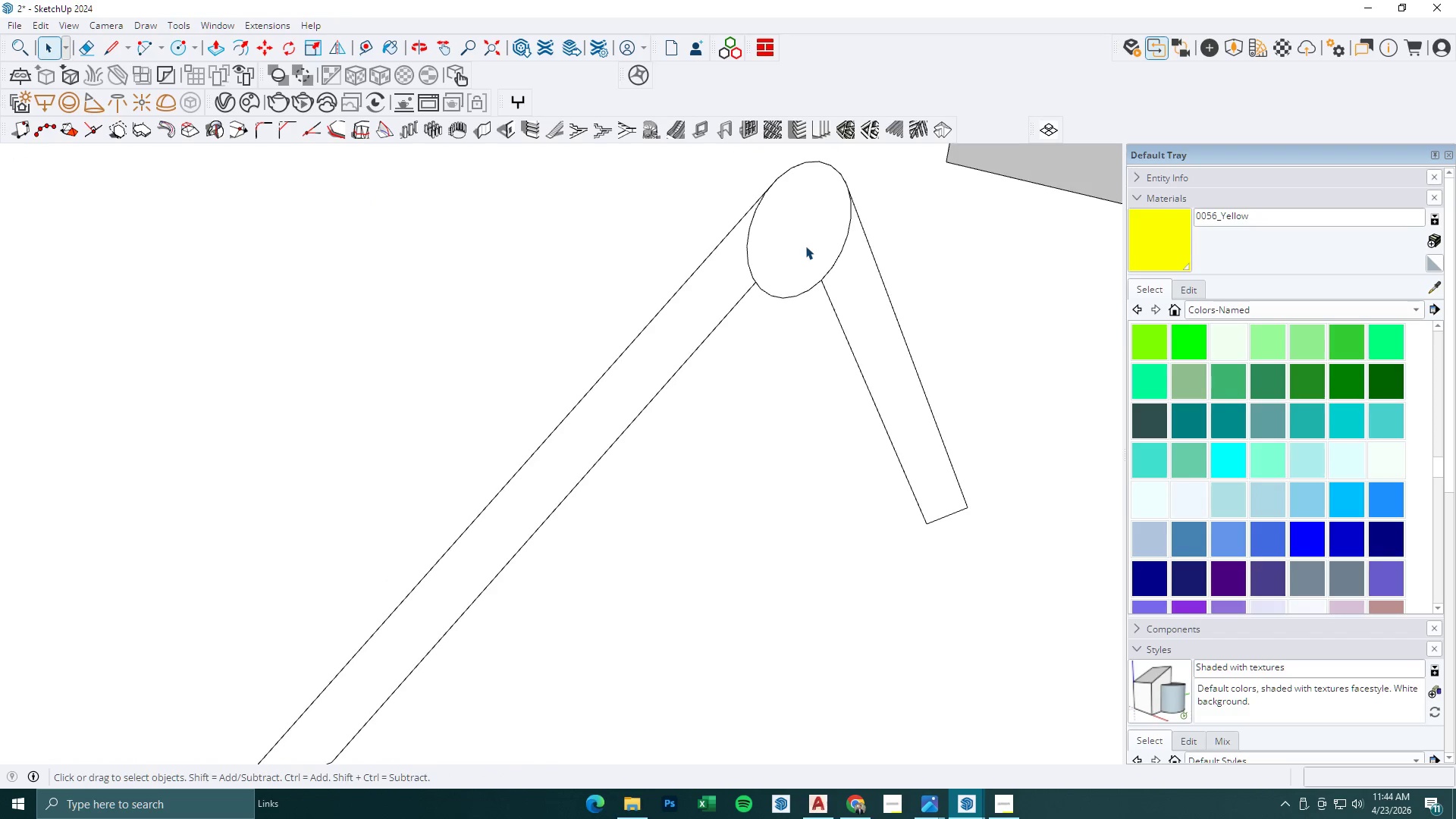 
triple_click([805, 246])
 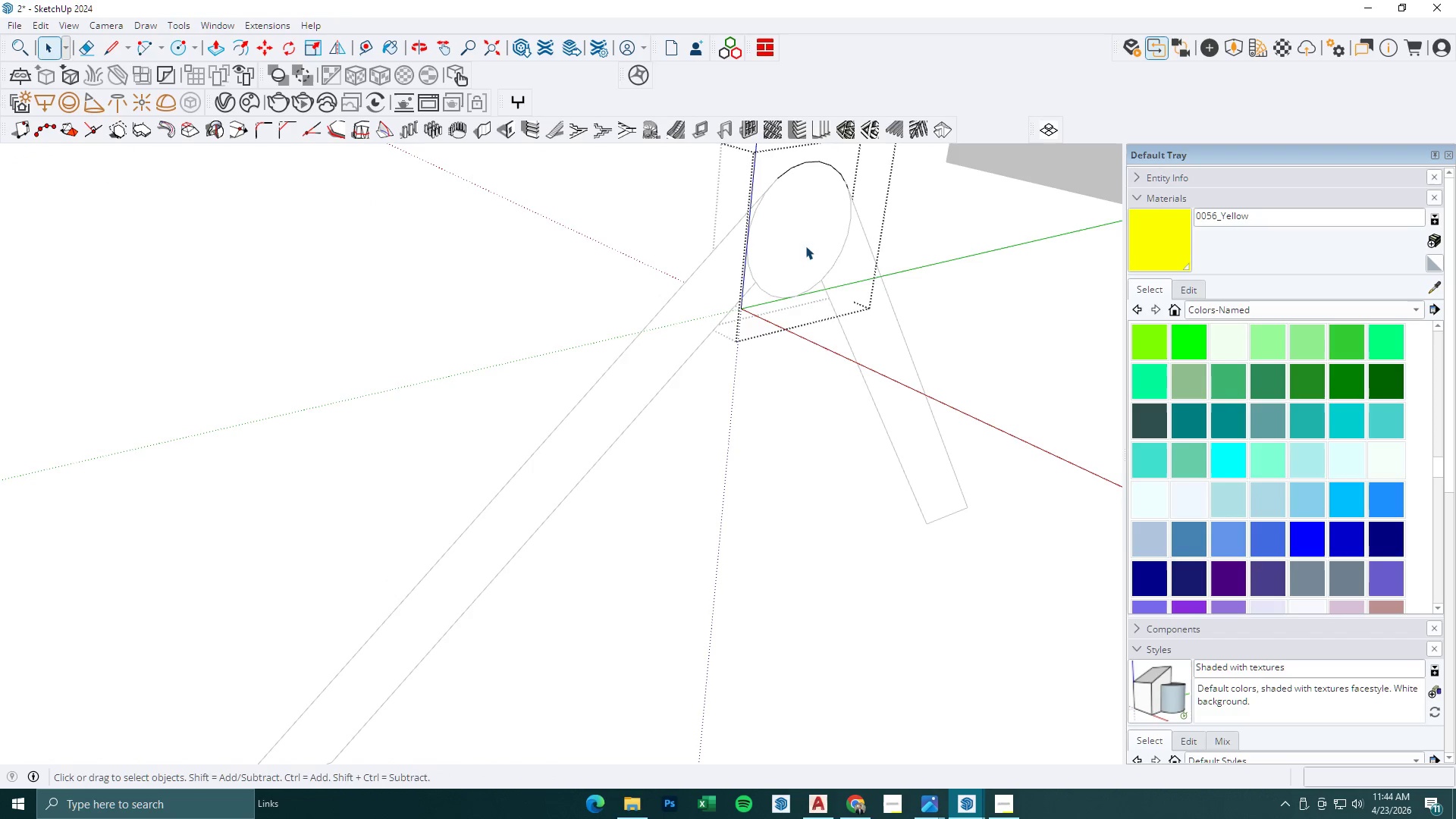 
key(BracketLeft)
 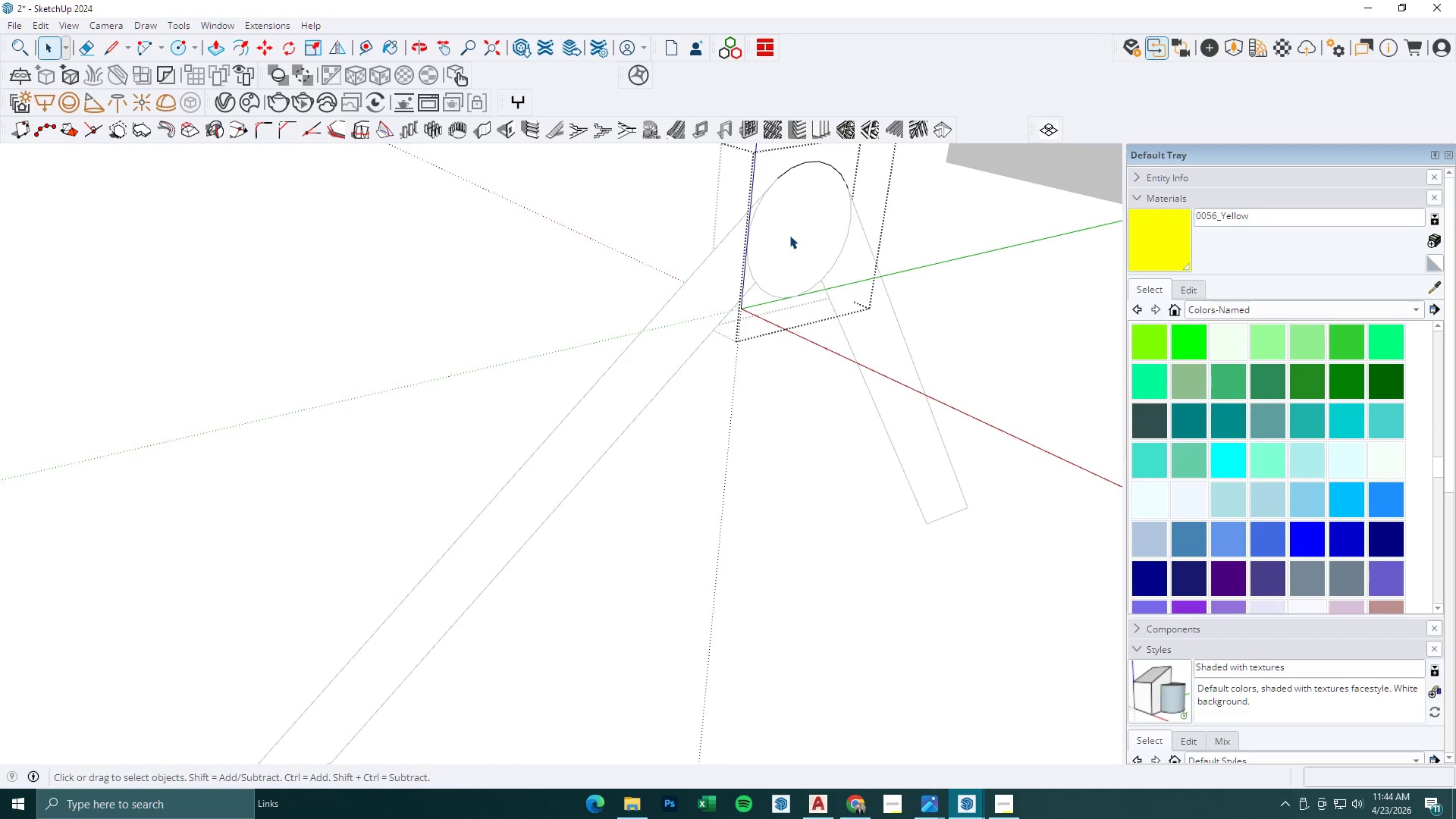 
key(P)
 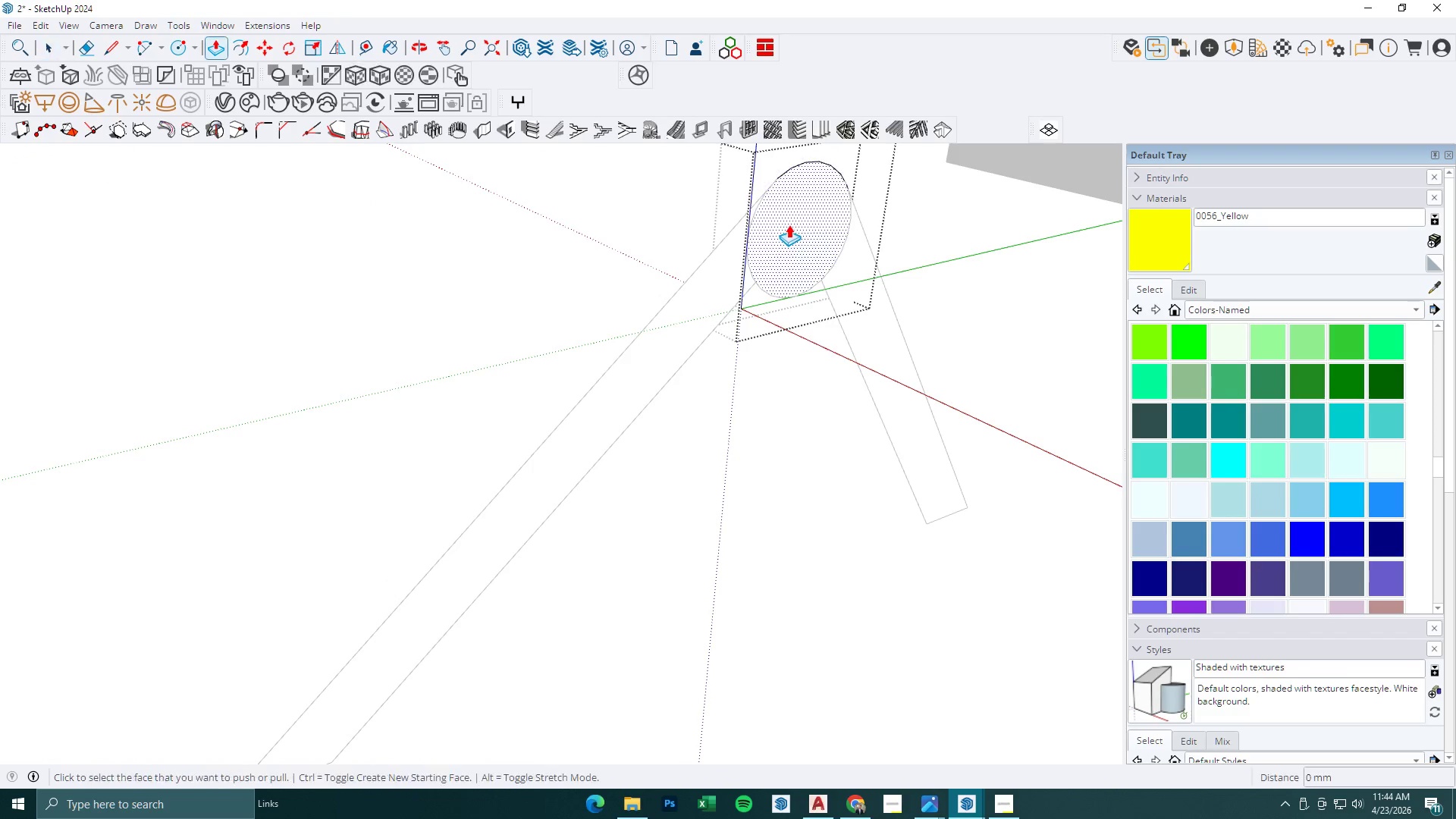 
left_click([789, 224])
 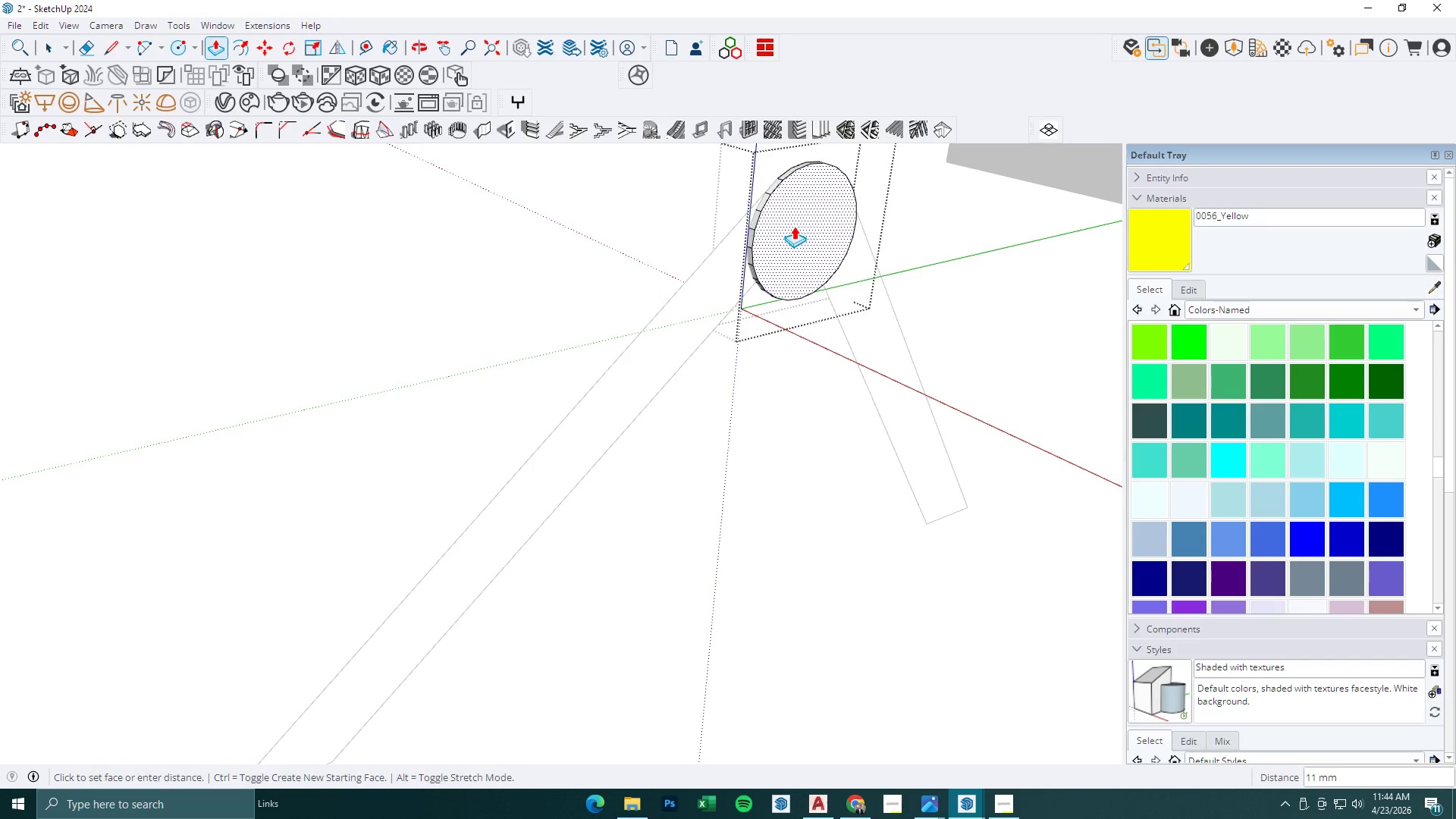 
key(Numpad6)
 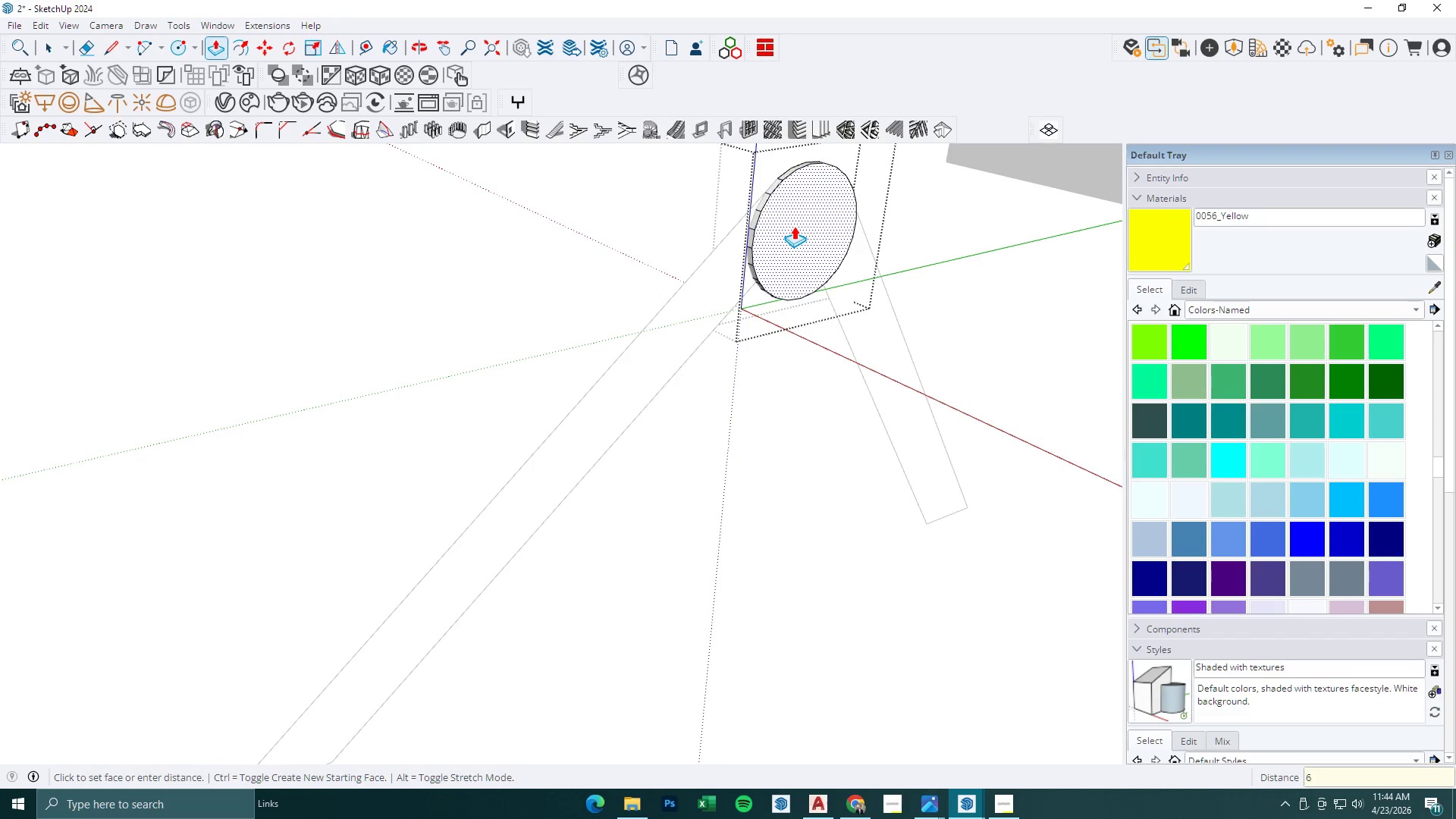 
key(NumpadEnter)
 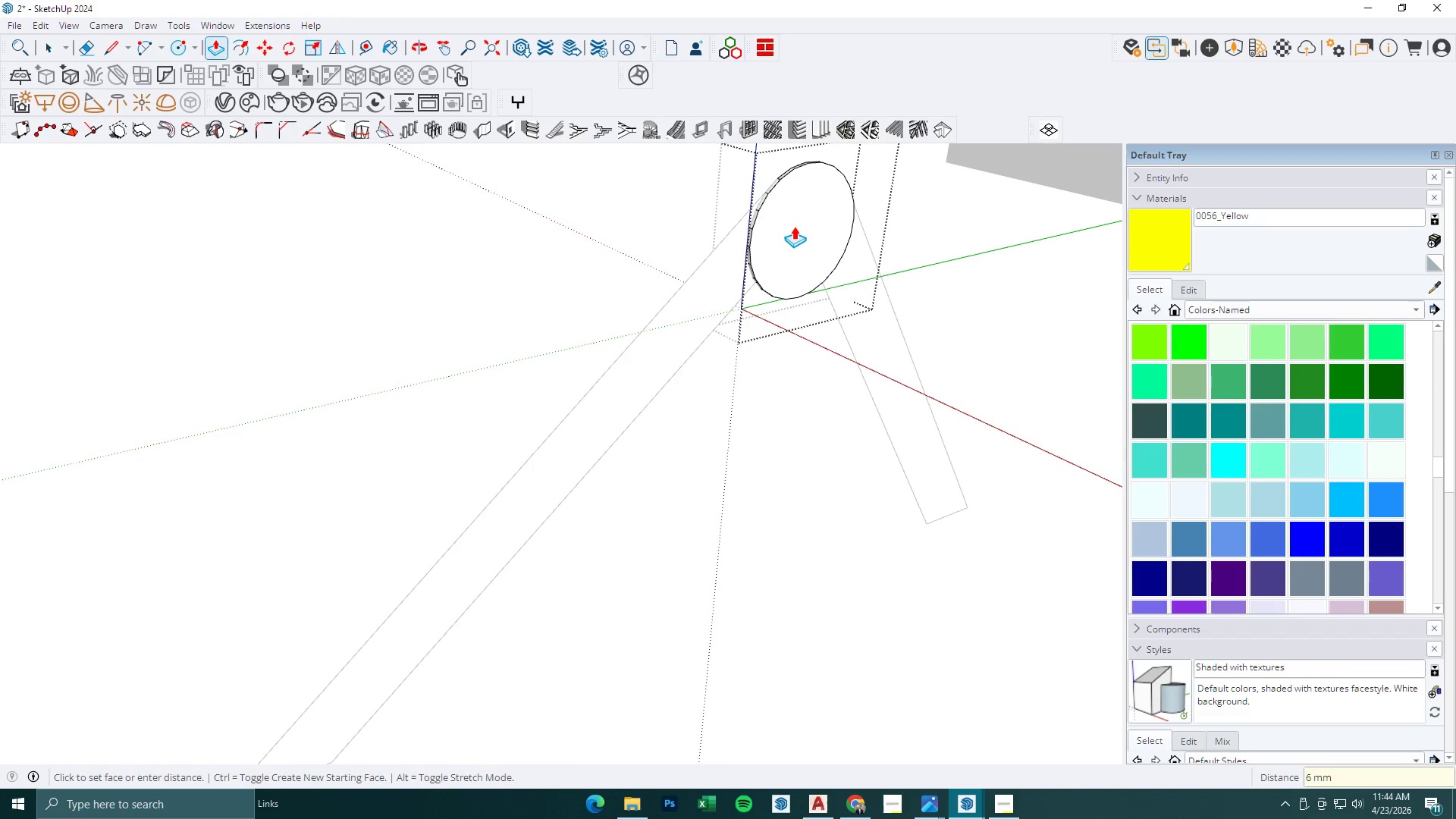 
key(Space)
 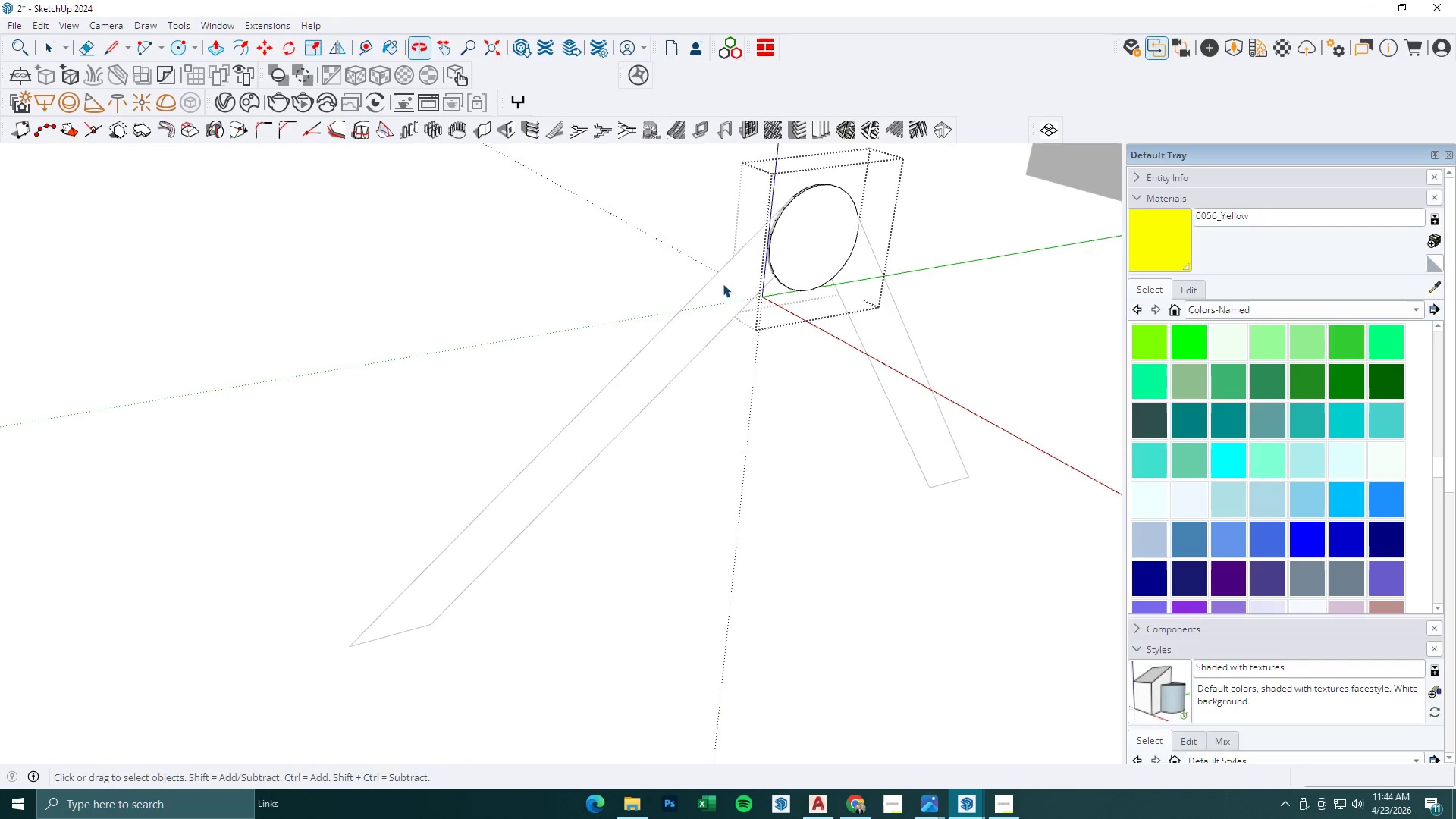 
scroll: coordinate [794, 226], scroll_direction: down, amount: 3.0
 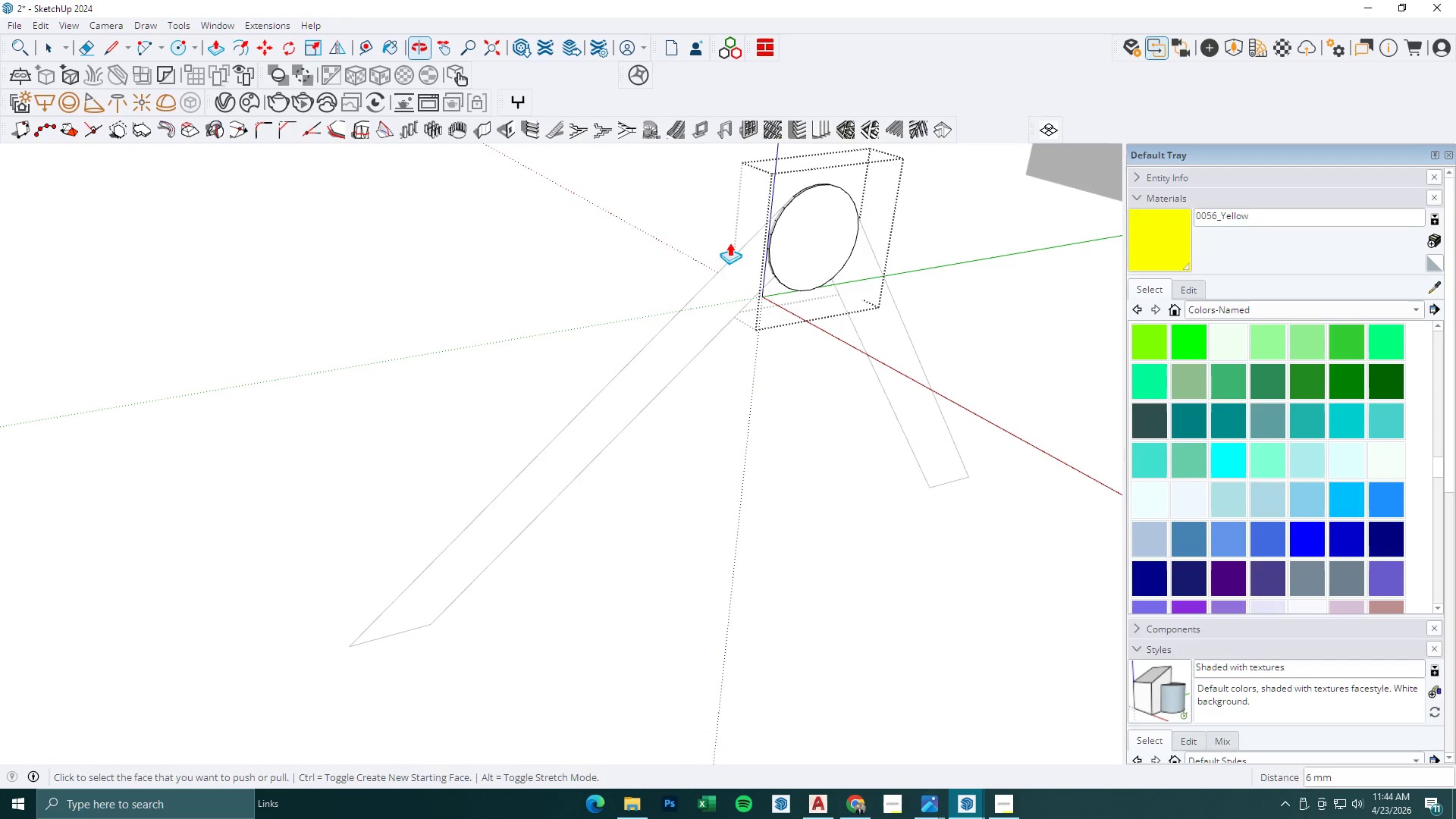 
key(Escape)
 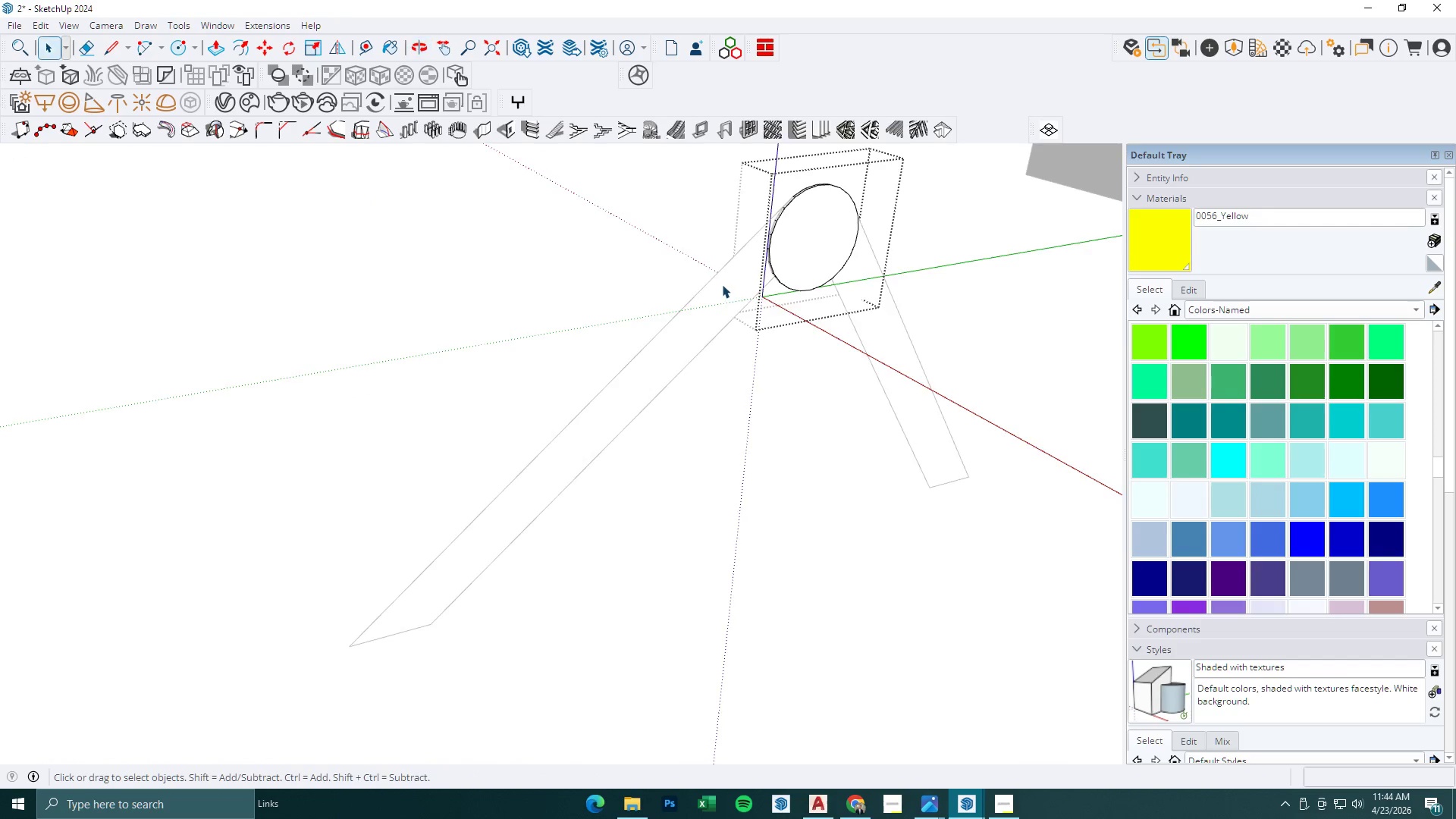 
left_click([722, 284])
 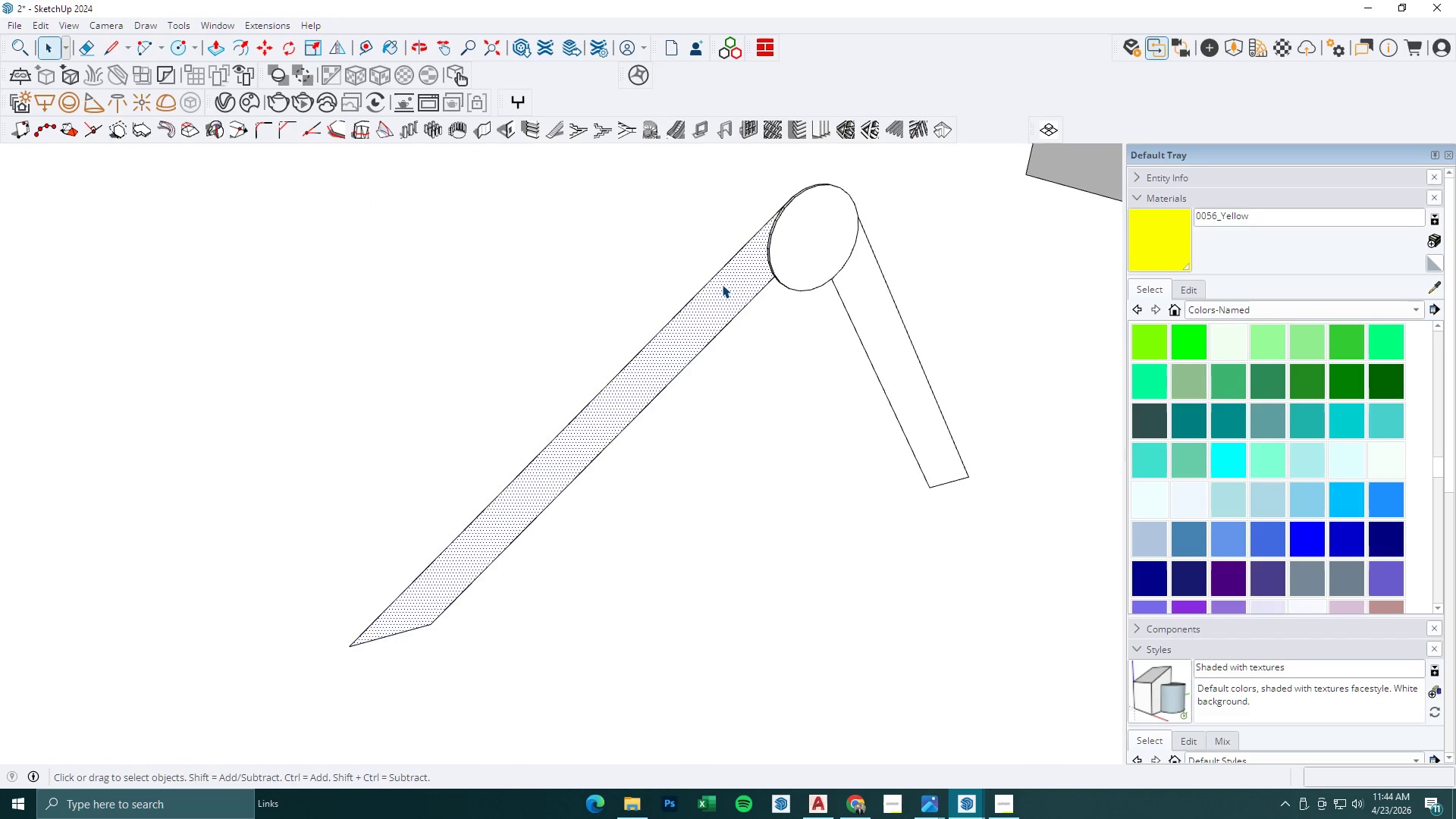 
double_click([722, 284])
 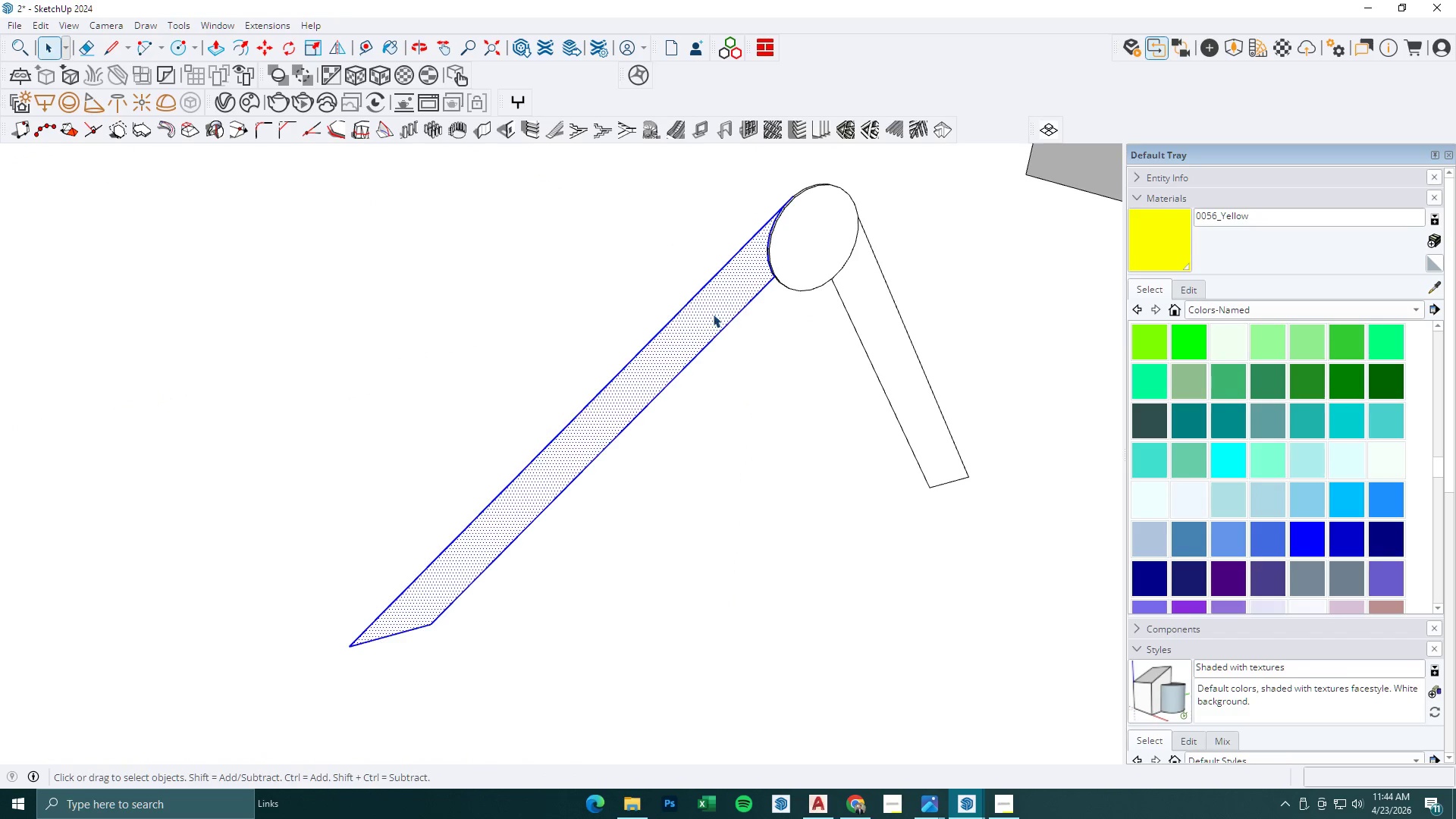 
key(BracketLeft)
 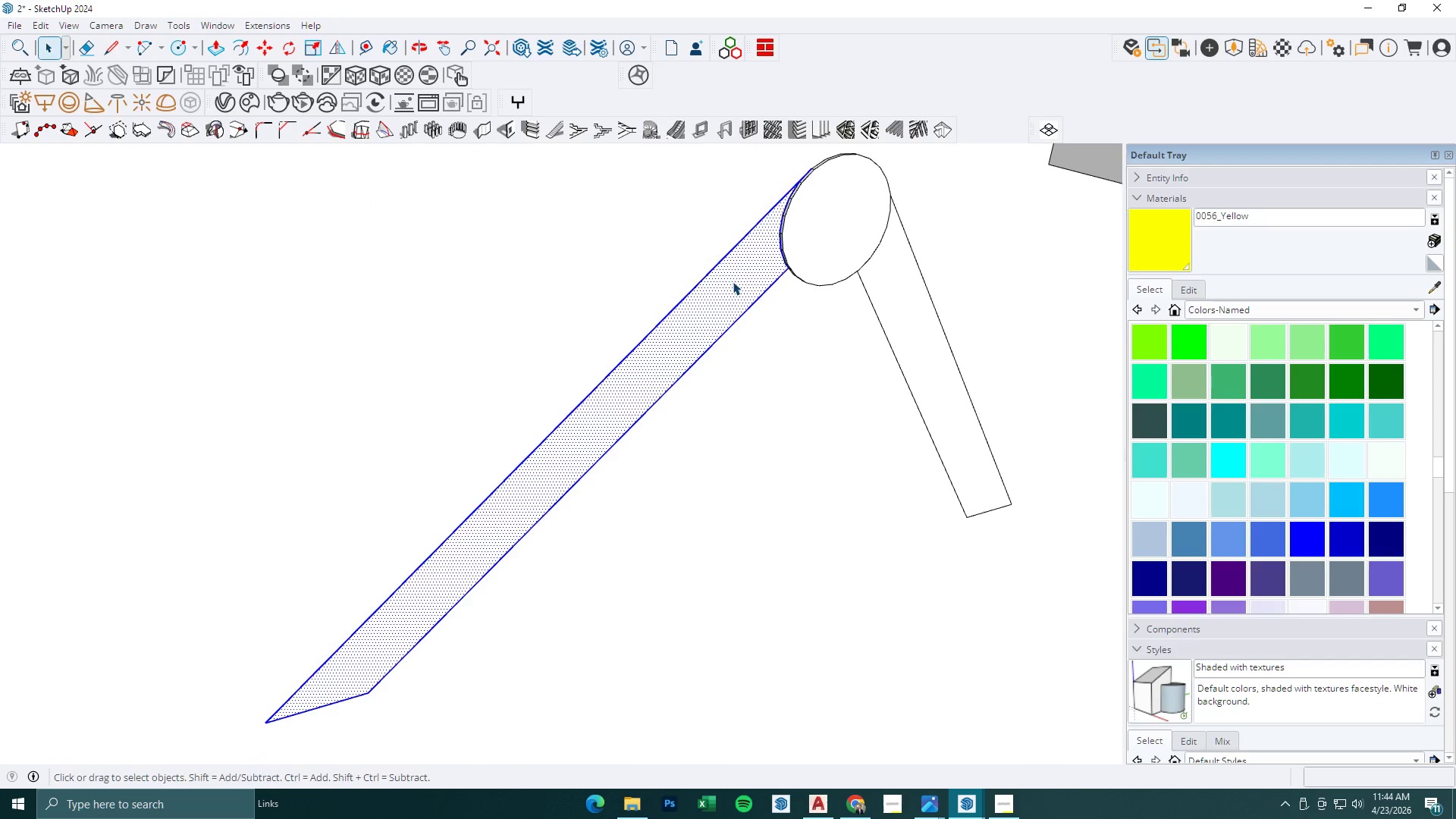 
key(P)
 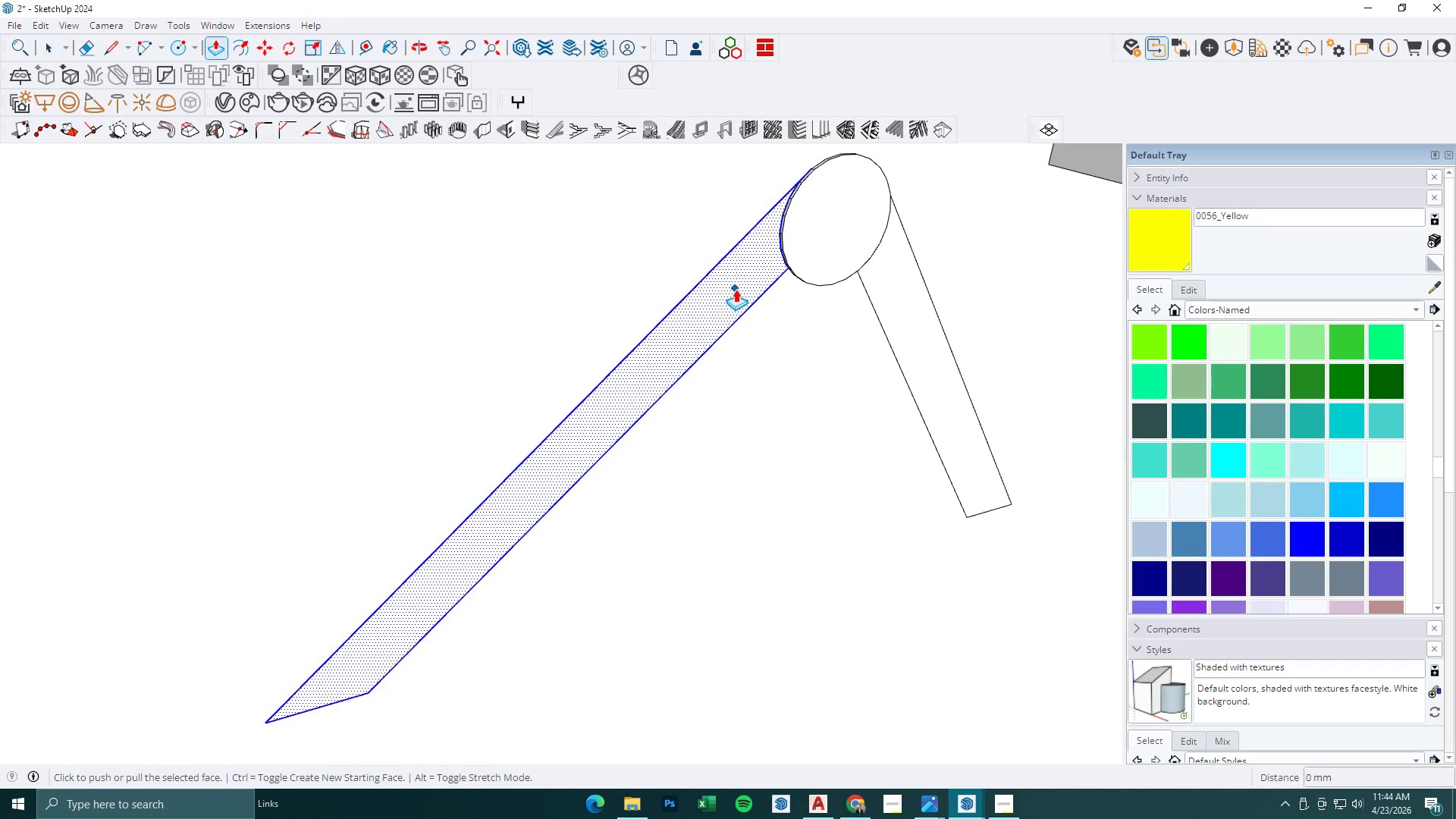 
scroll: coordinate [714, 315], scroll_direction: up, amount: 2.0
 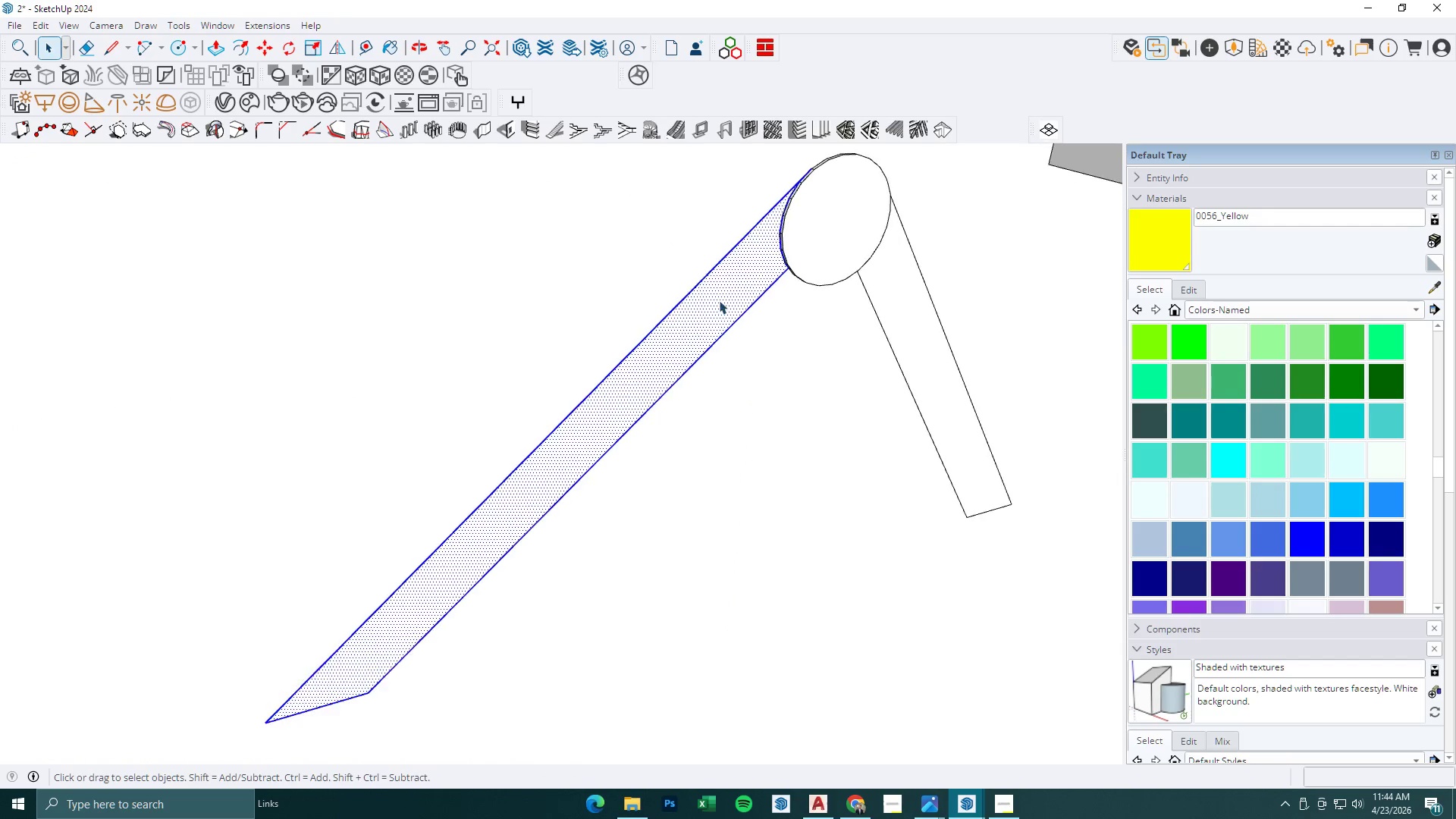 
left_click_drag(start_coordinate=[736, 289], to_coordinate=[977, 342])
 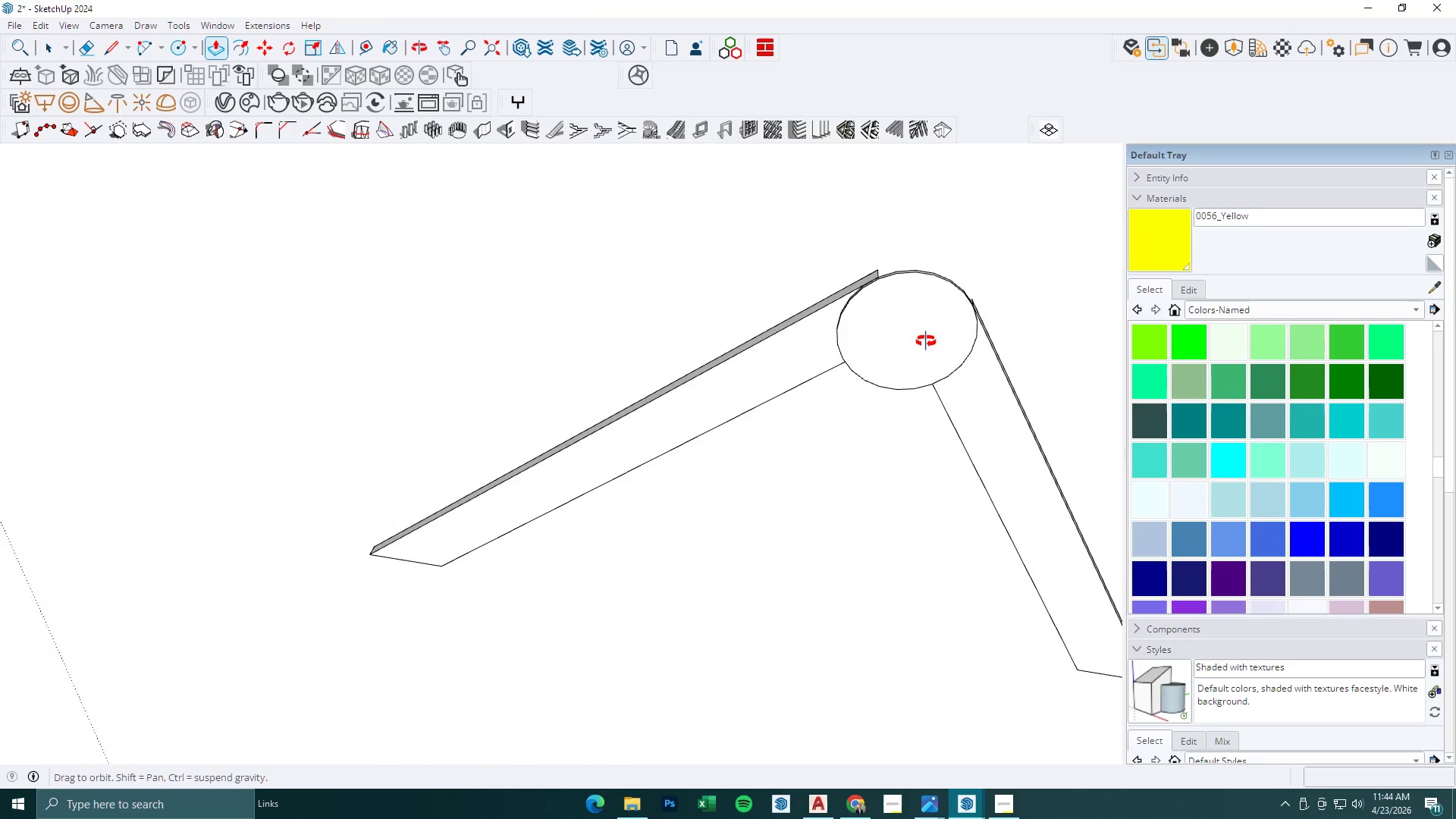 
key(Numpad2)
 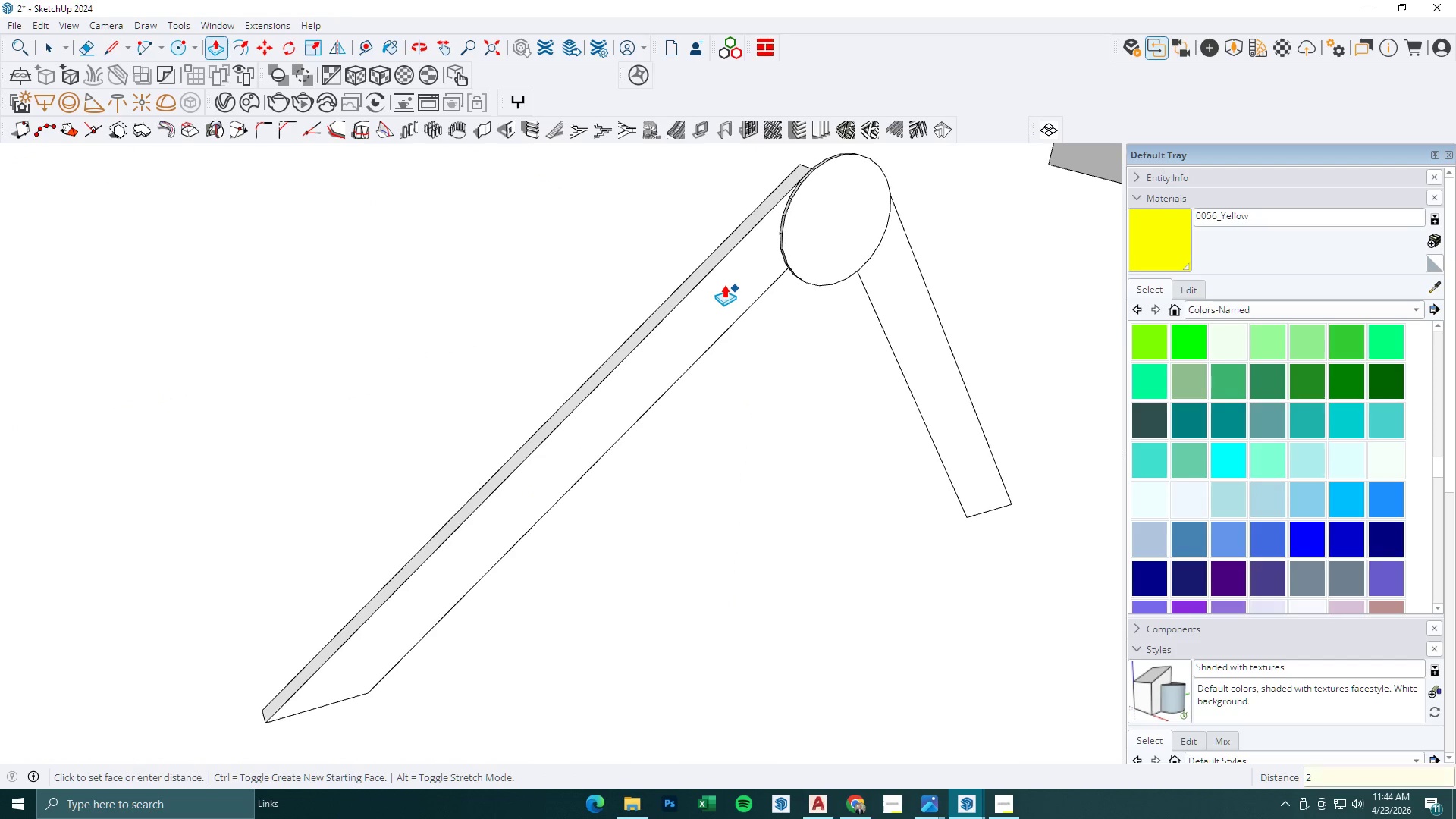 
key(Numpad5)
 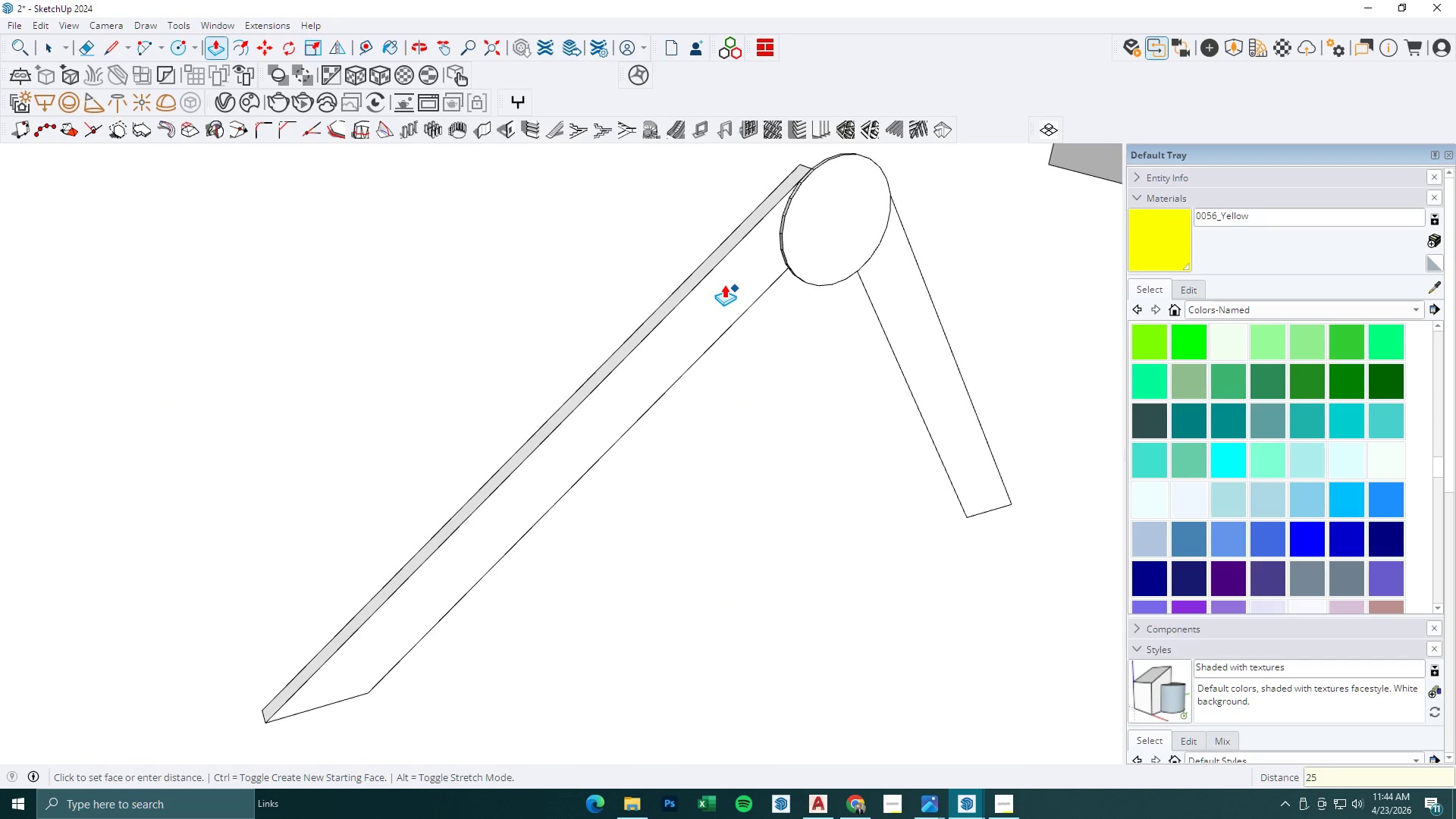 
key(NumpadEnter)
 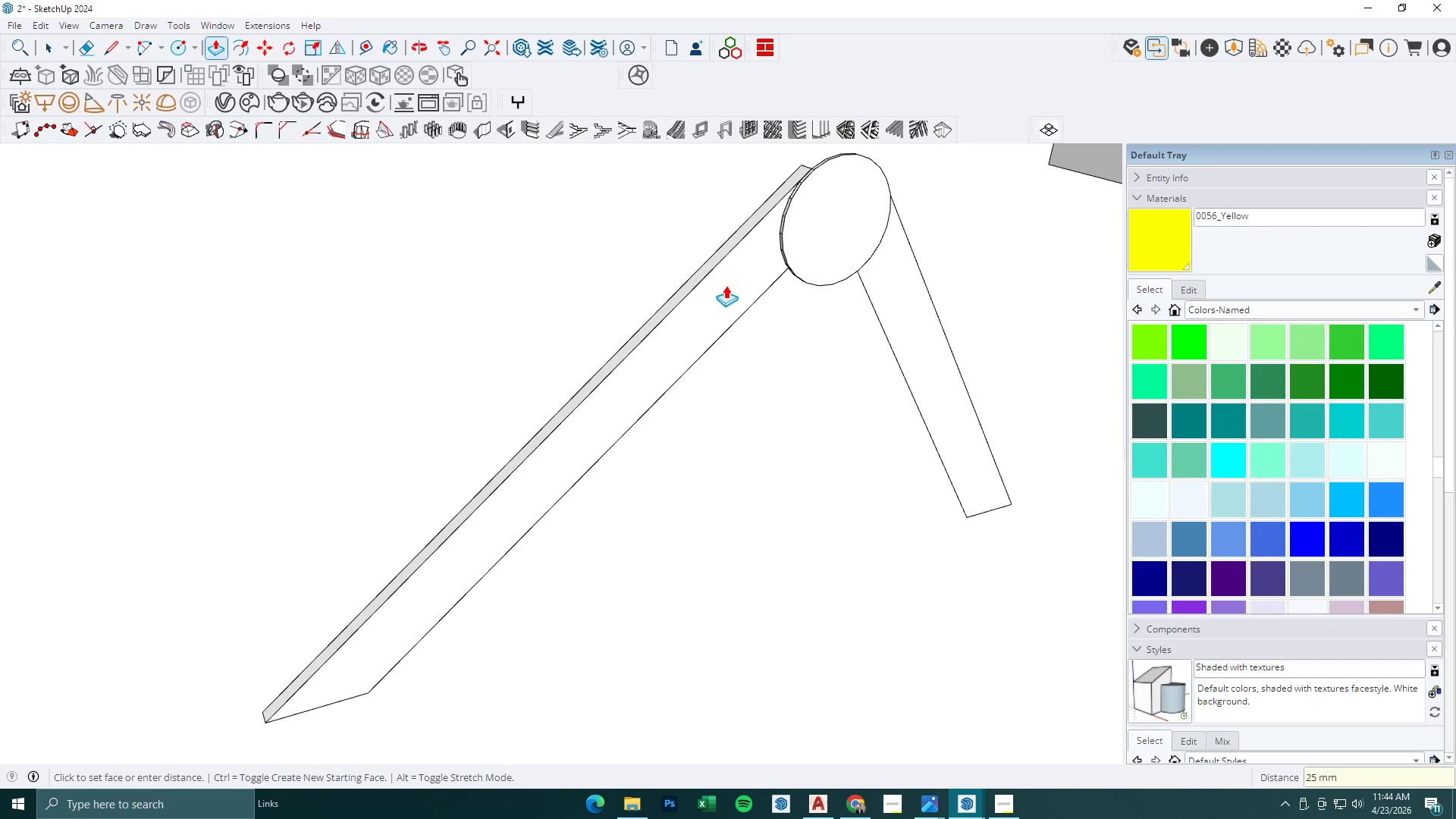 
scroll: coordinate [880, 323], scroll_direction: down, amount: 2.0
 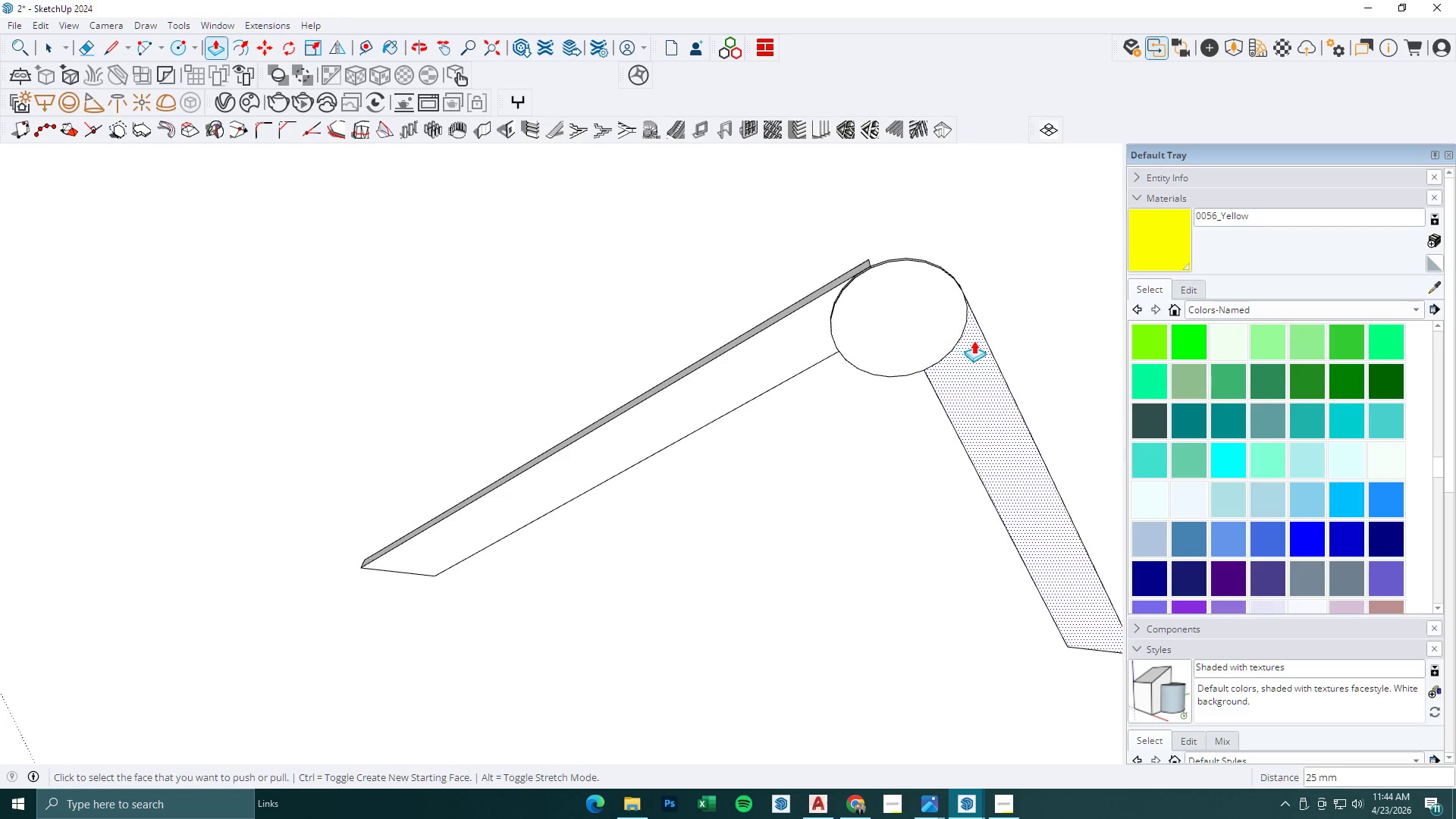 
double_click([977, 342])
 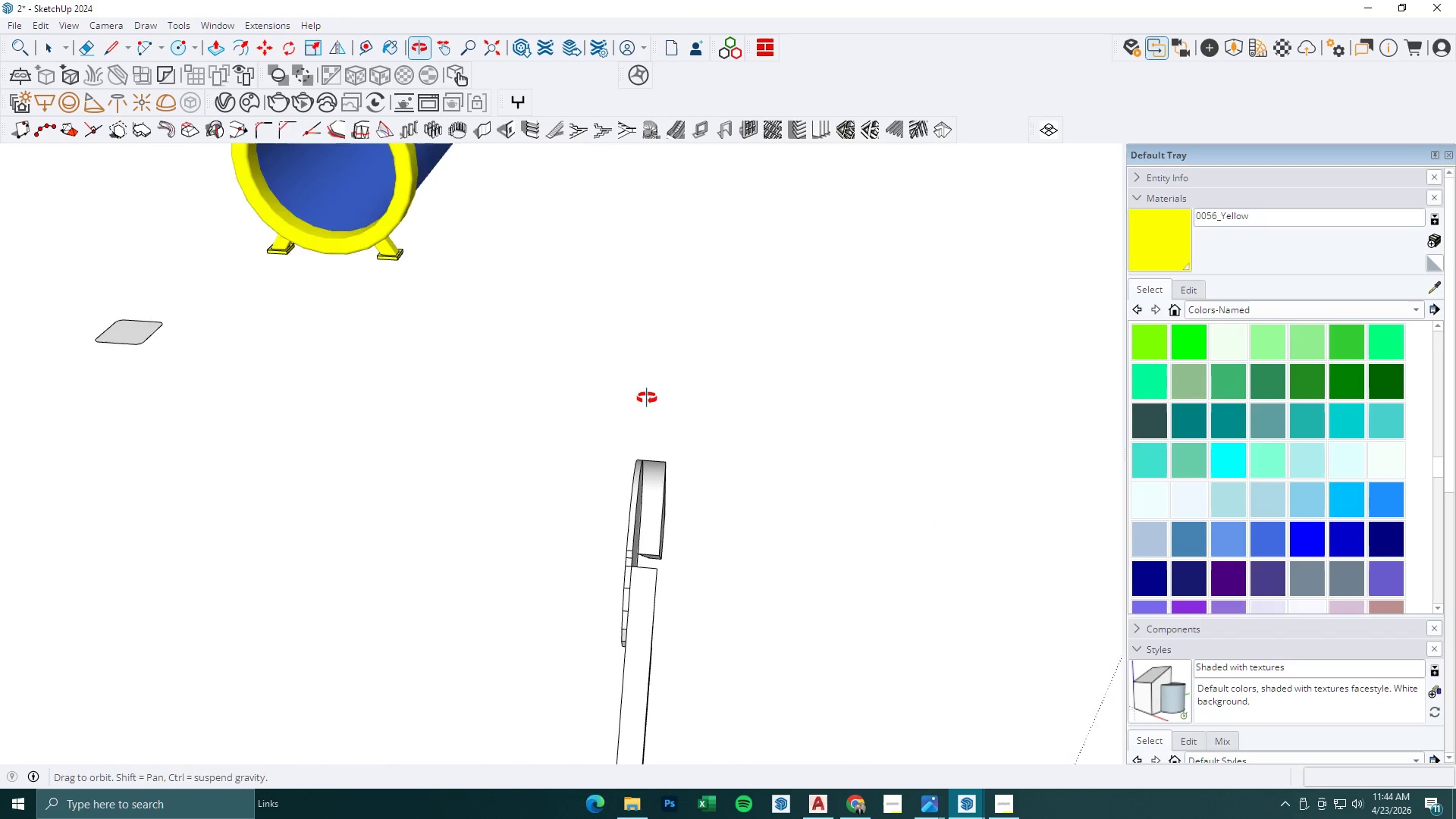 
key(Space)
 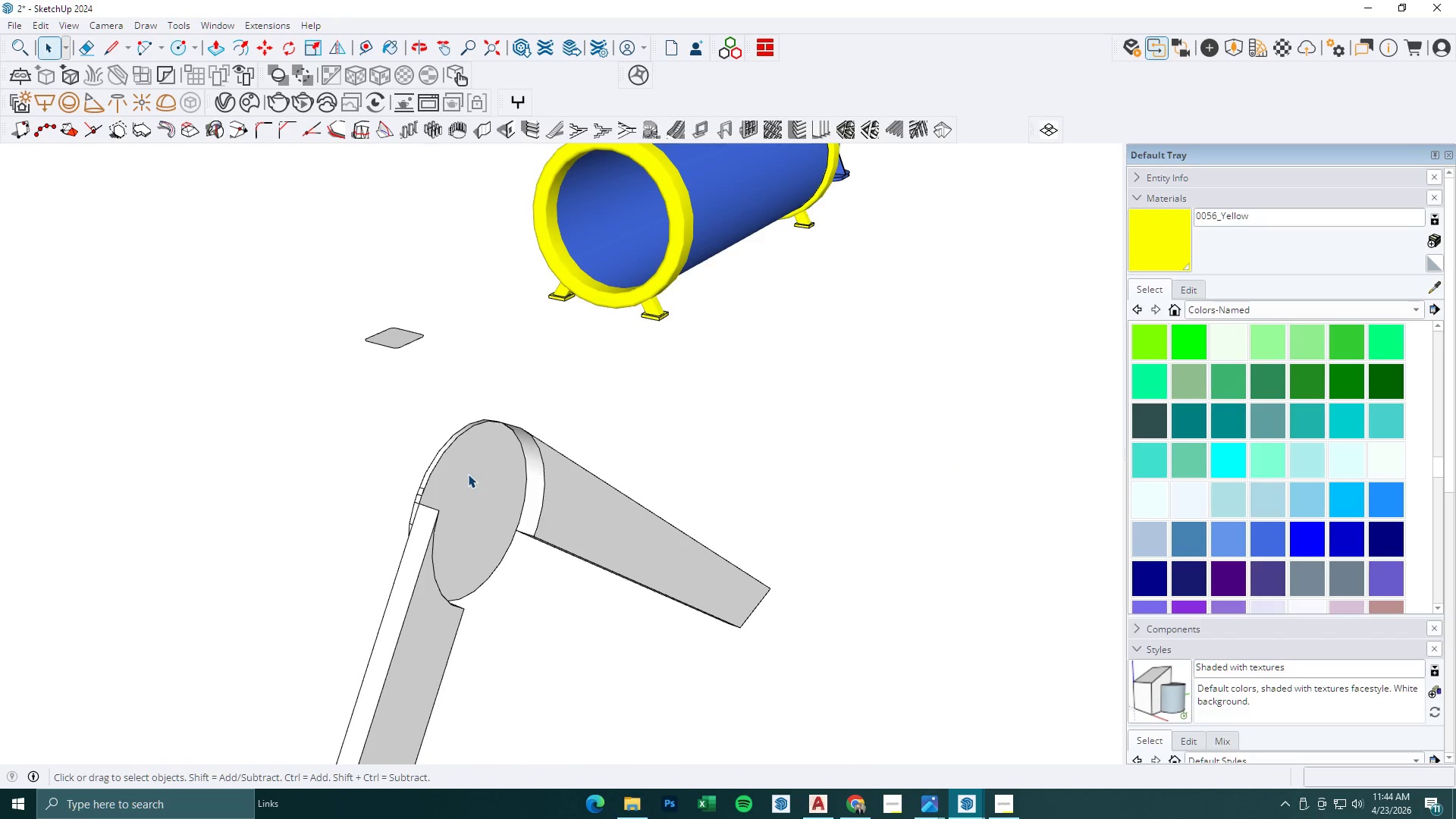 
double_click([468, 474])
 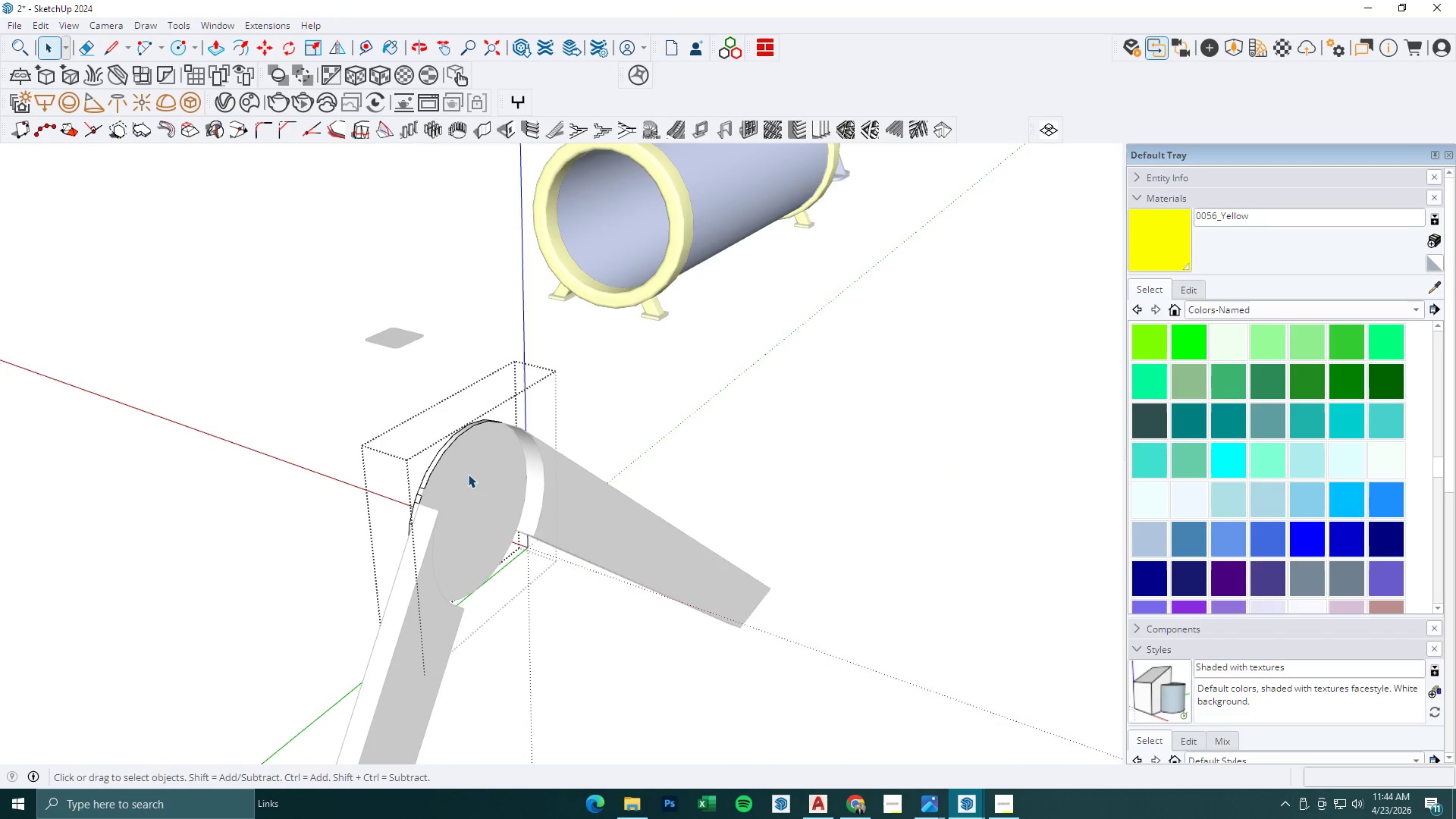 
key(P)
 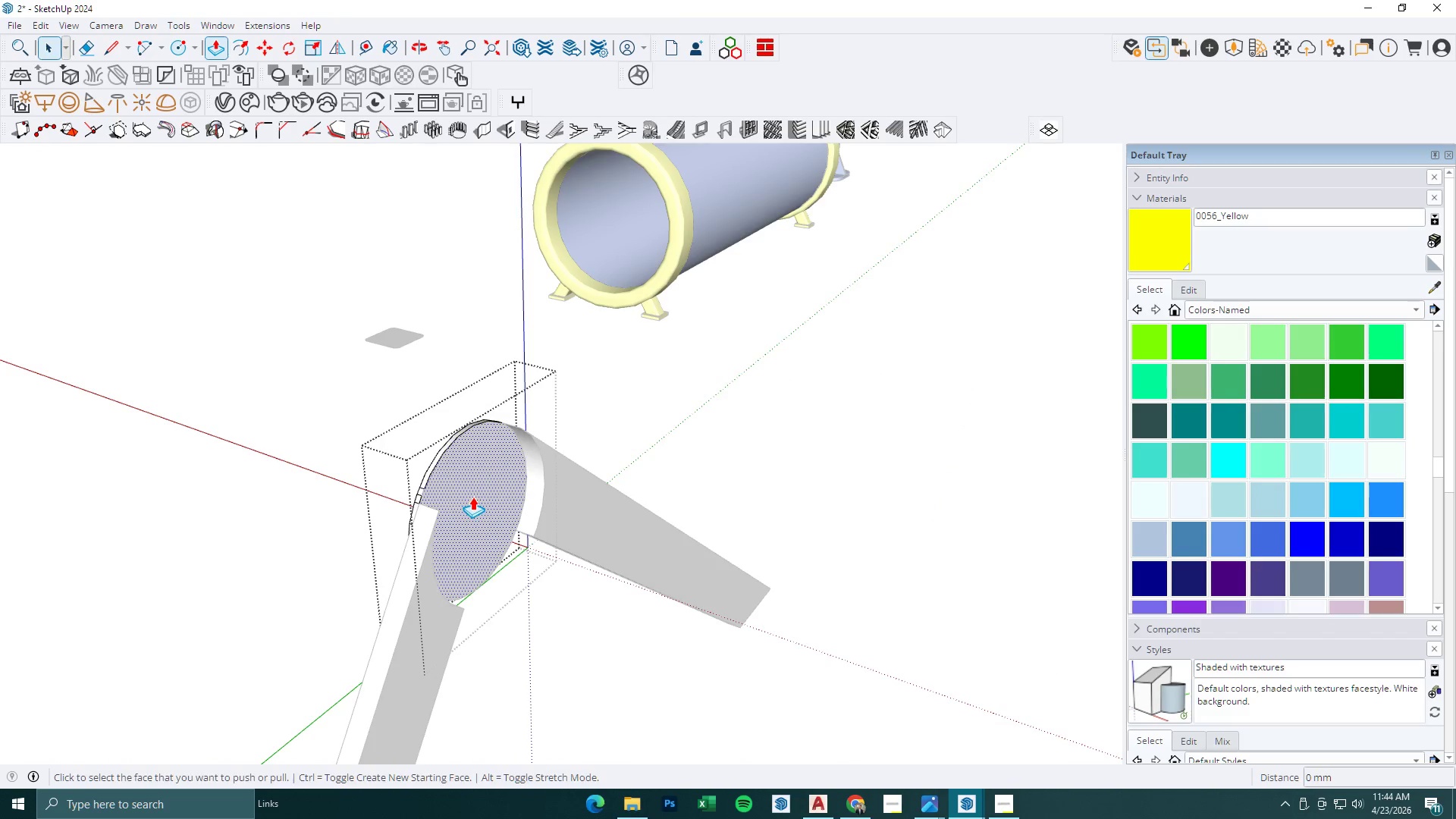 
triple_click([472, 497])
 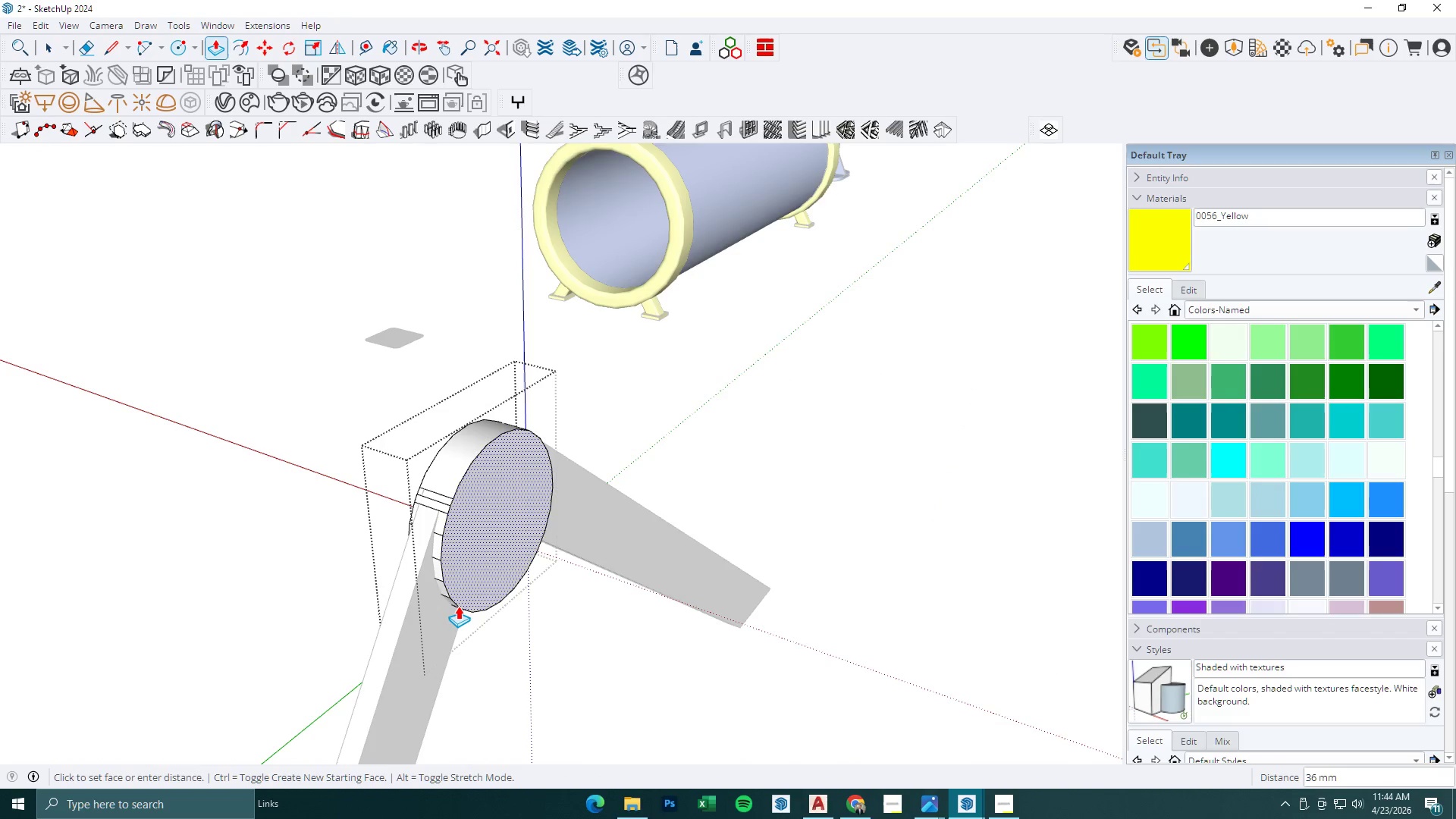 
double_click([471, 563])
 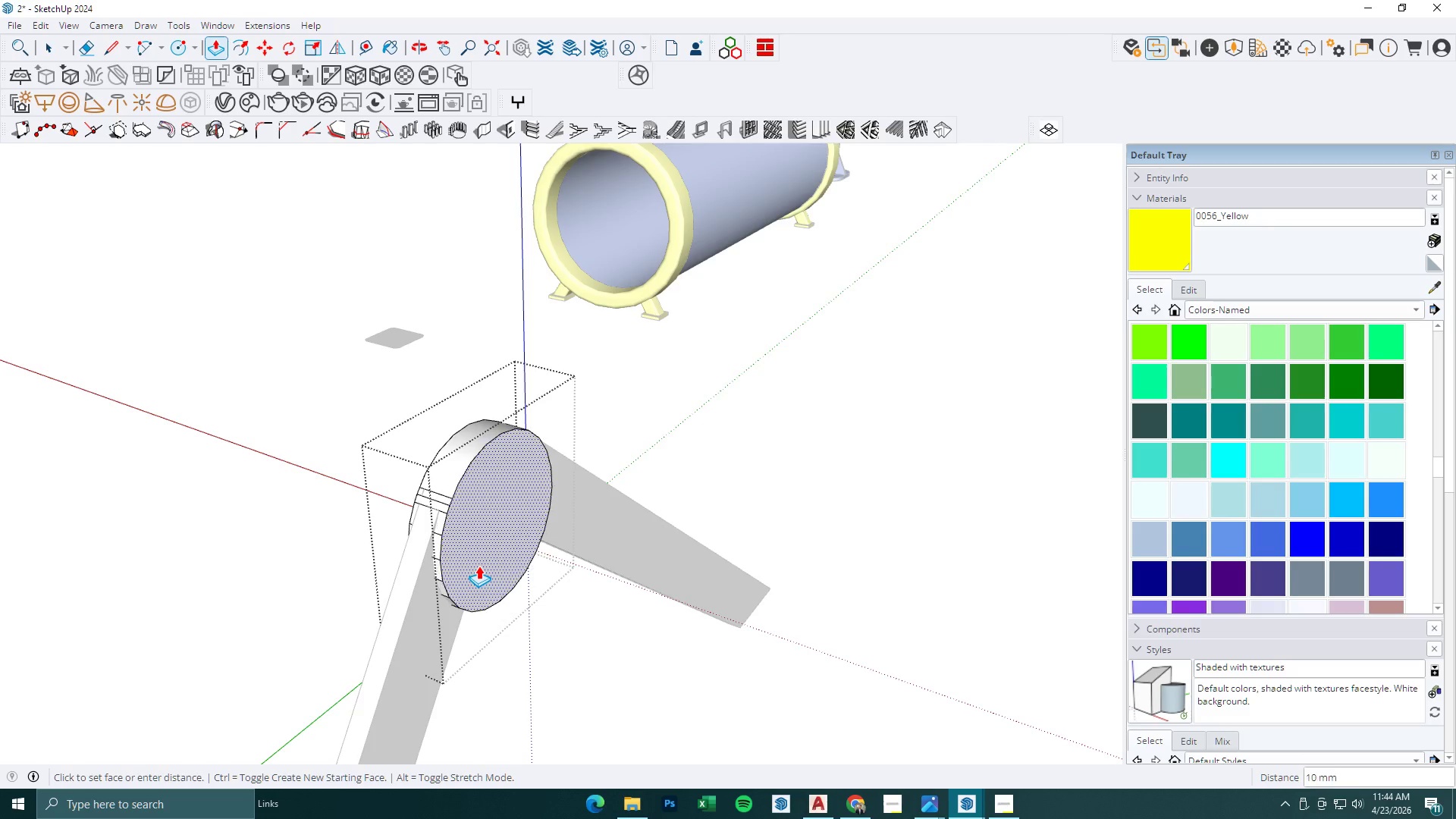 
key(Numpad6)
 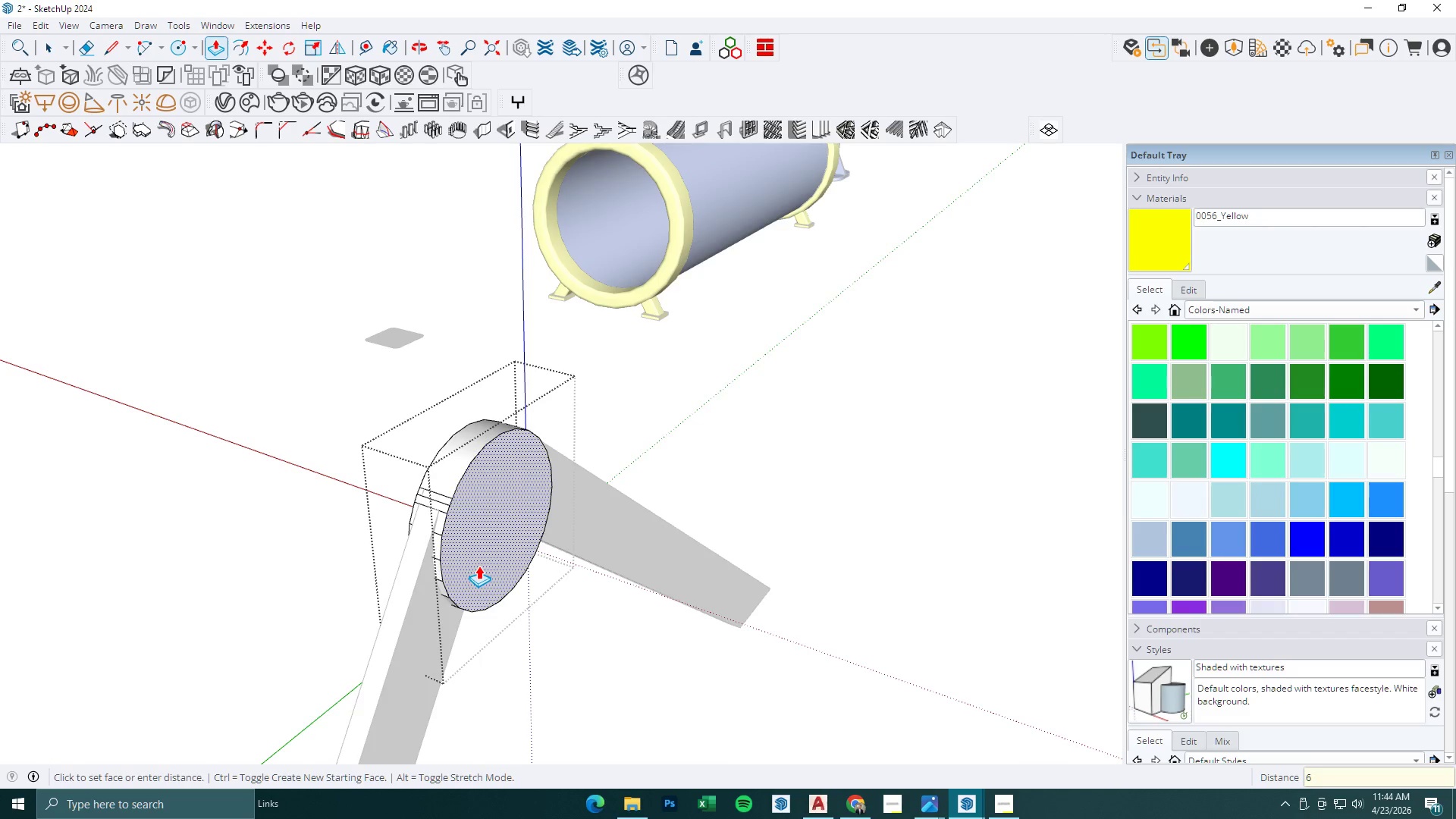 
key(NumpadEnter)
 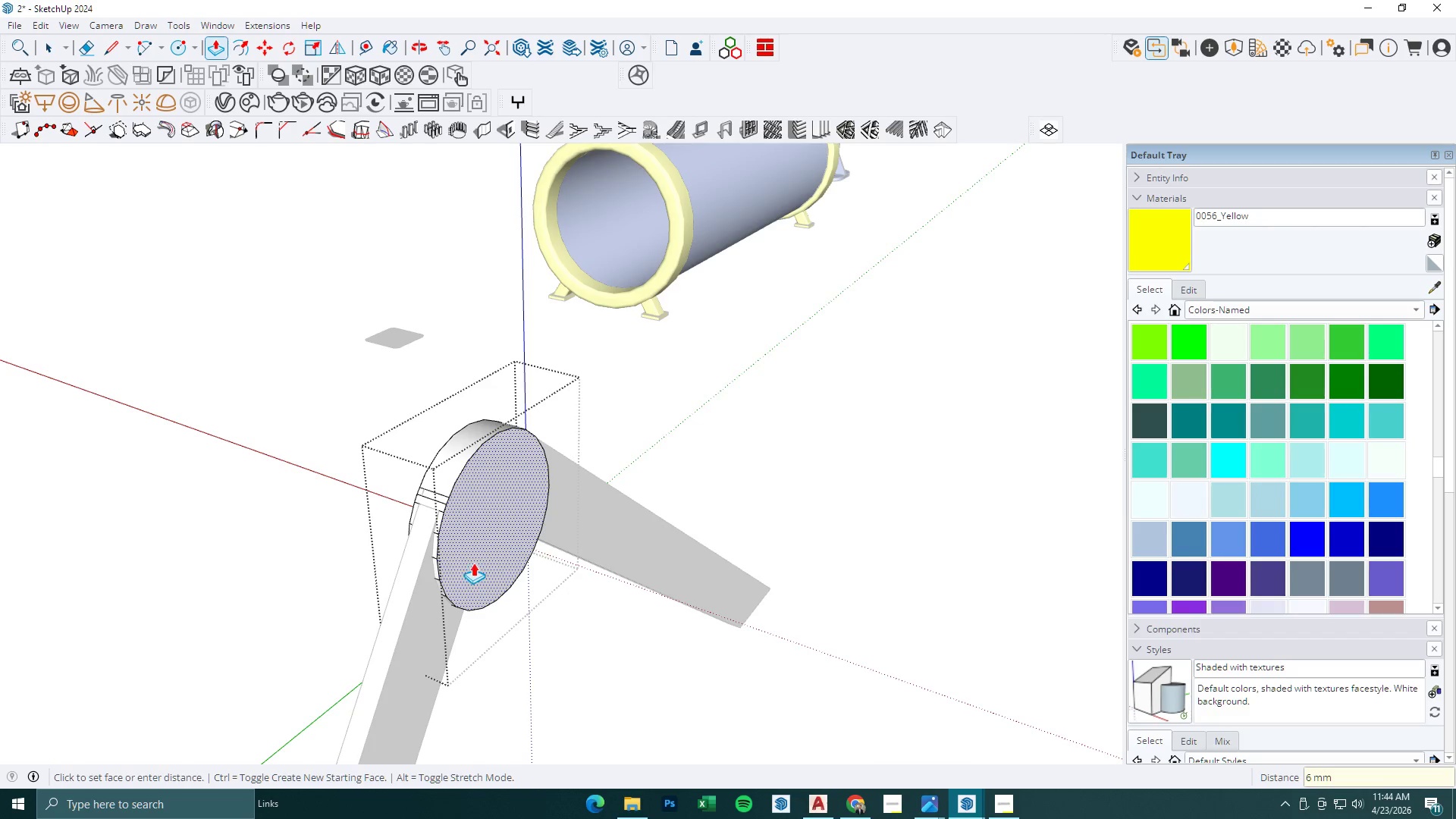 
scroll: coordinate [446, 541], scroll_direction: down, amount: 2.0
 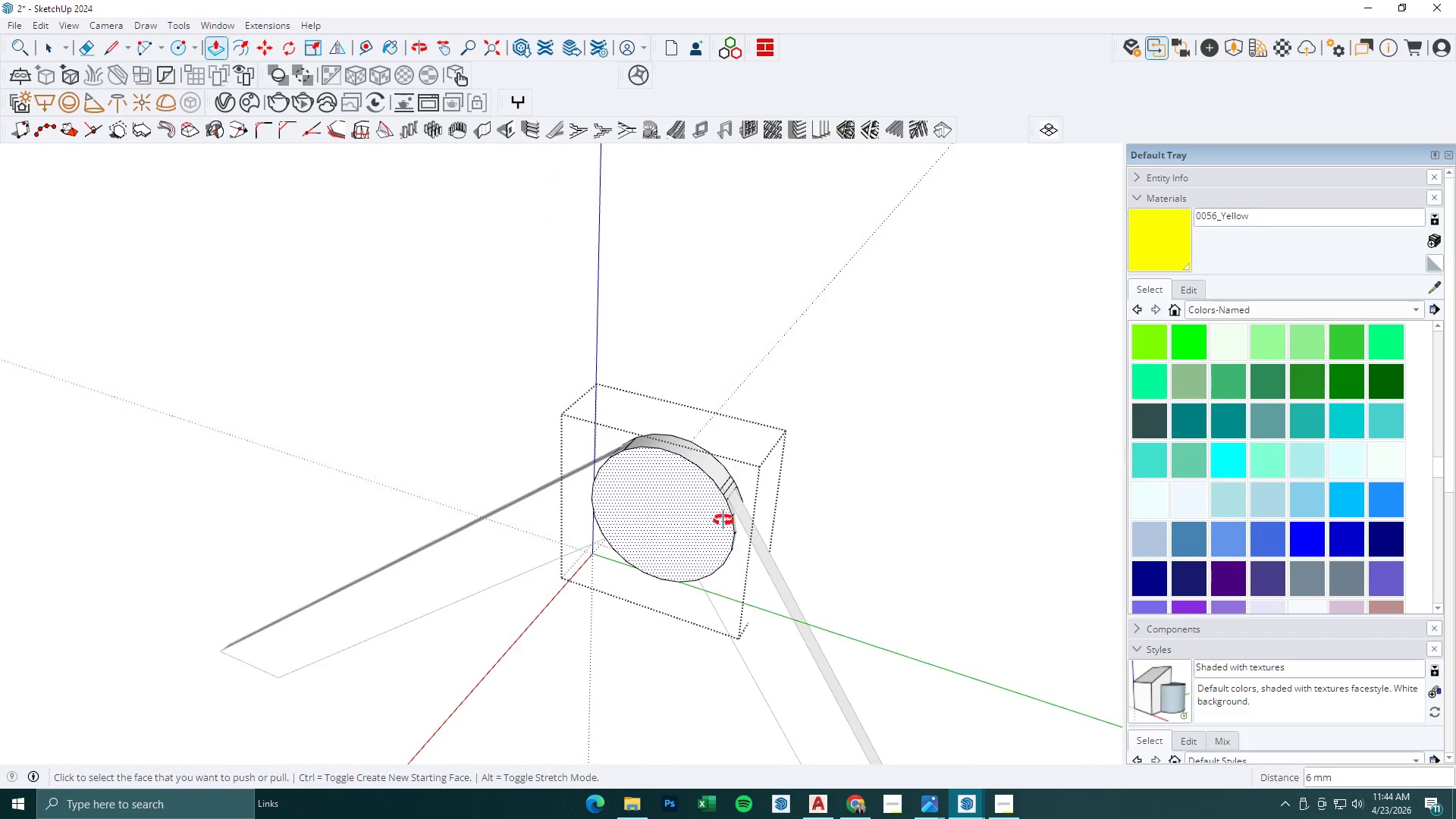 
key(Space)
 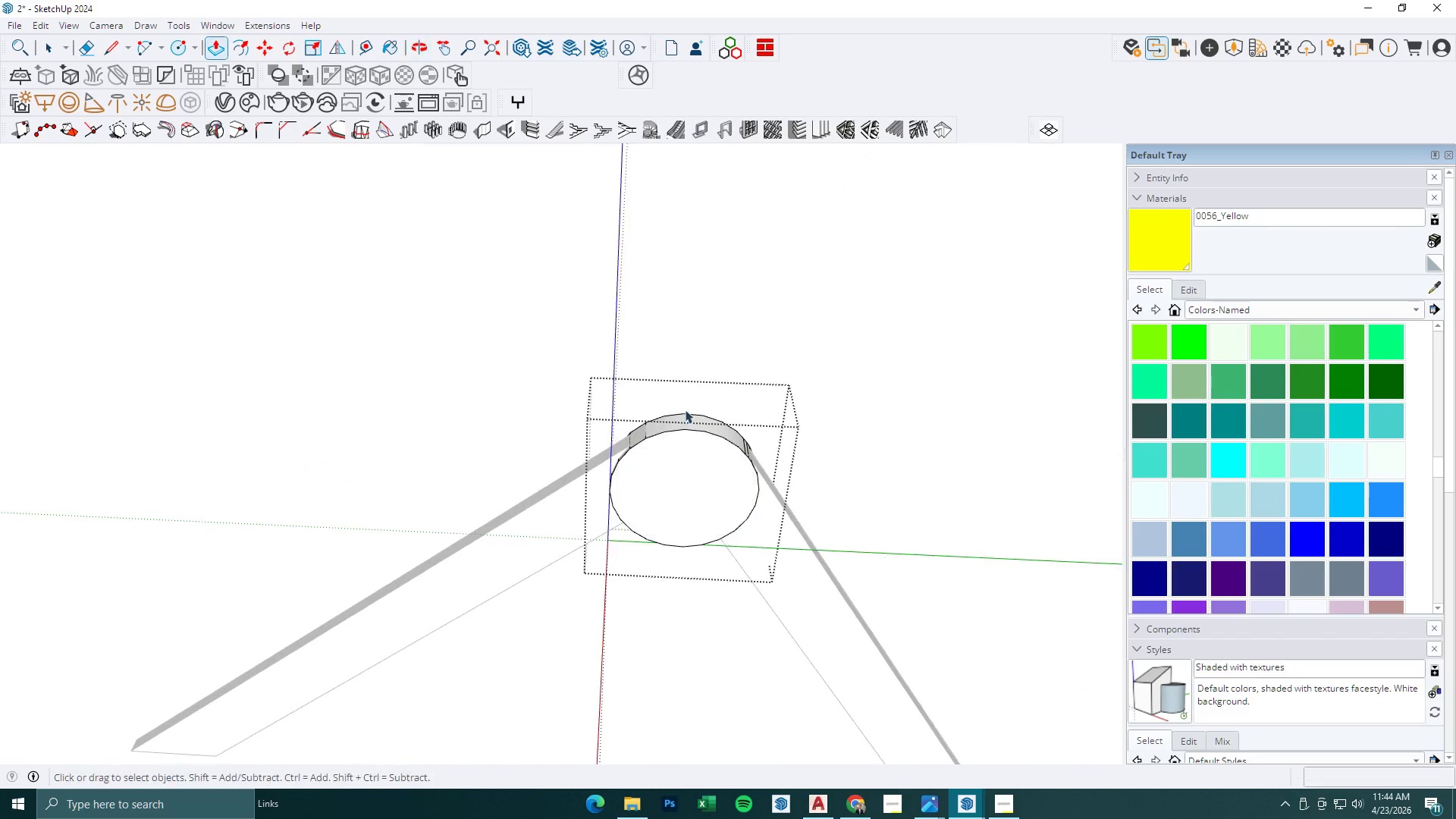 
key(Escape)
 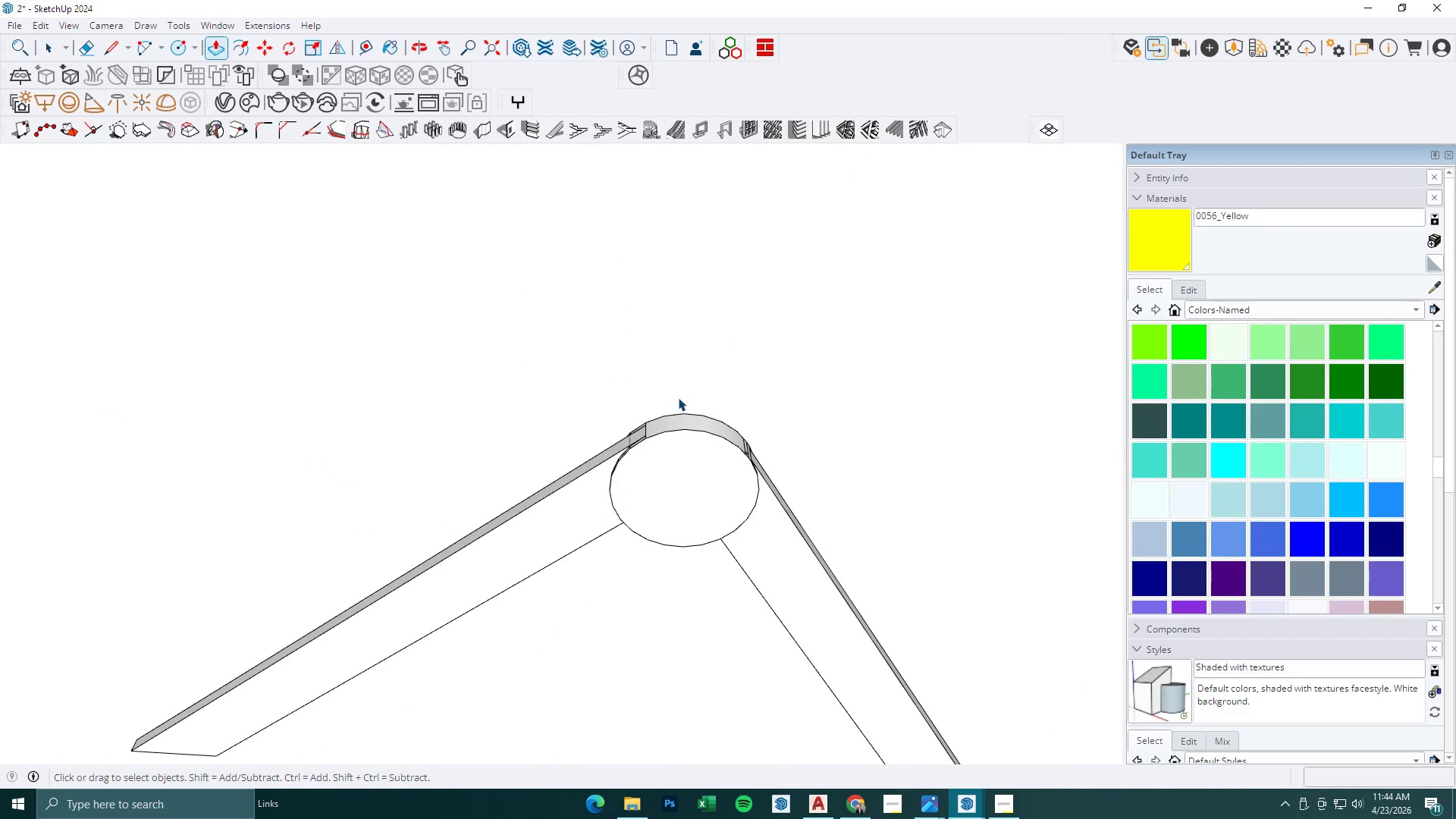 
key(Escape)
 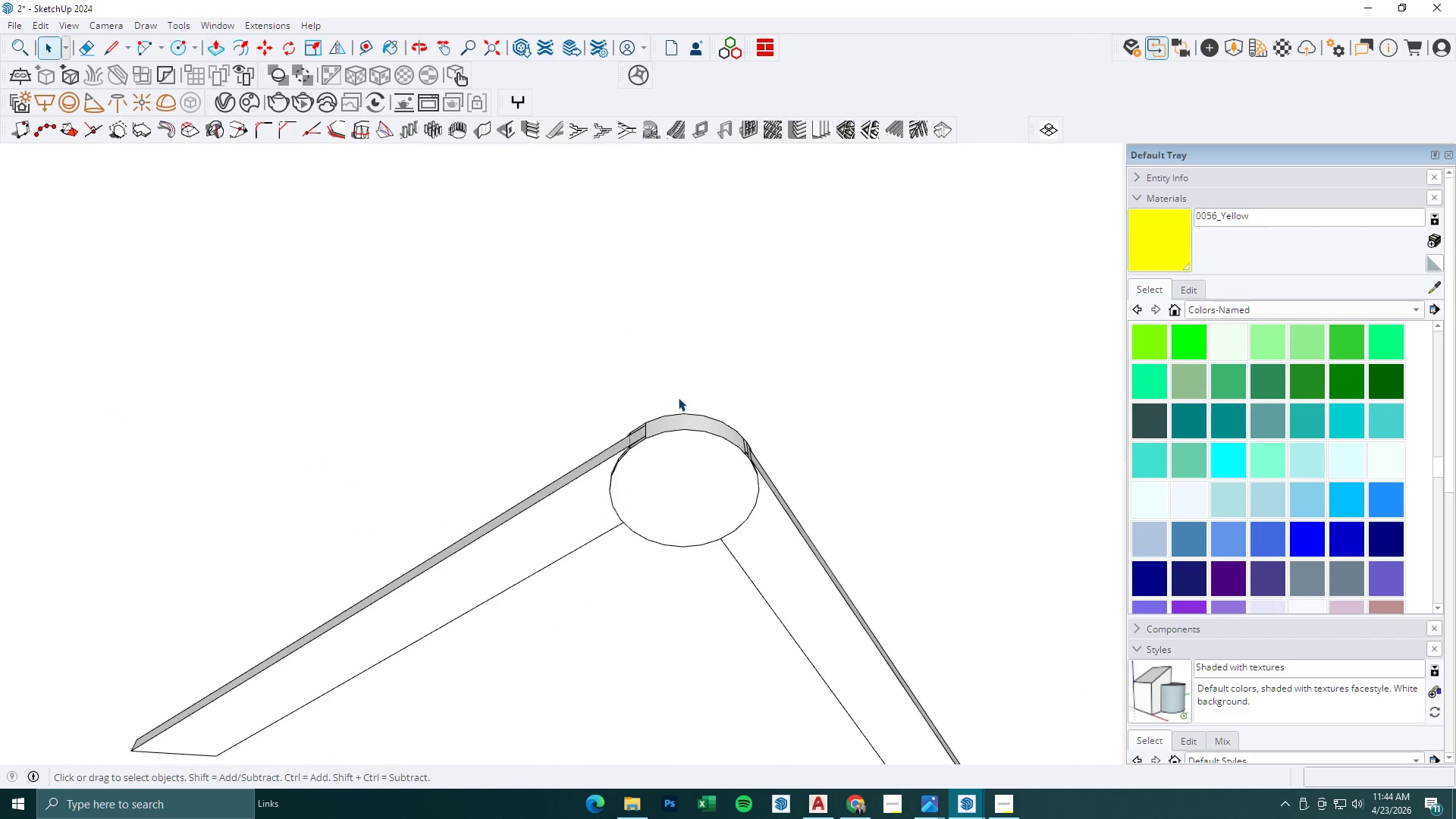 
scroll: coordinate [677, 403], scroll_direction: down, amount: 9.0
 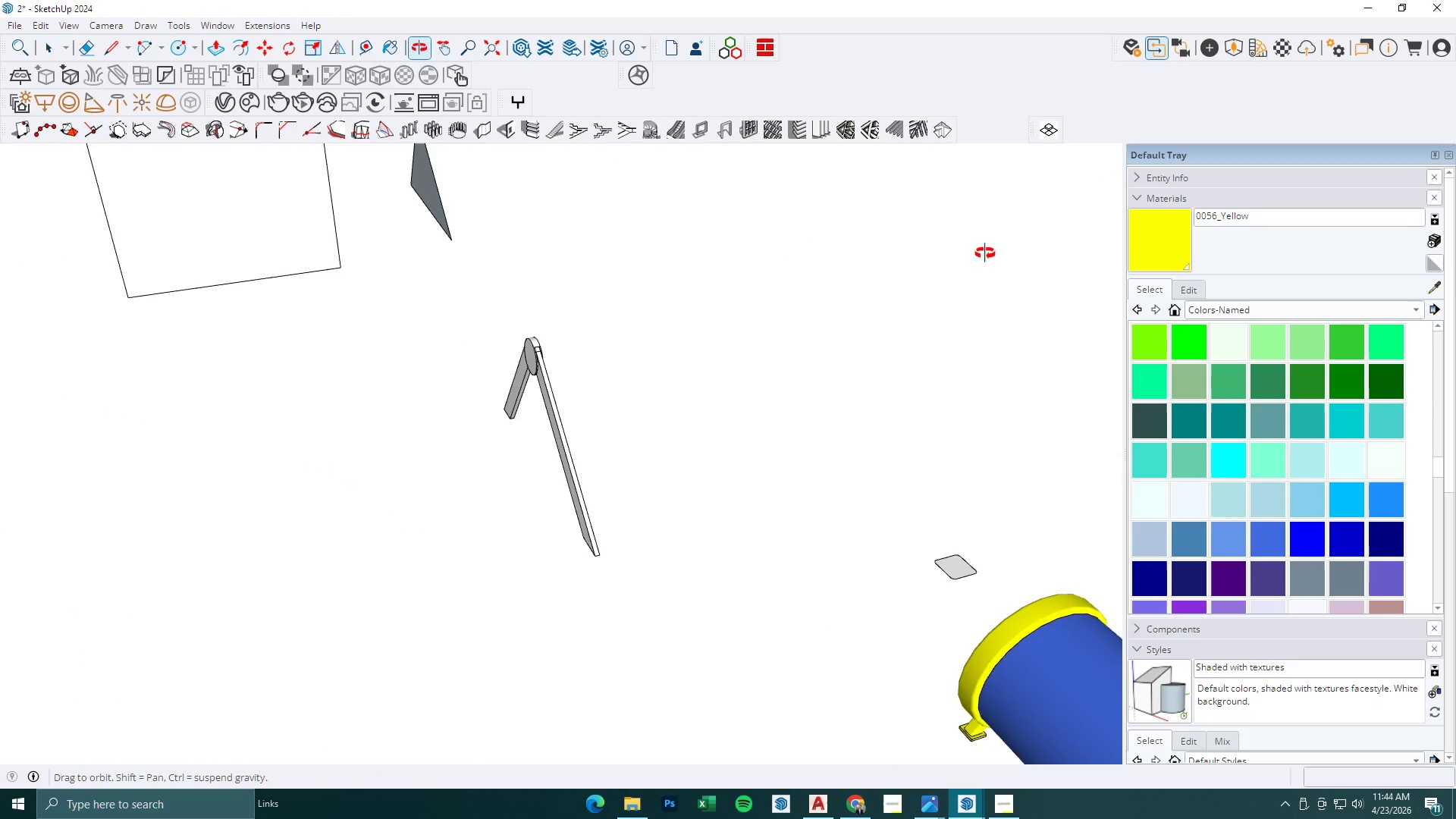 
scroll: coordinate [497, 329], scroll_direction: up, amount: 8.0
 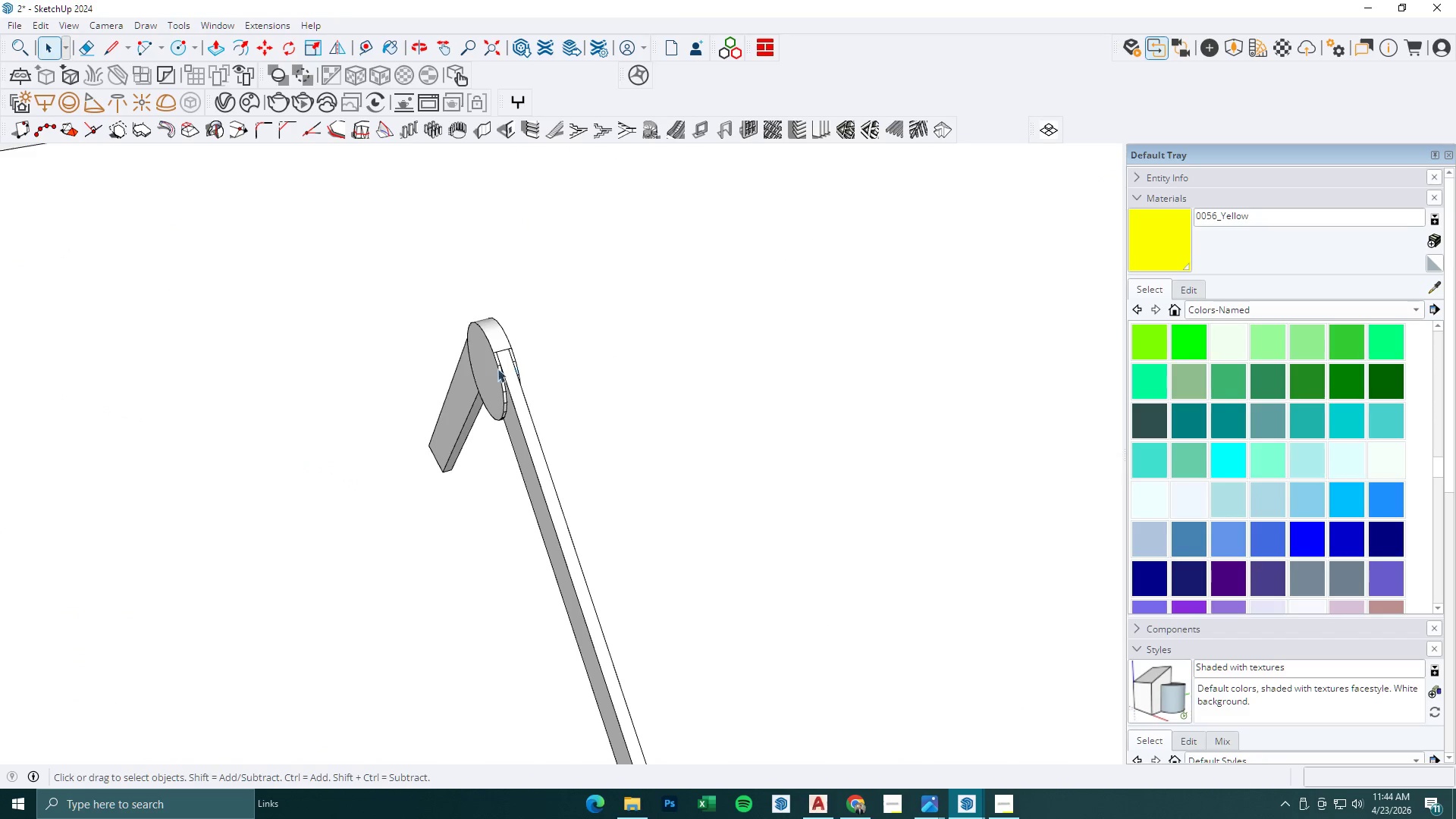 
double_click([478, 369])
 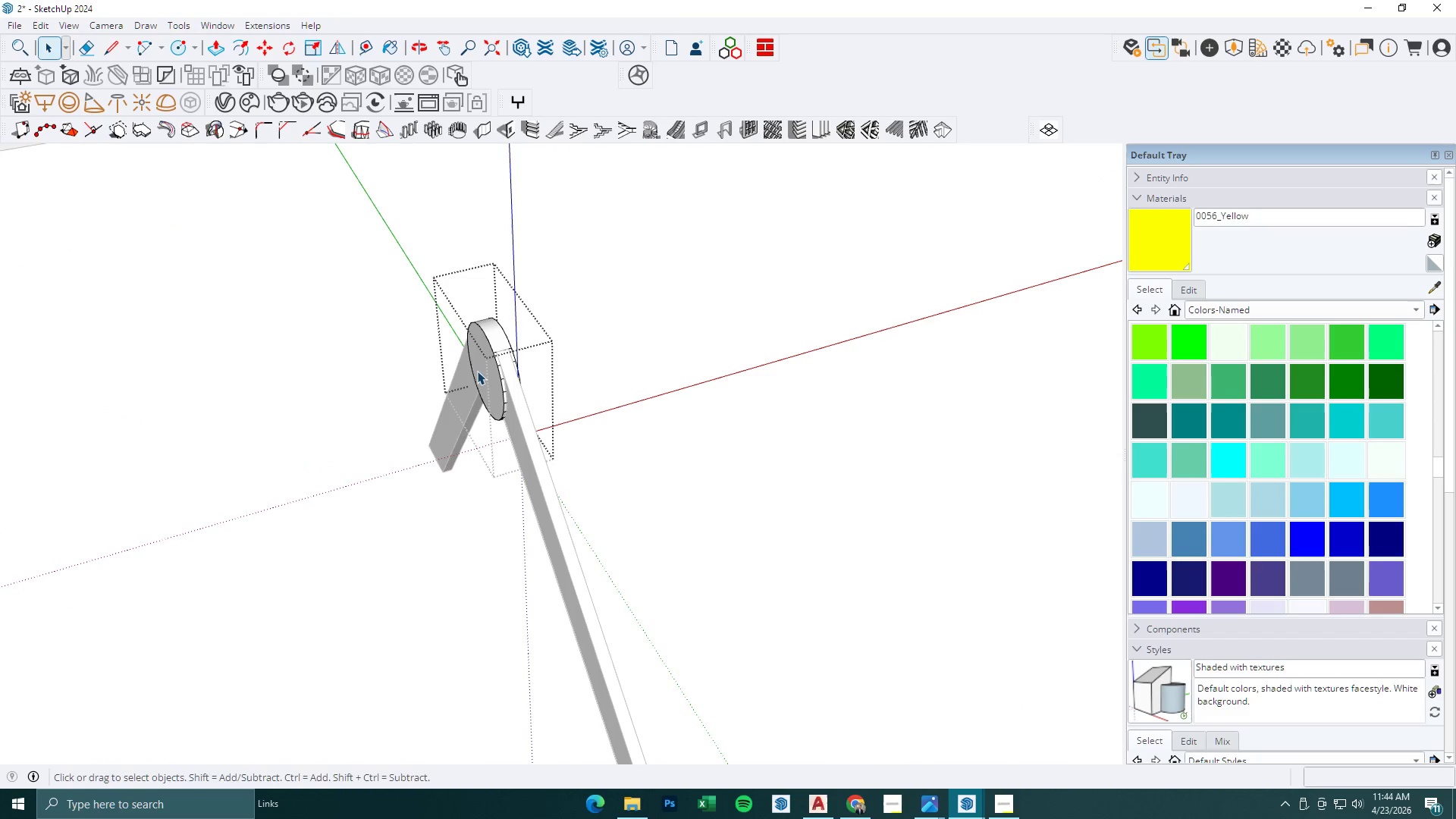 
key(P)
 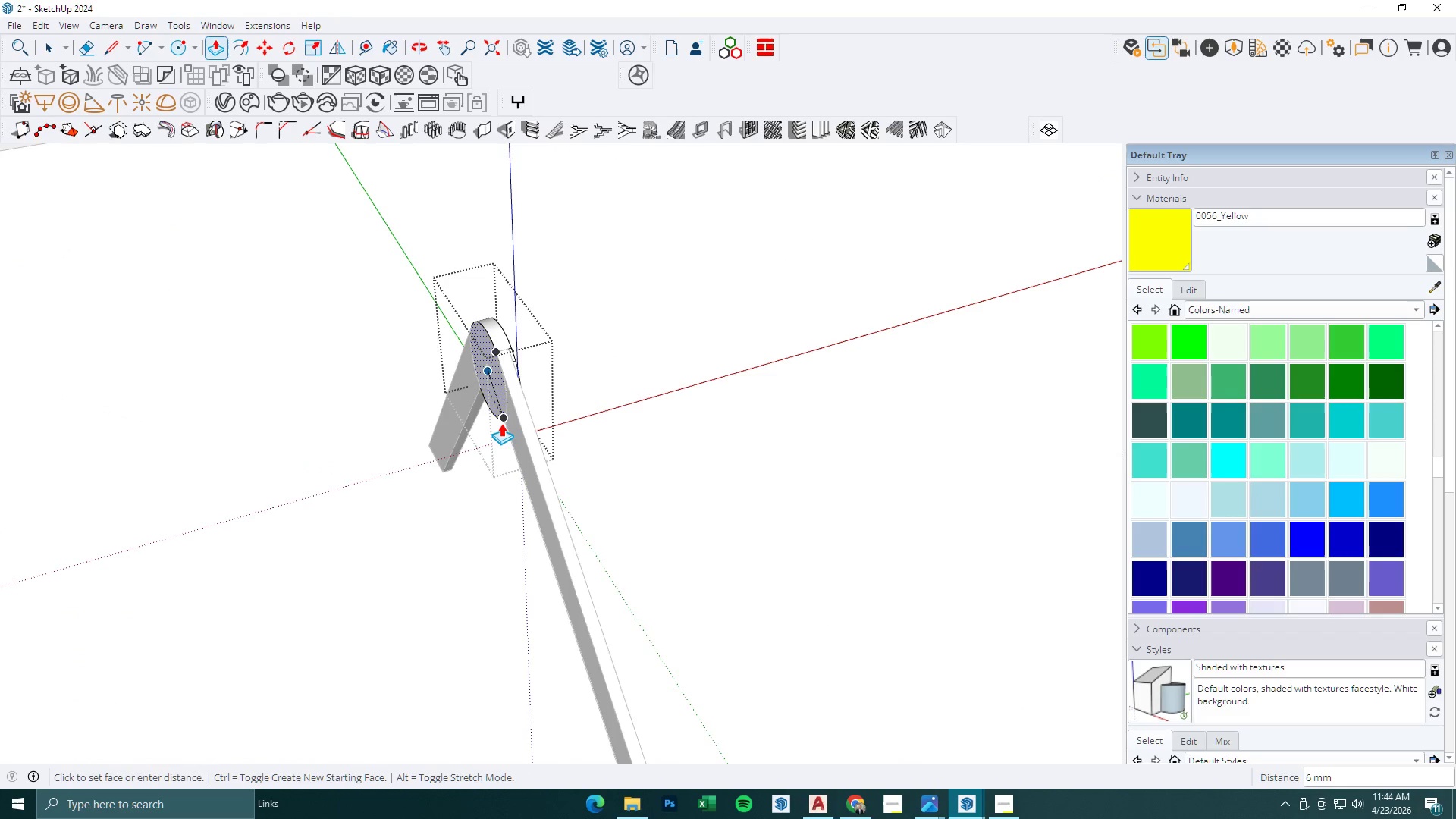 
left_click([504, 427])
 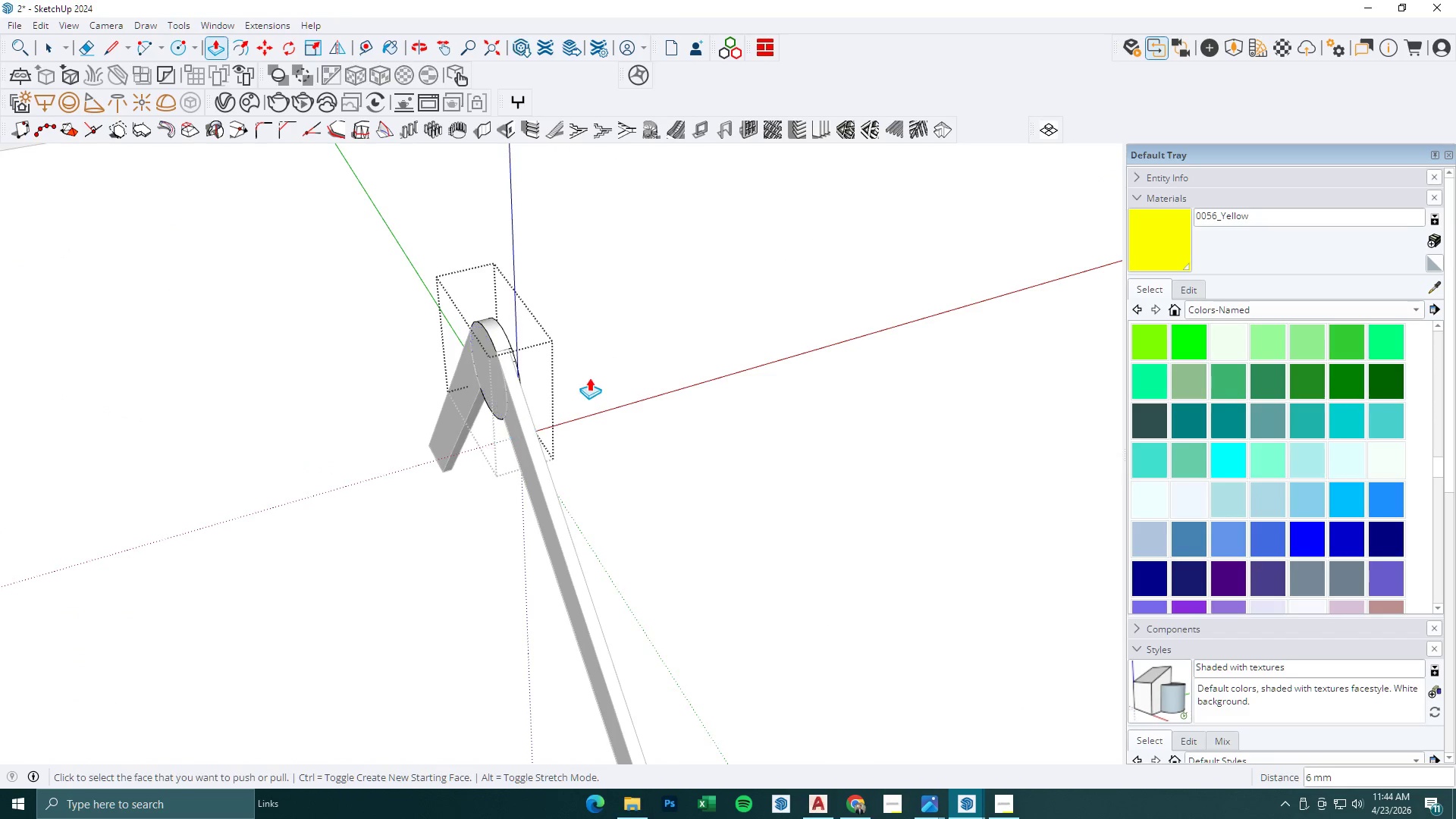 
key(Space)
 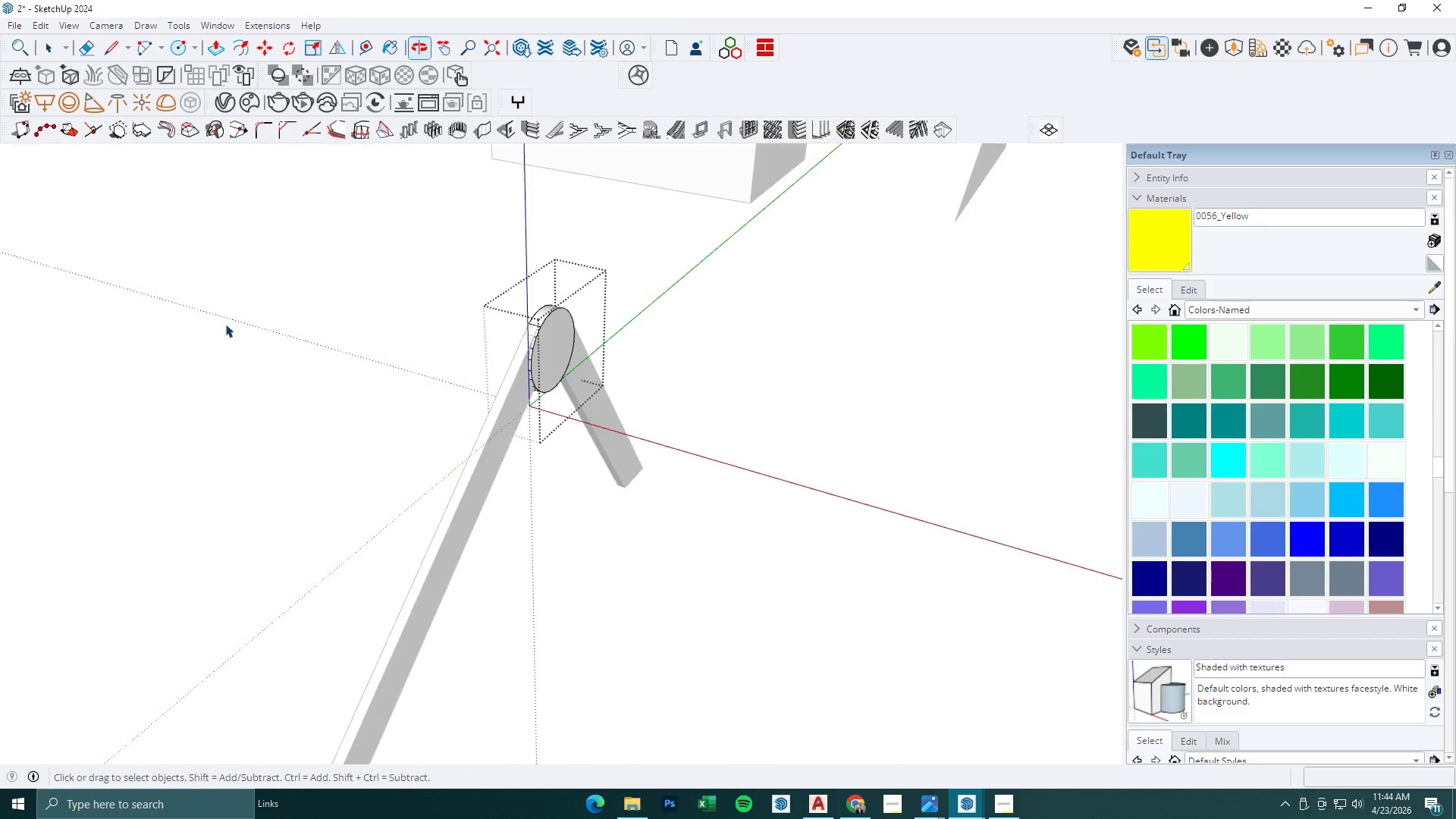 
key(Escape)
 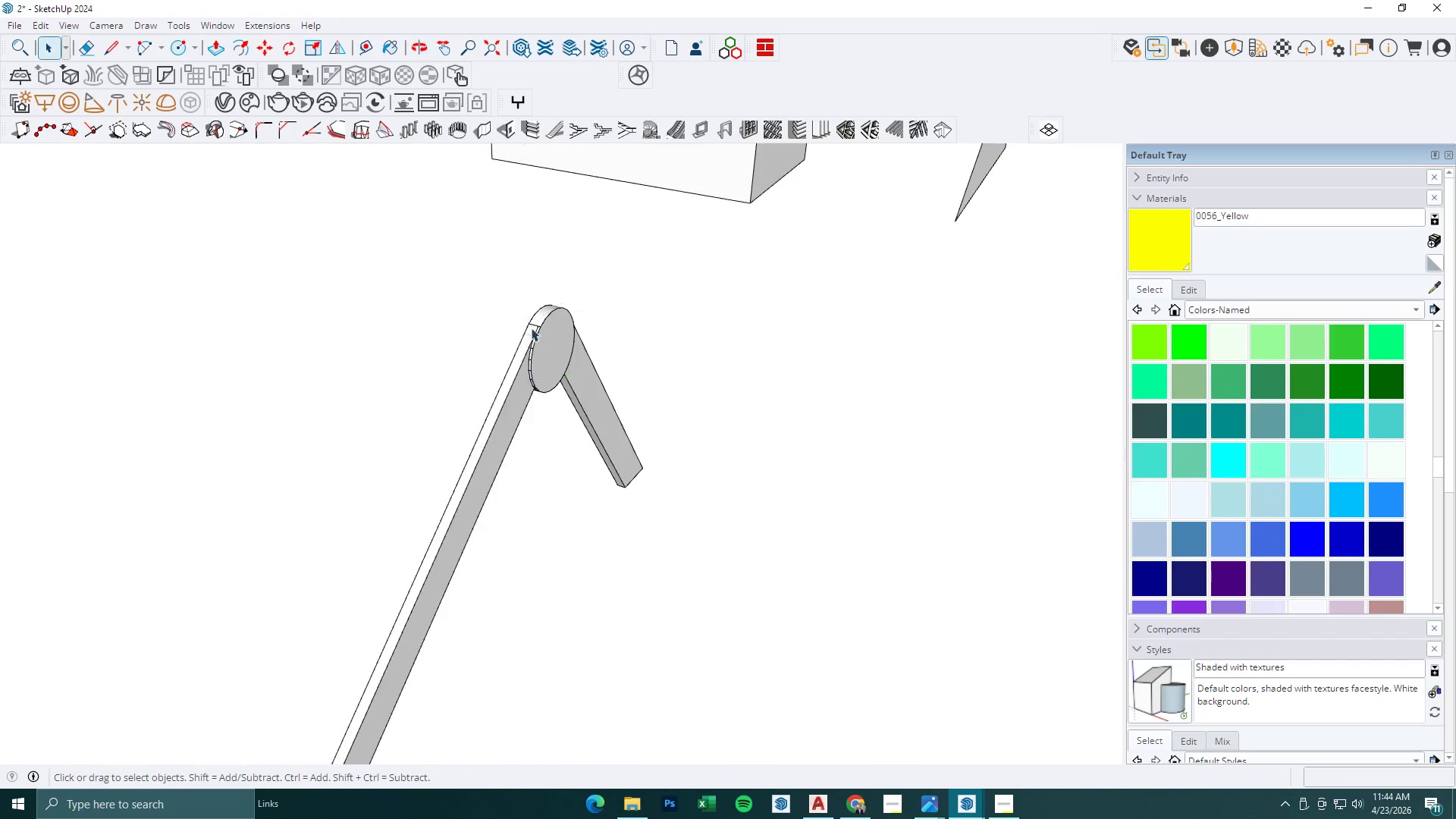 
scroll: coordinate [590, 378], scroll_direction: down, amount: 2.0
 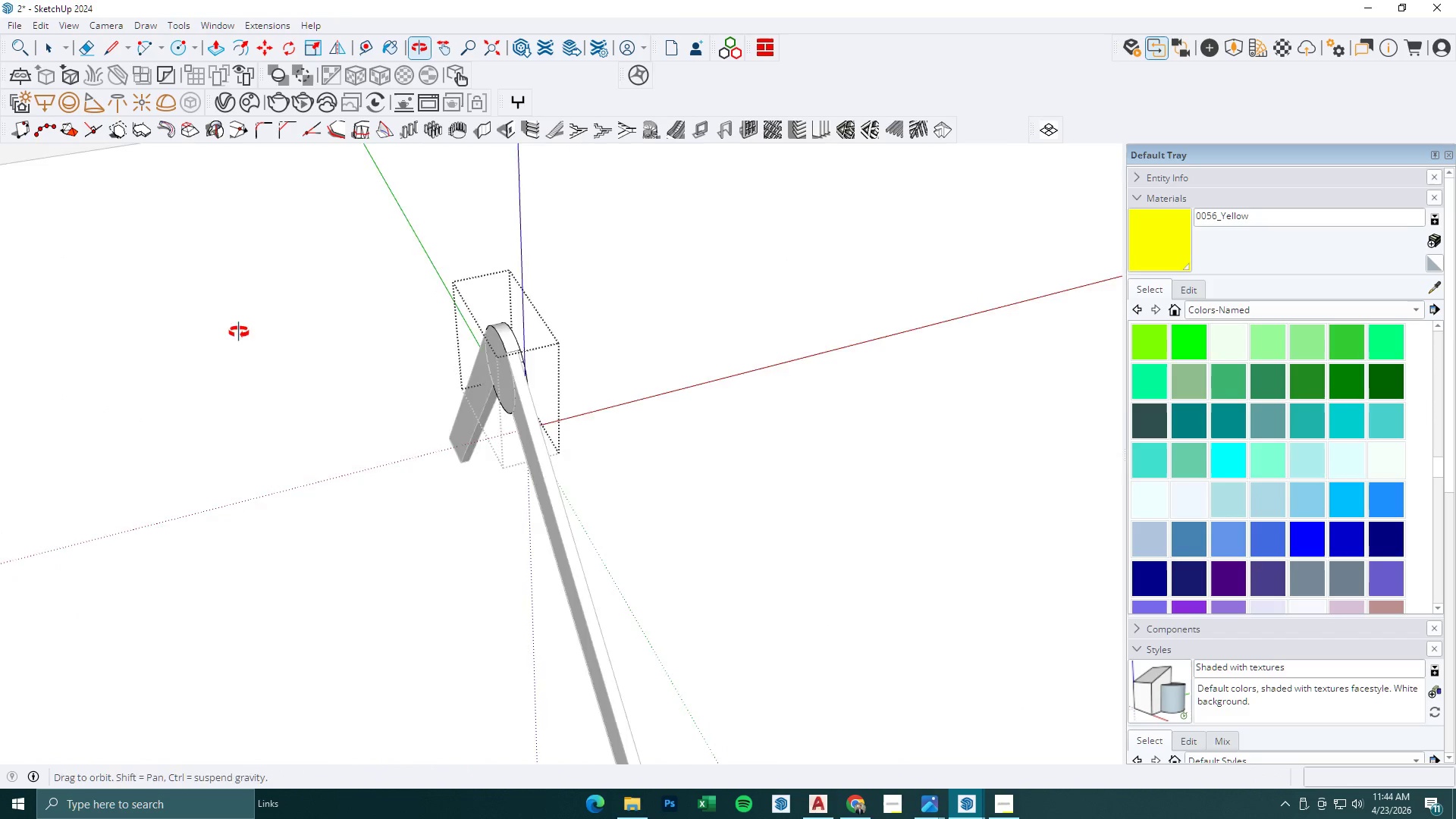 
key(Escape)
 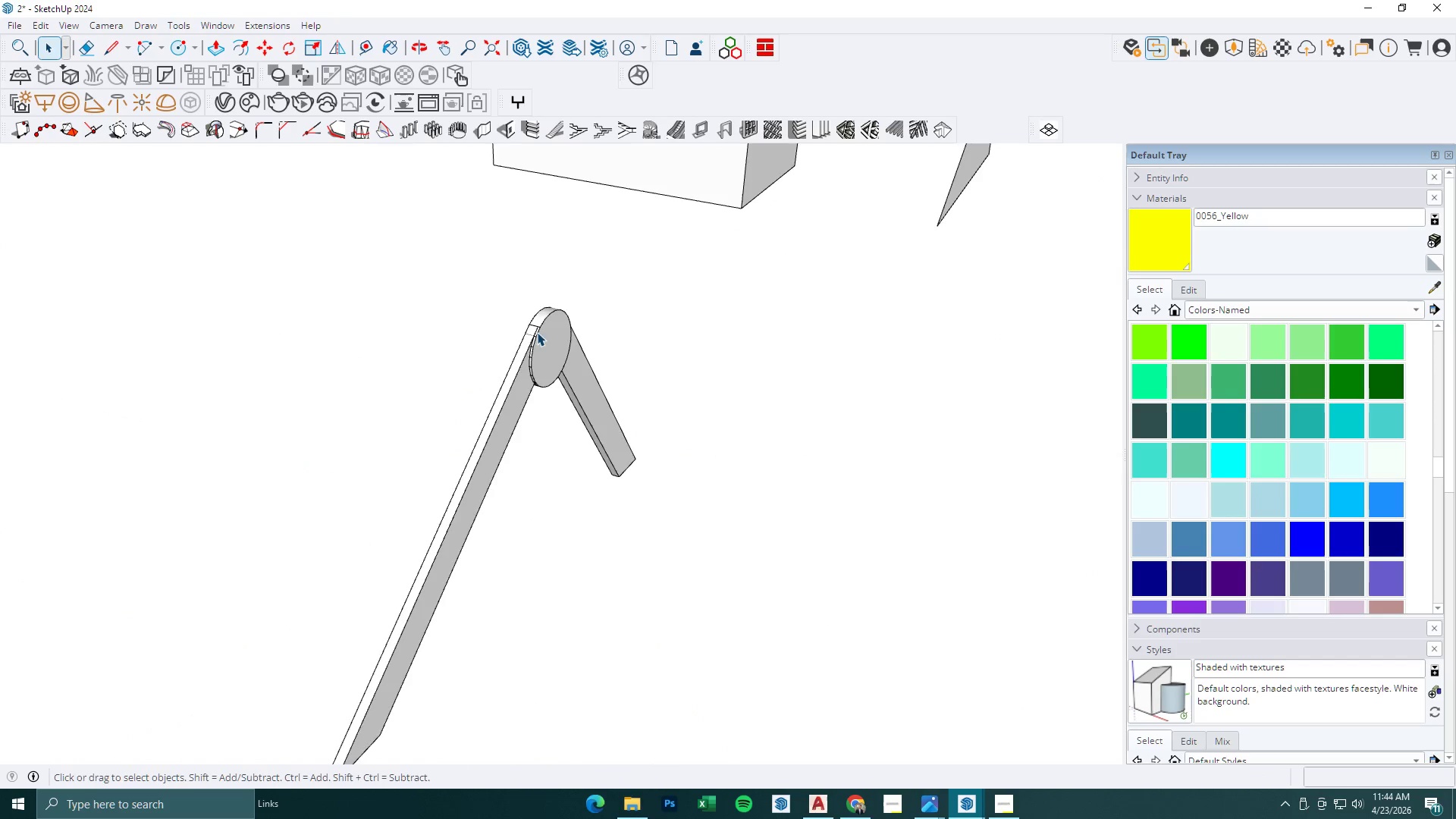 
scroll: coordinate [539, 334], scroll_direction: down, amount: 3.0
 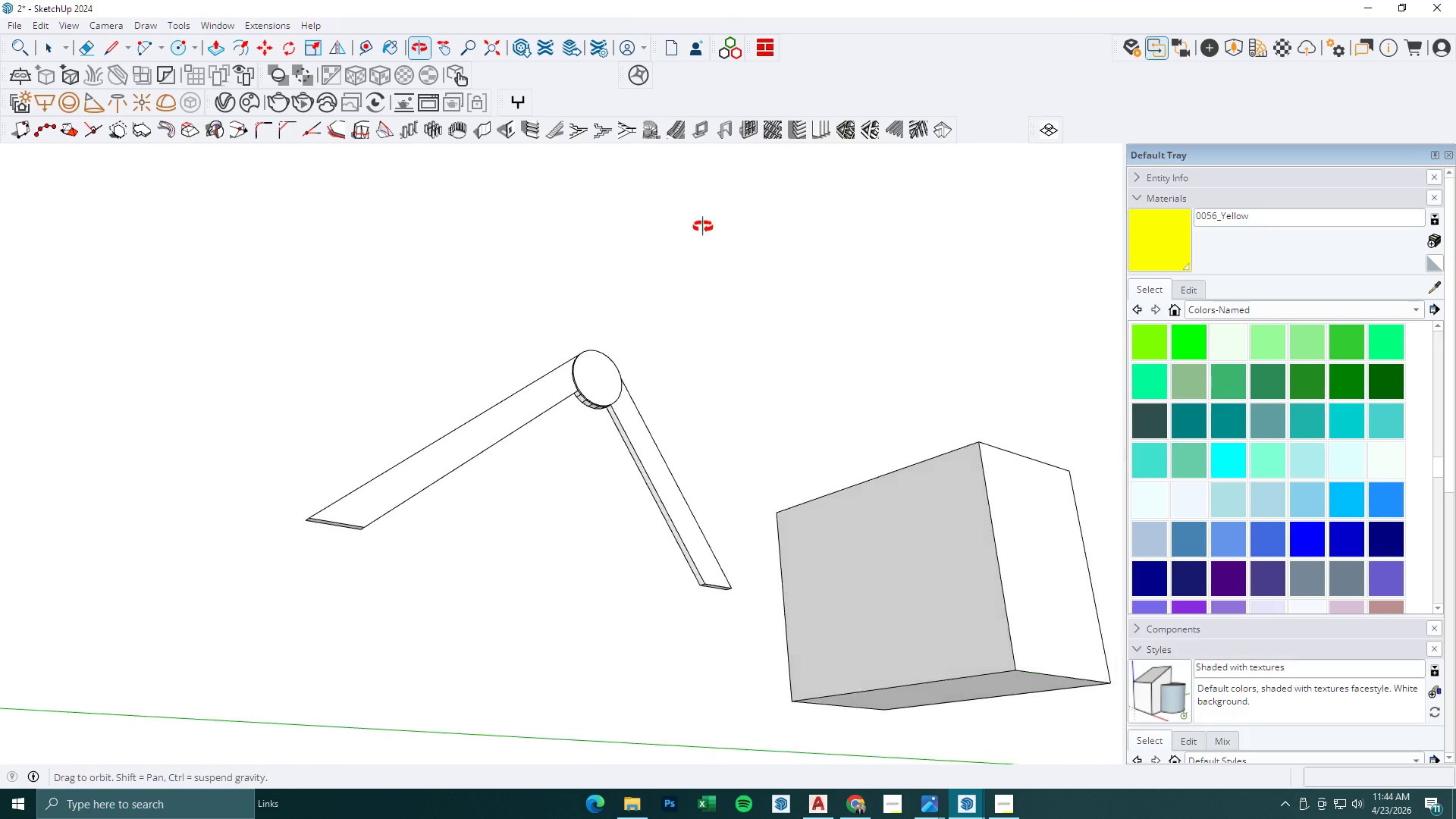 
double_click([365, 576])
 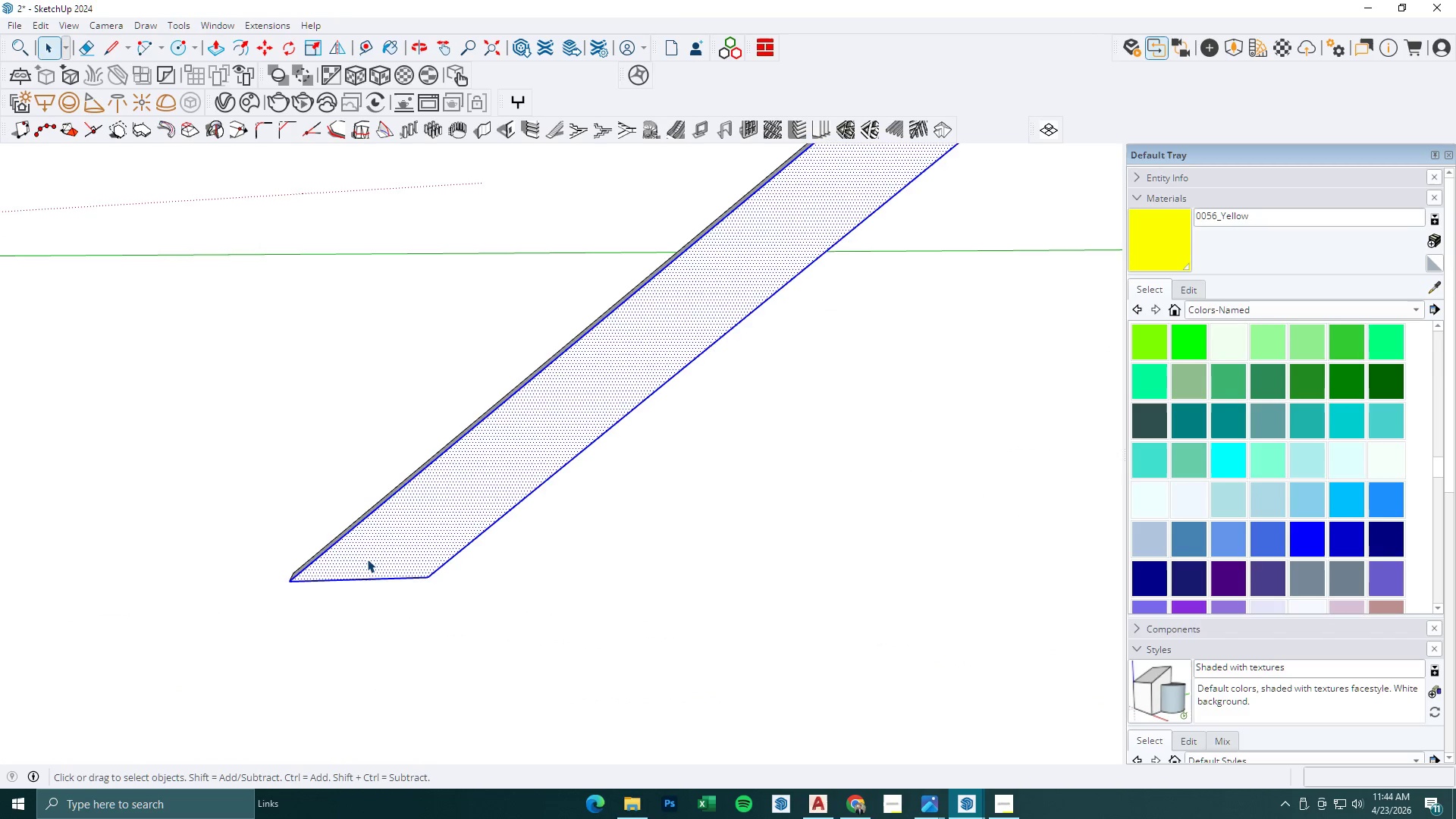 
scroll: coordinate [355, 533], scroll_direction: up, amount: 10.0
 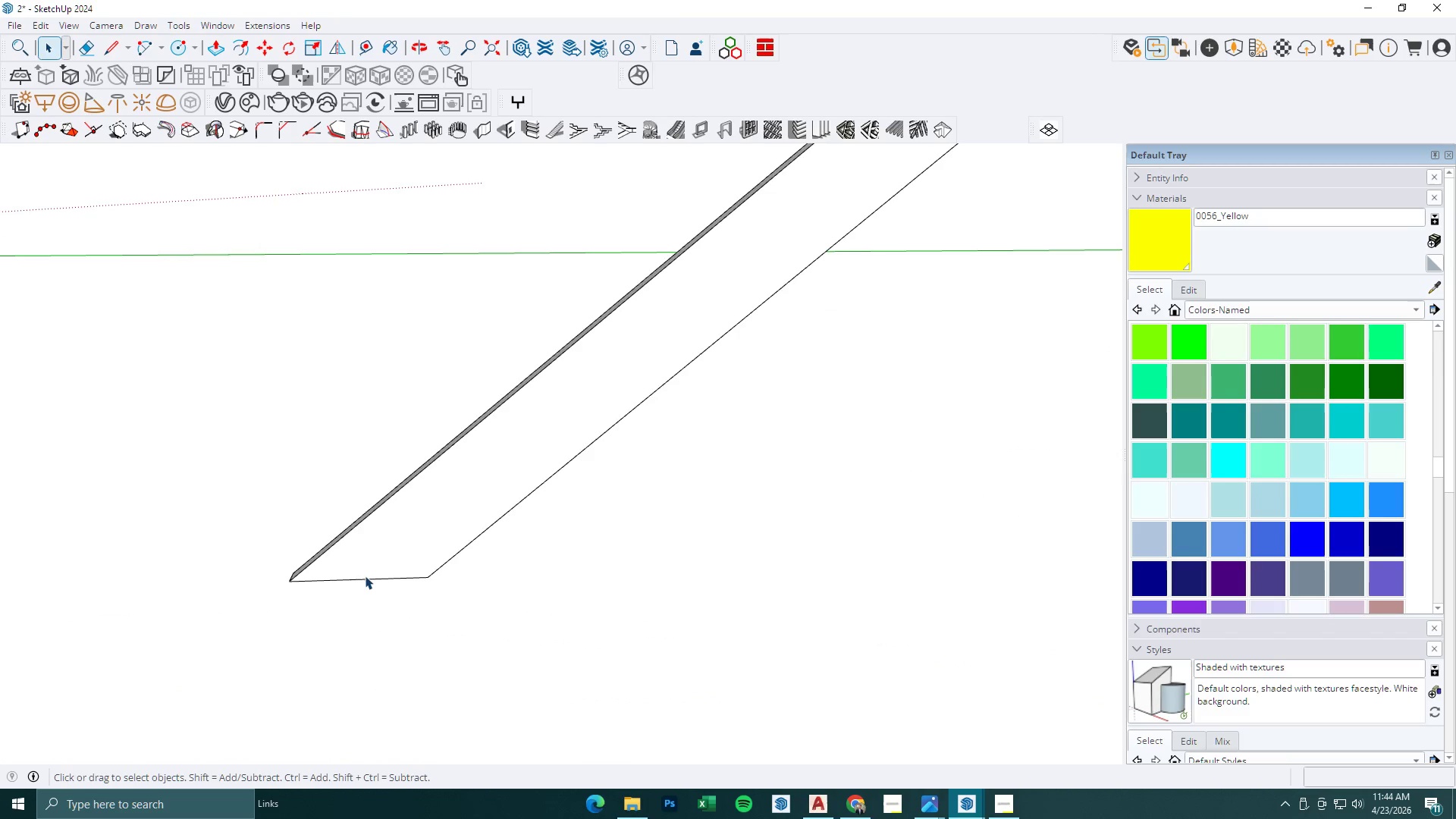 
triple_click([372, 544])
 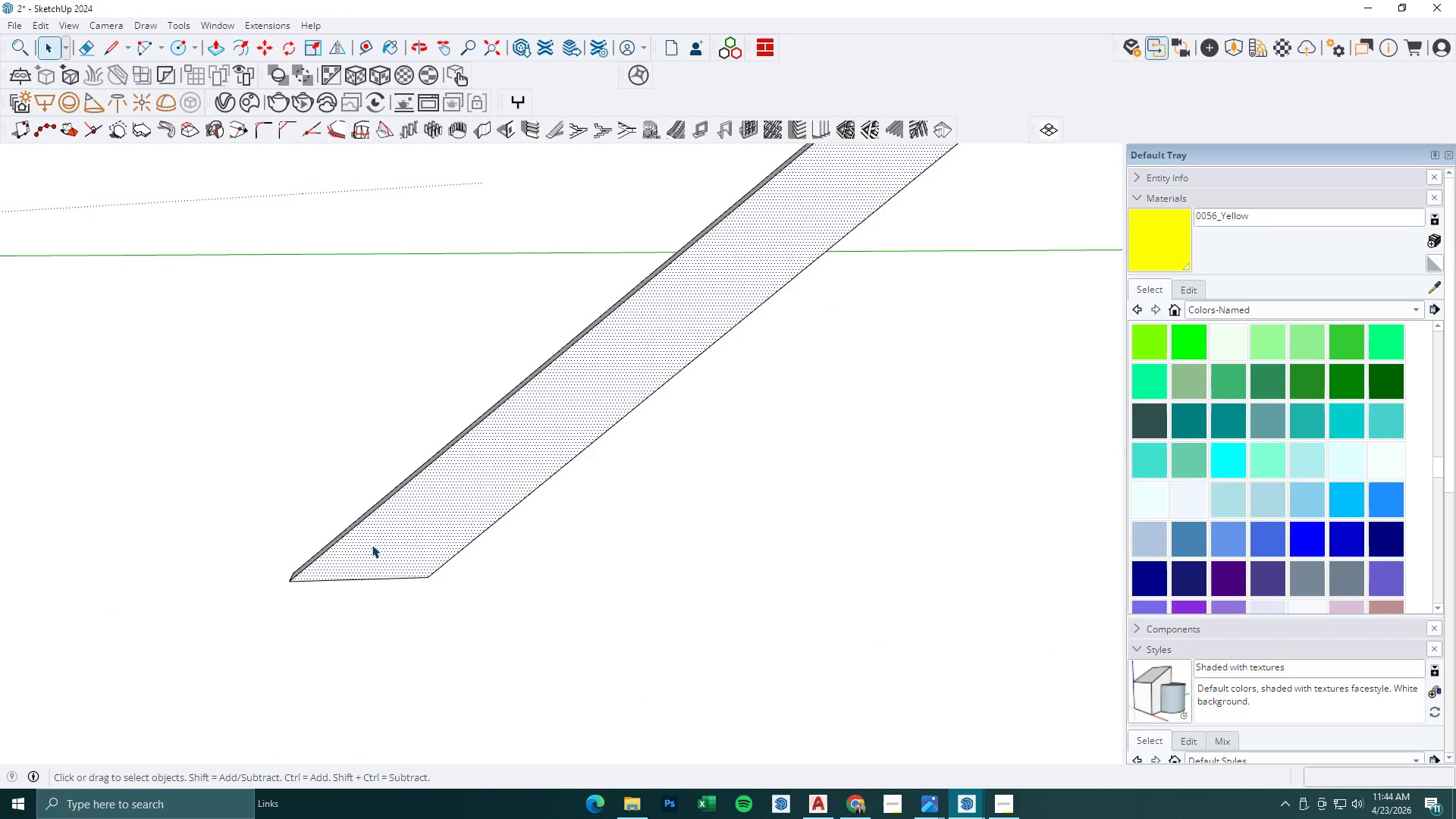 
triple_click([372, 544])
 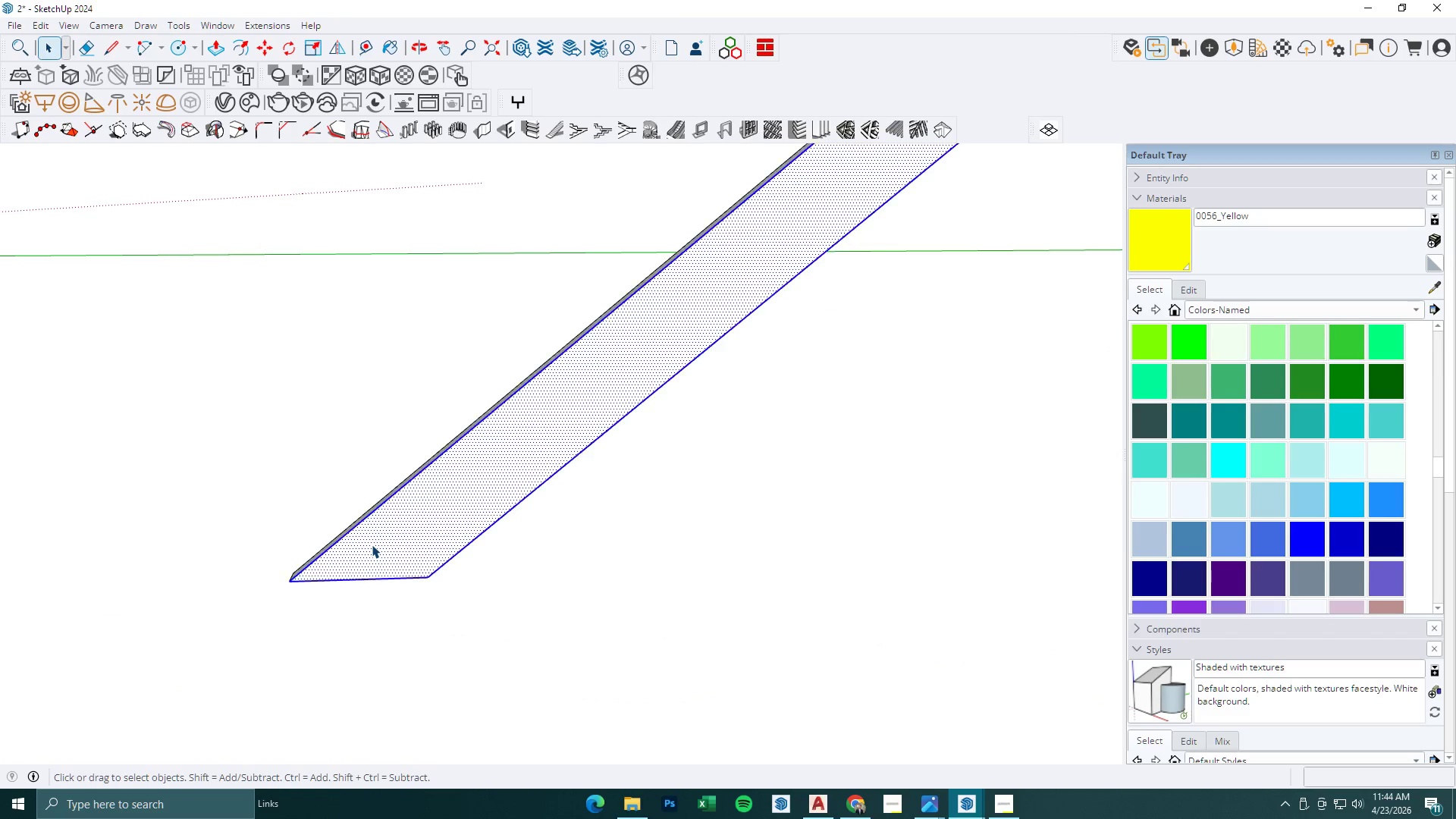 
triple_click([372, 544])
 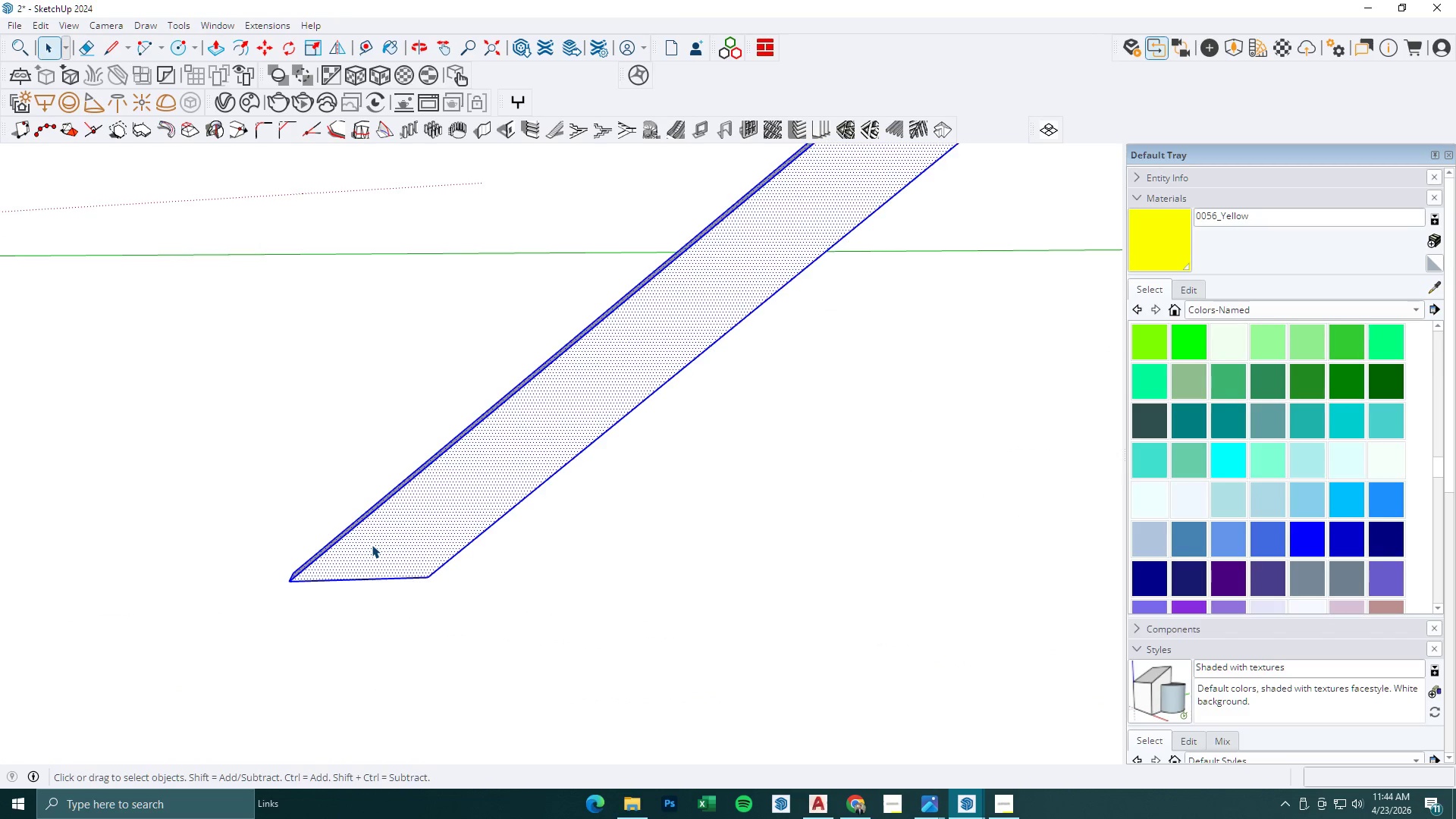 
triple_click([372, 544])
 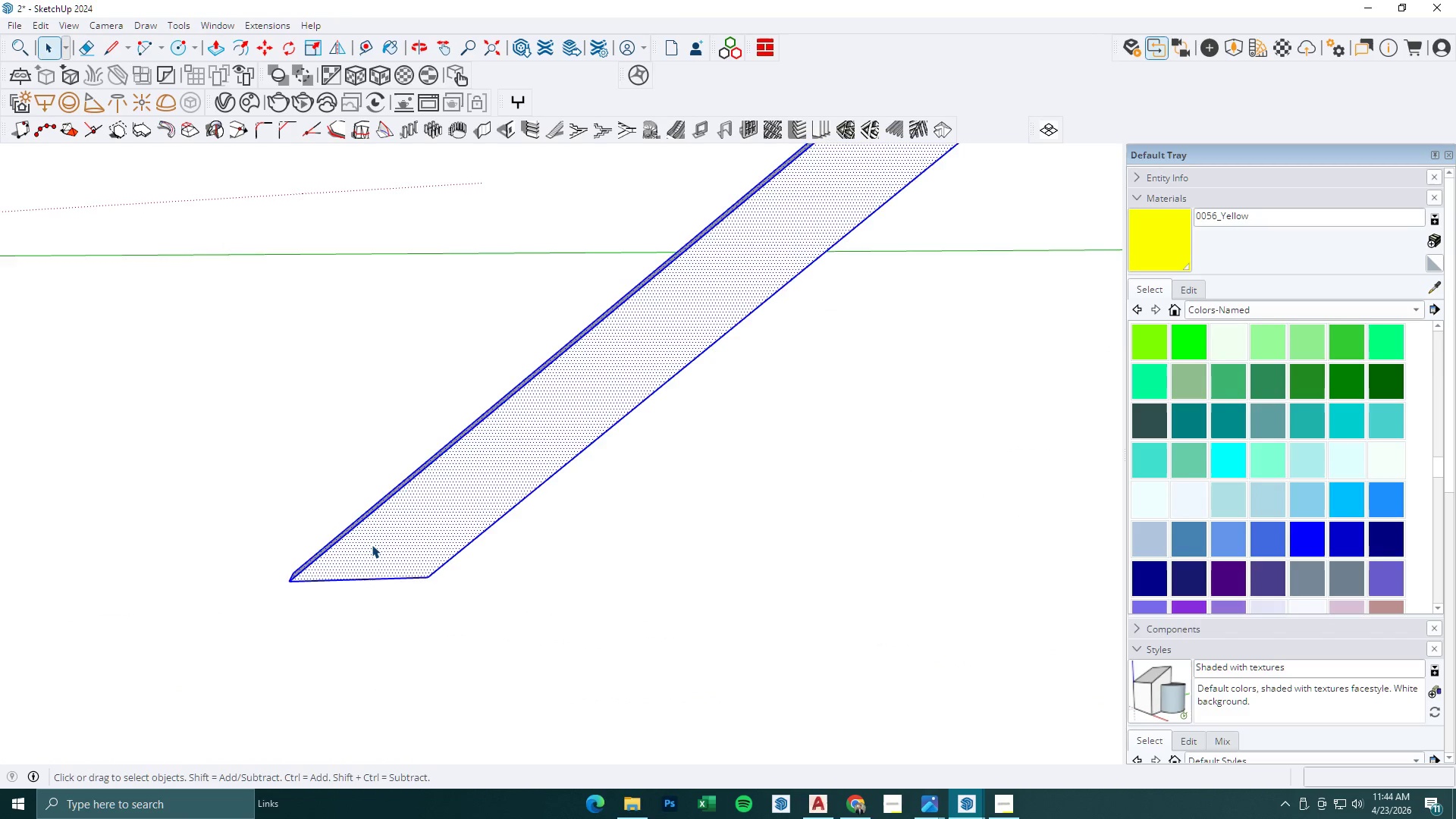 
scroll: coordinate [372, 545], scroll_direction: down, amount: 5.0
 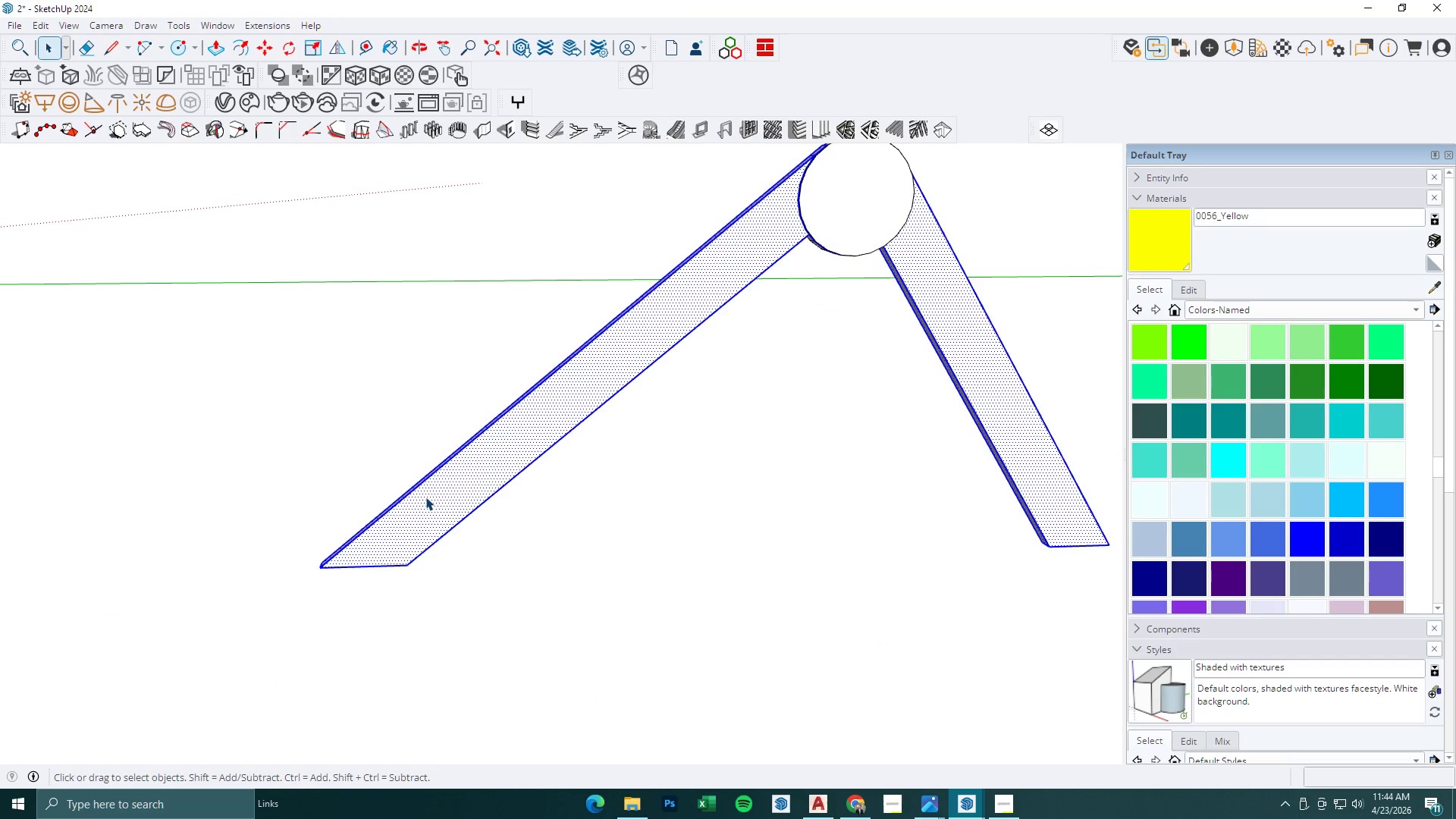 
double_click([425, 497])
 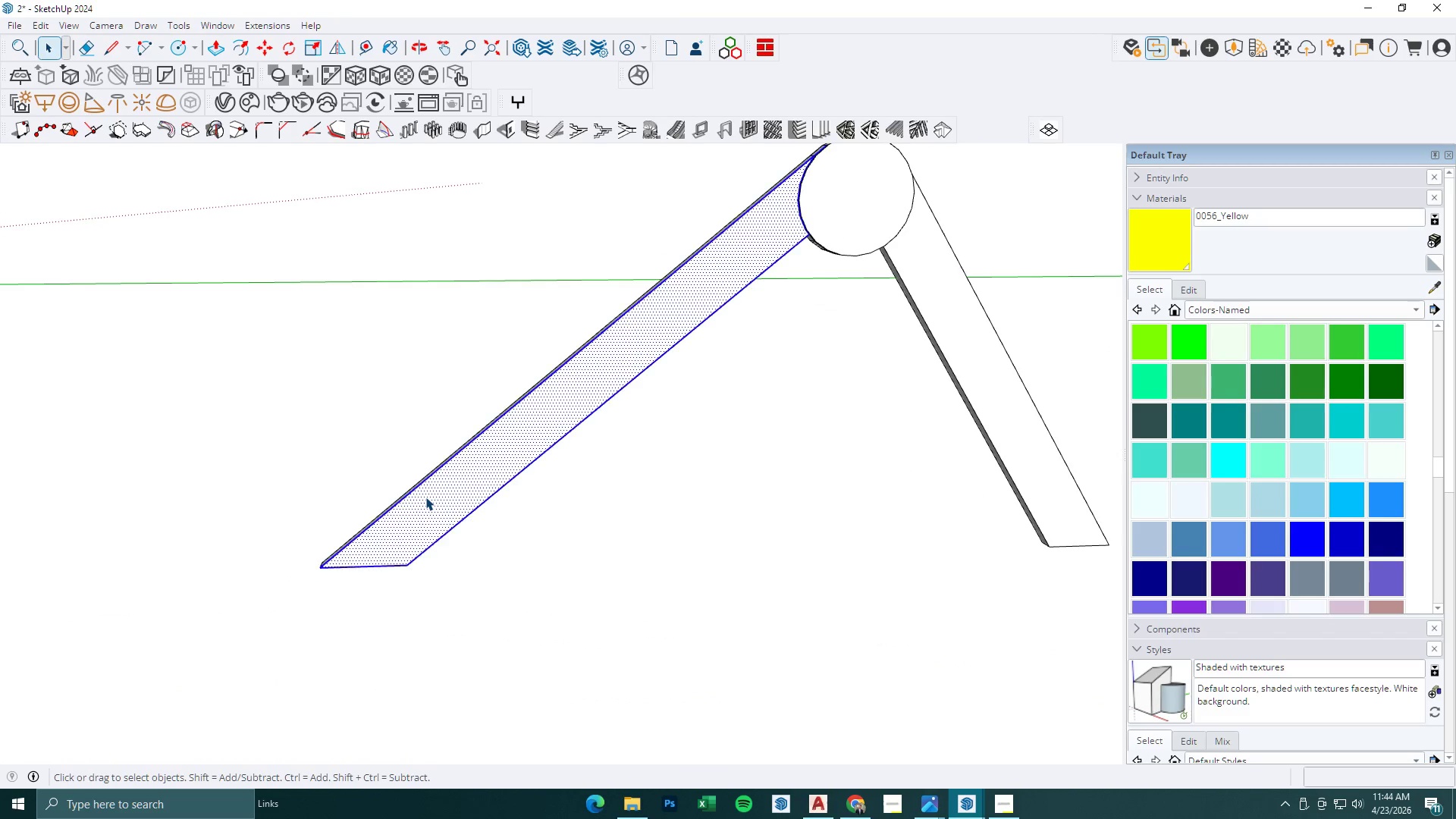 
triple_click([425, 497])
 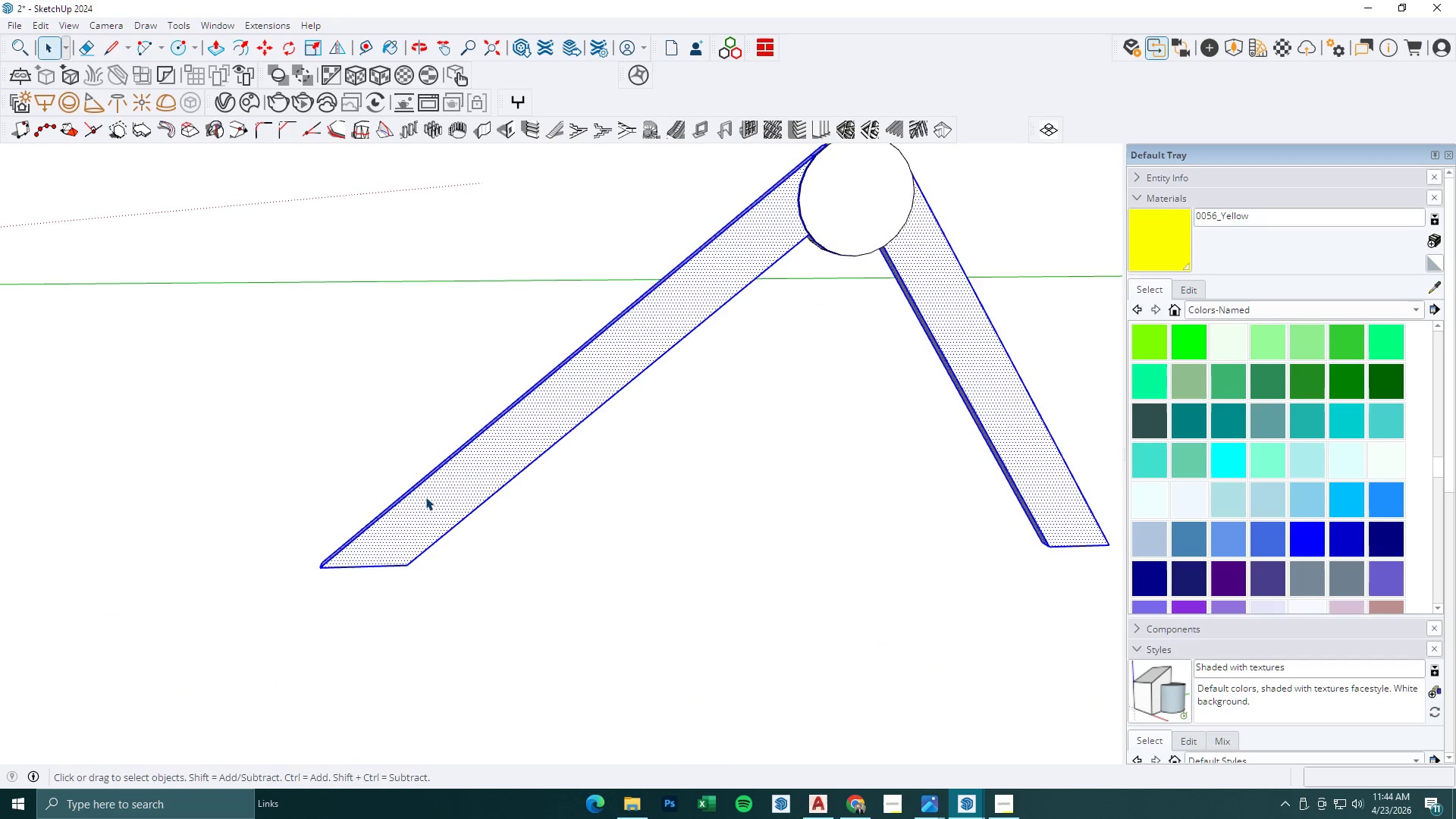 
triple_click([425, 497])
 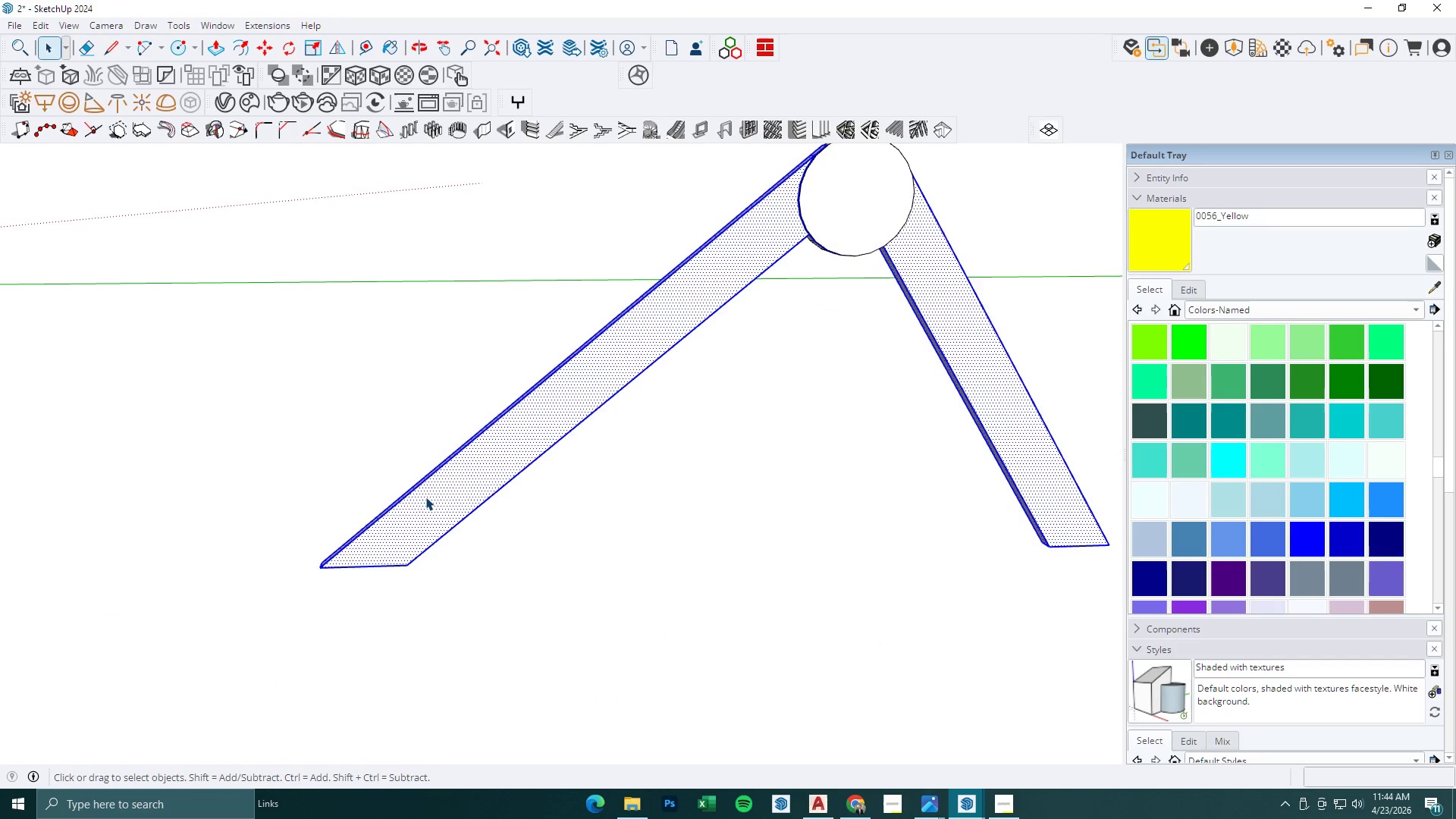 
triple_click([425, 497])
 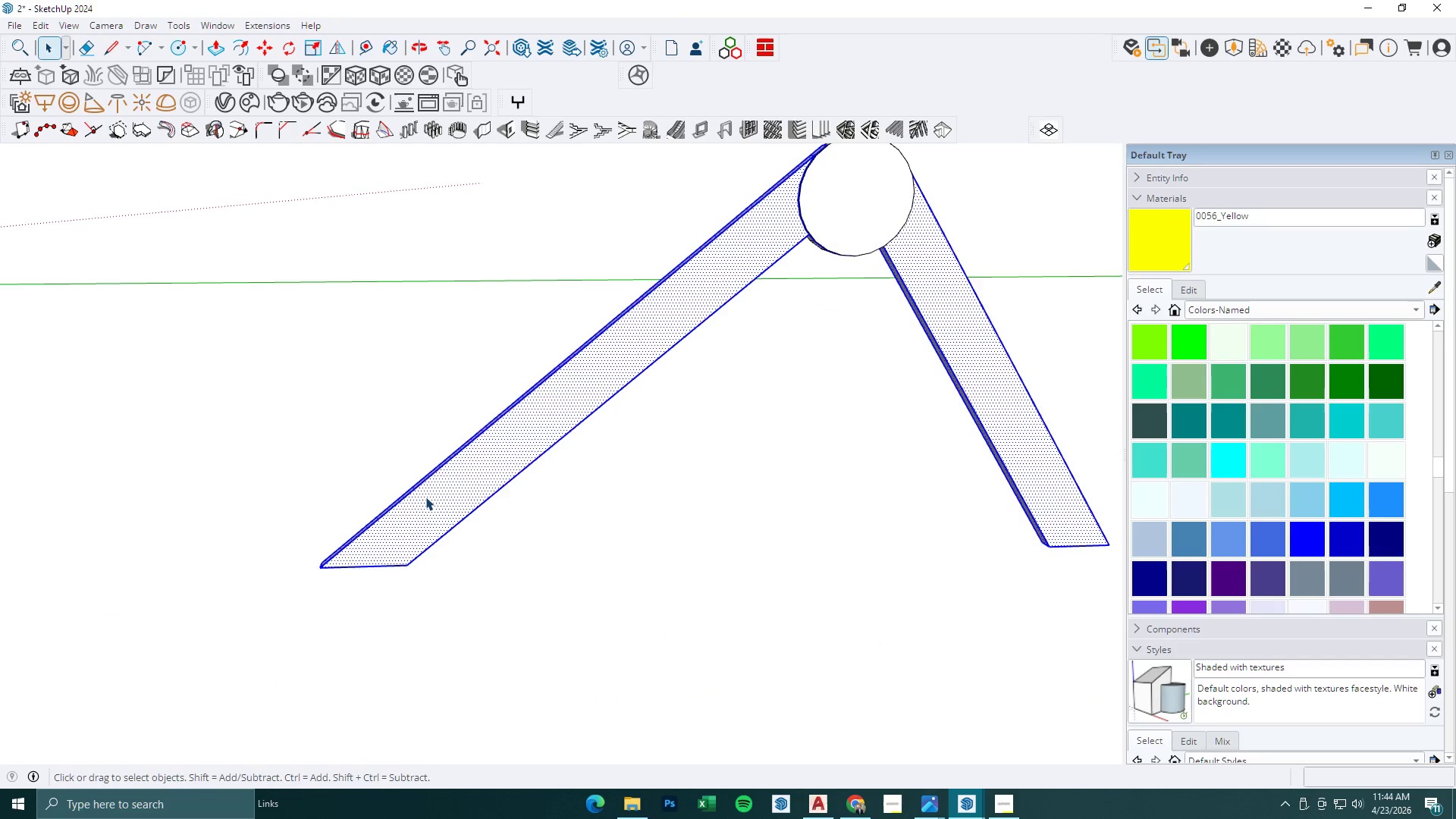 
right_click([425, 497])
 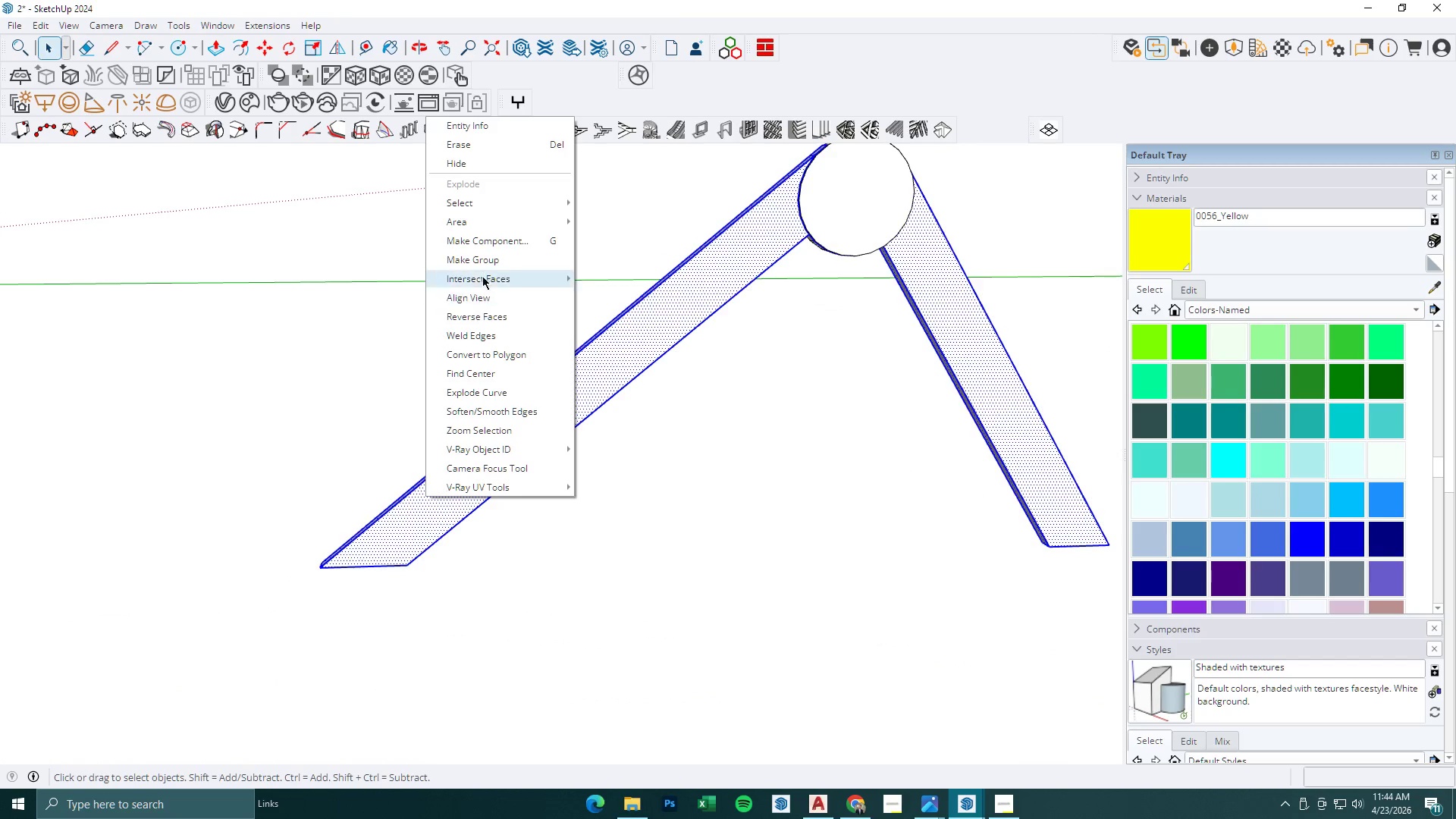 
left_click([482, 259])
 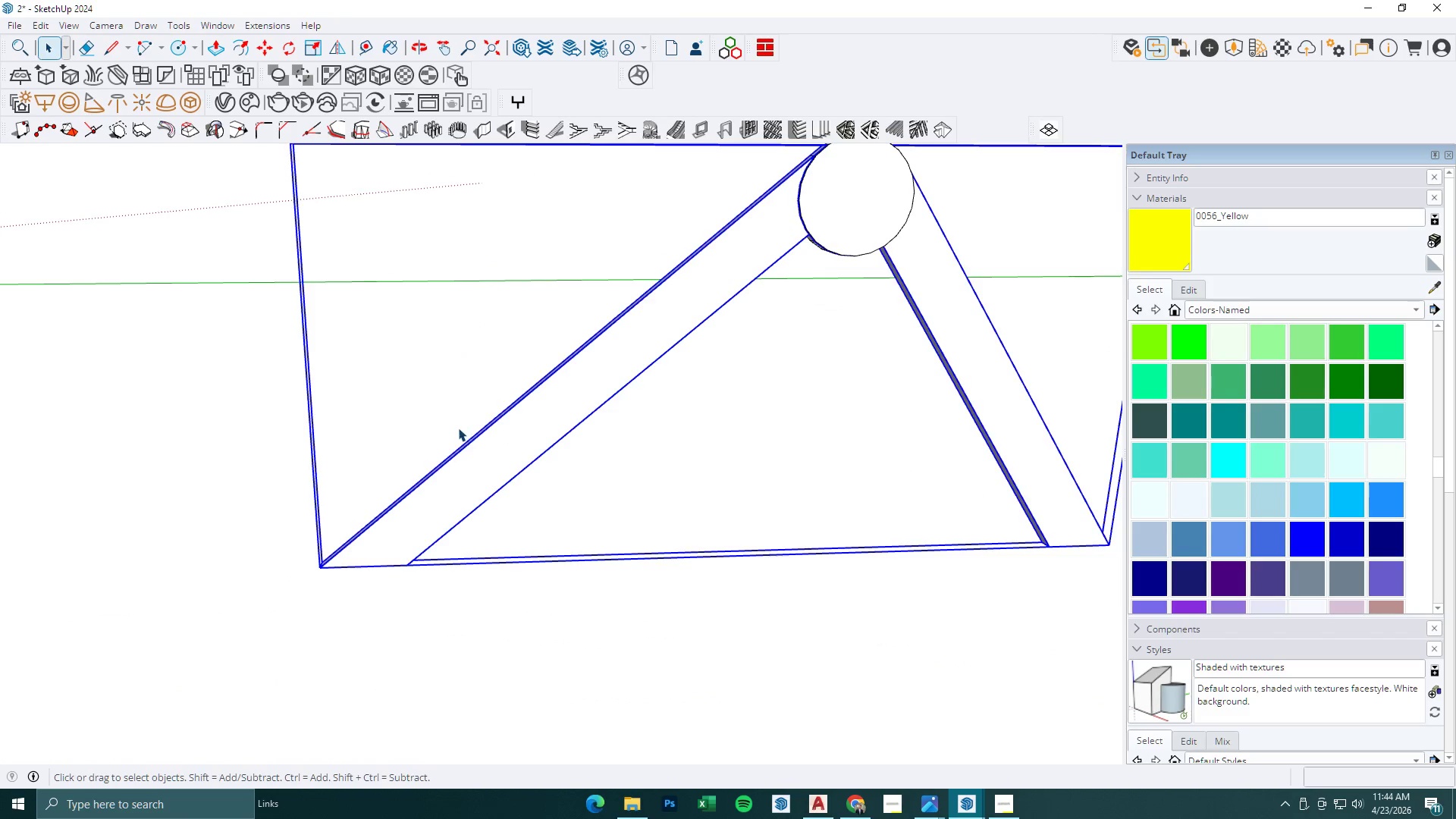 
scroll: coordinate [386, 524], scroll_direction: up, amount: 4.0
 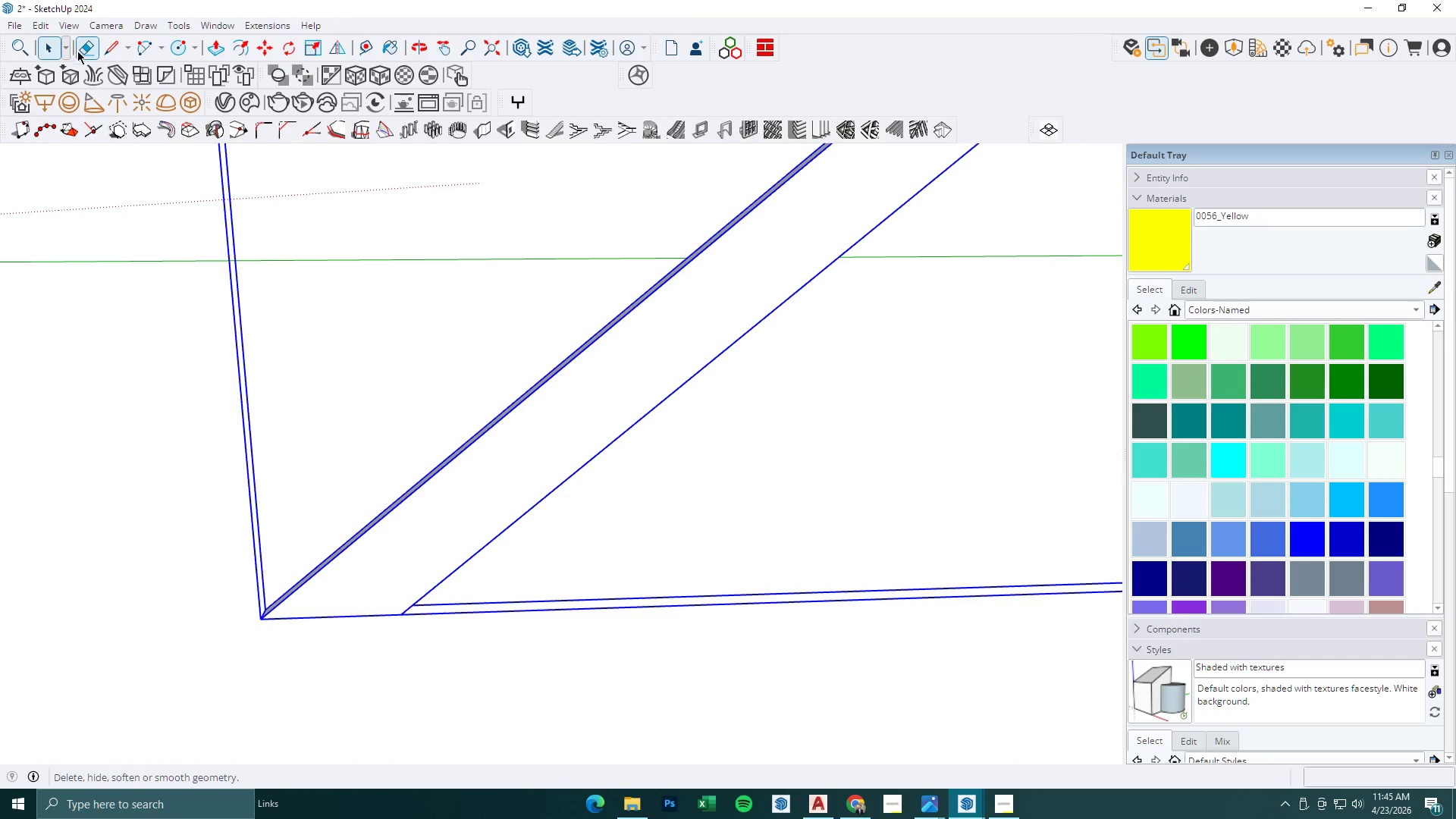 
mouse_move([120, 50])
 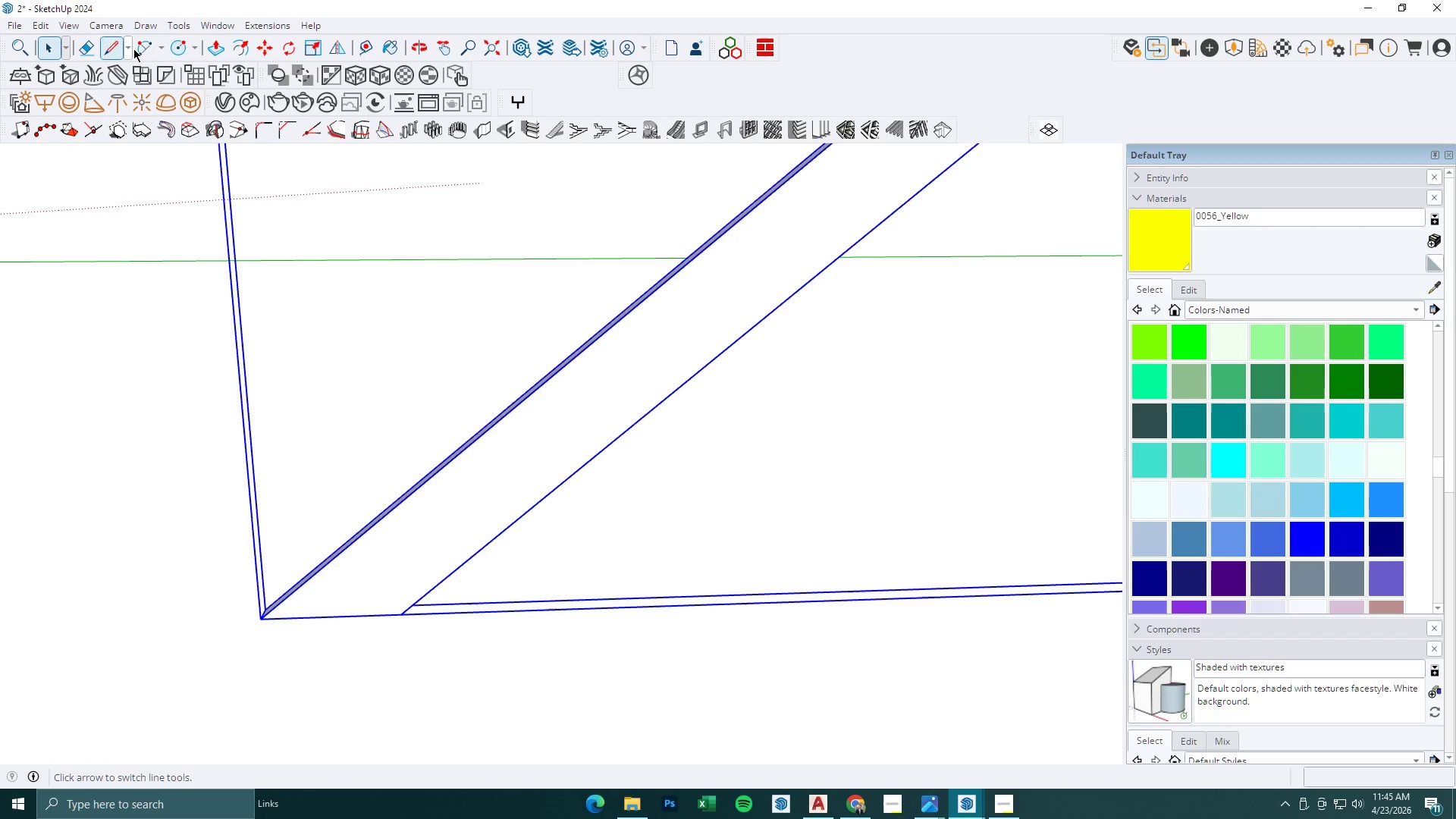 
left_click([145, 47])
 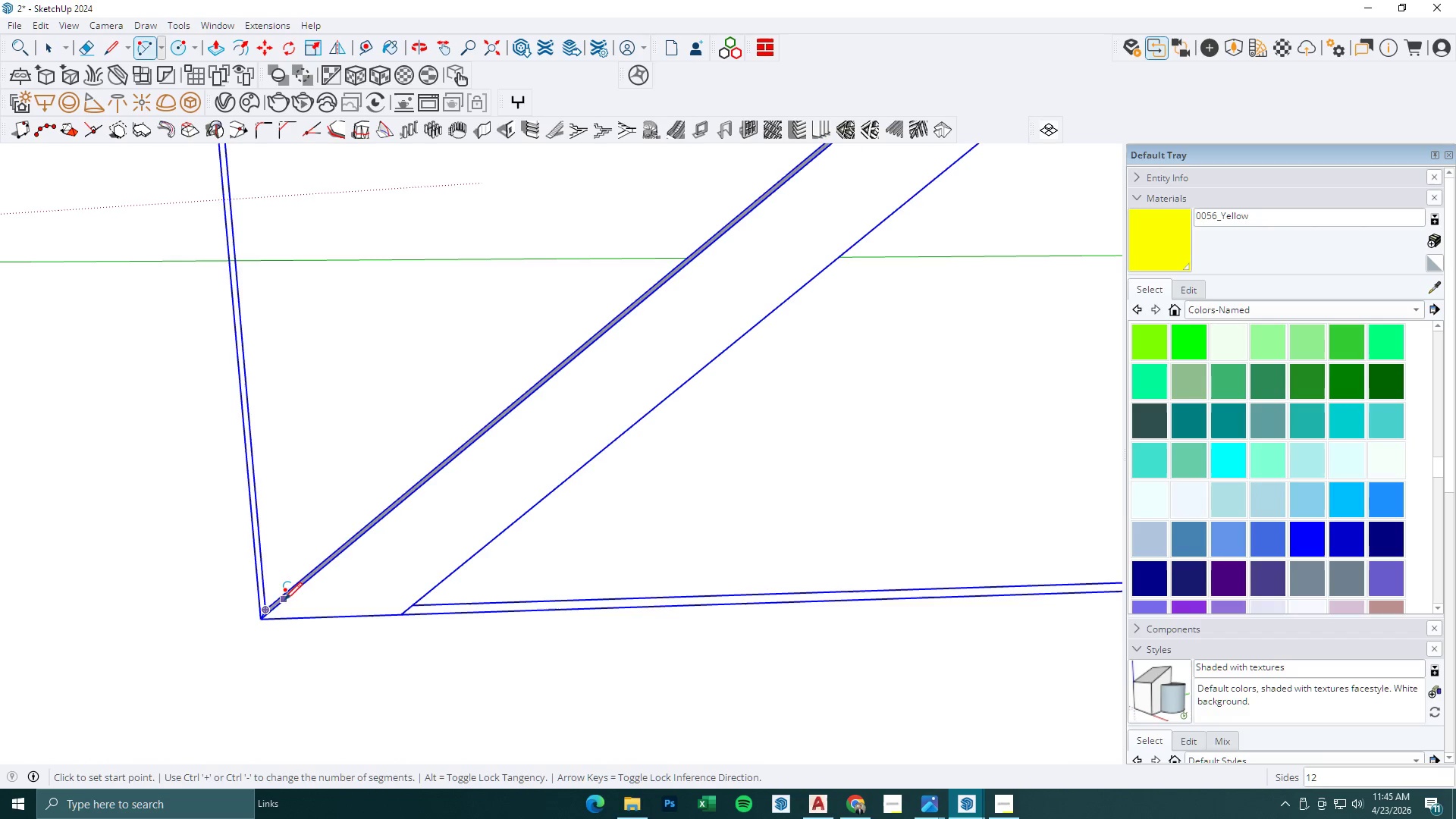 
left_click([284, 603])
 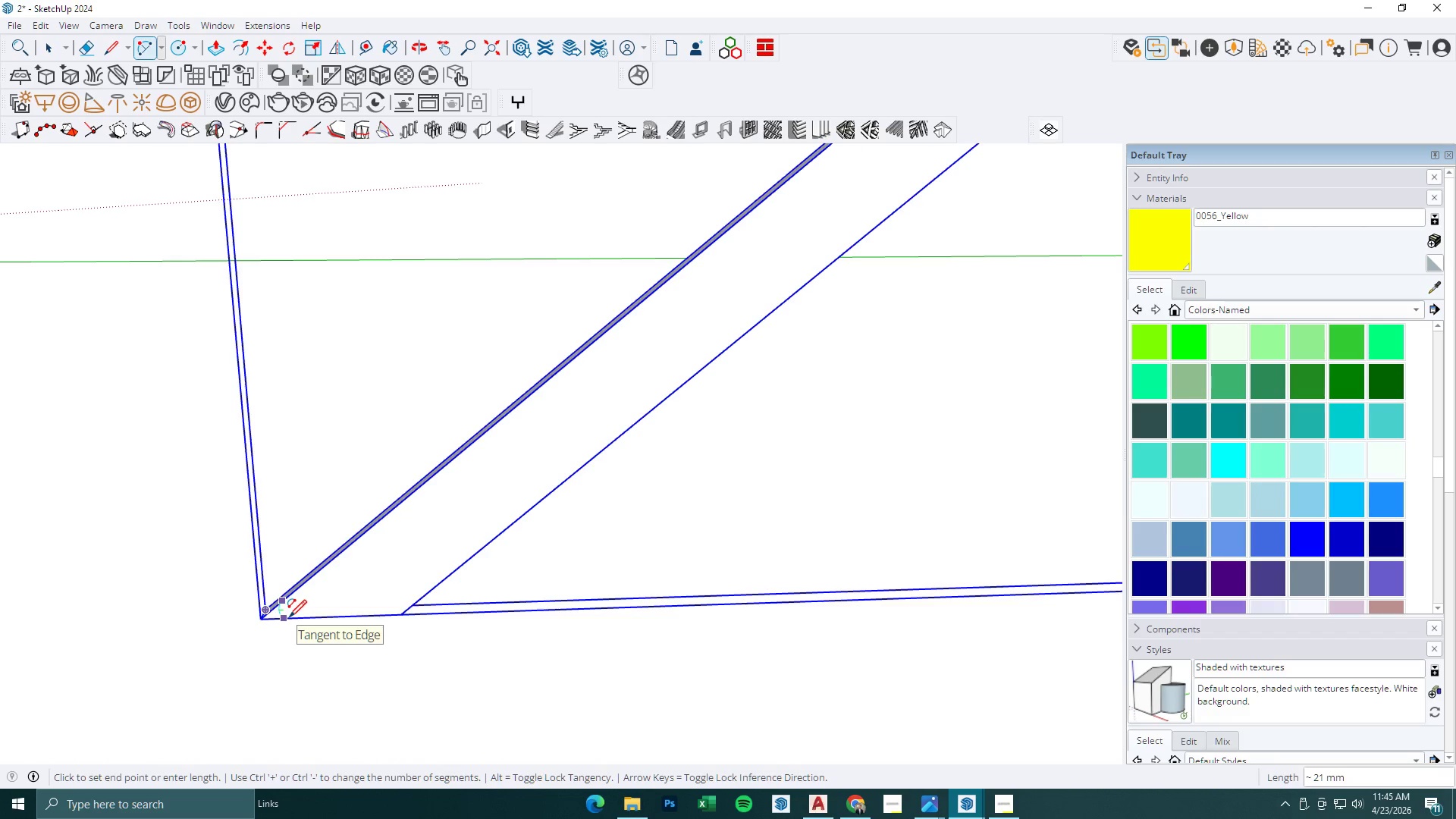 
double_click([289, 617])
 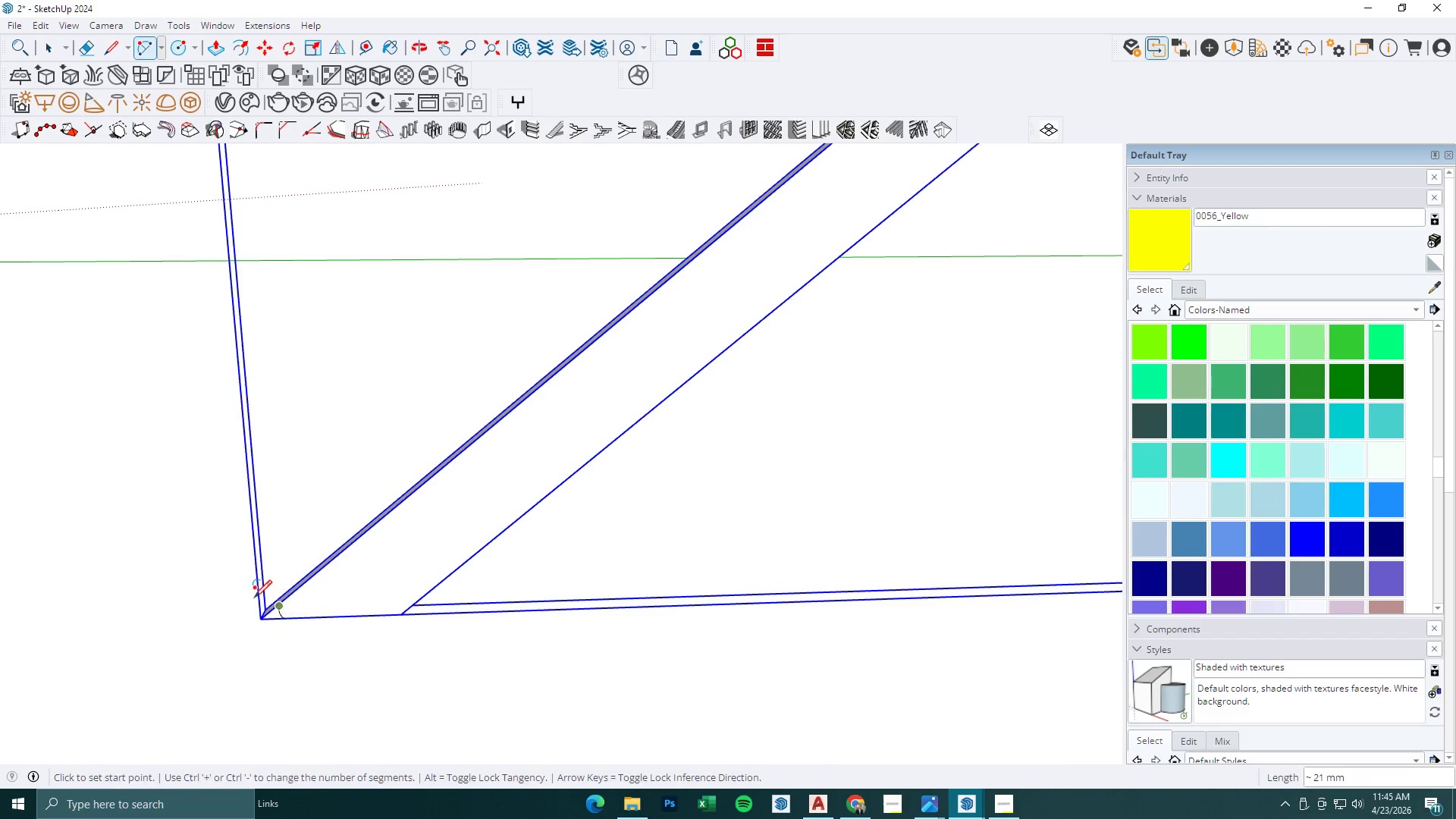 
key(Control+Z)
 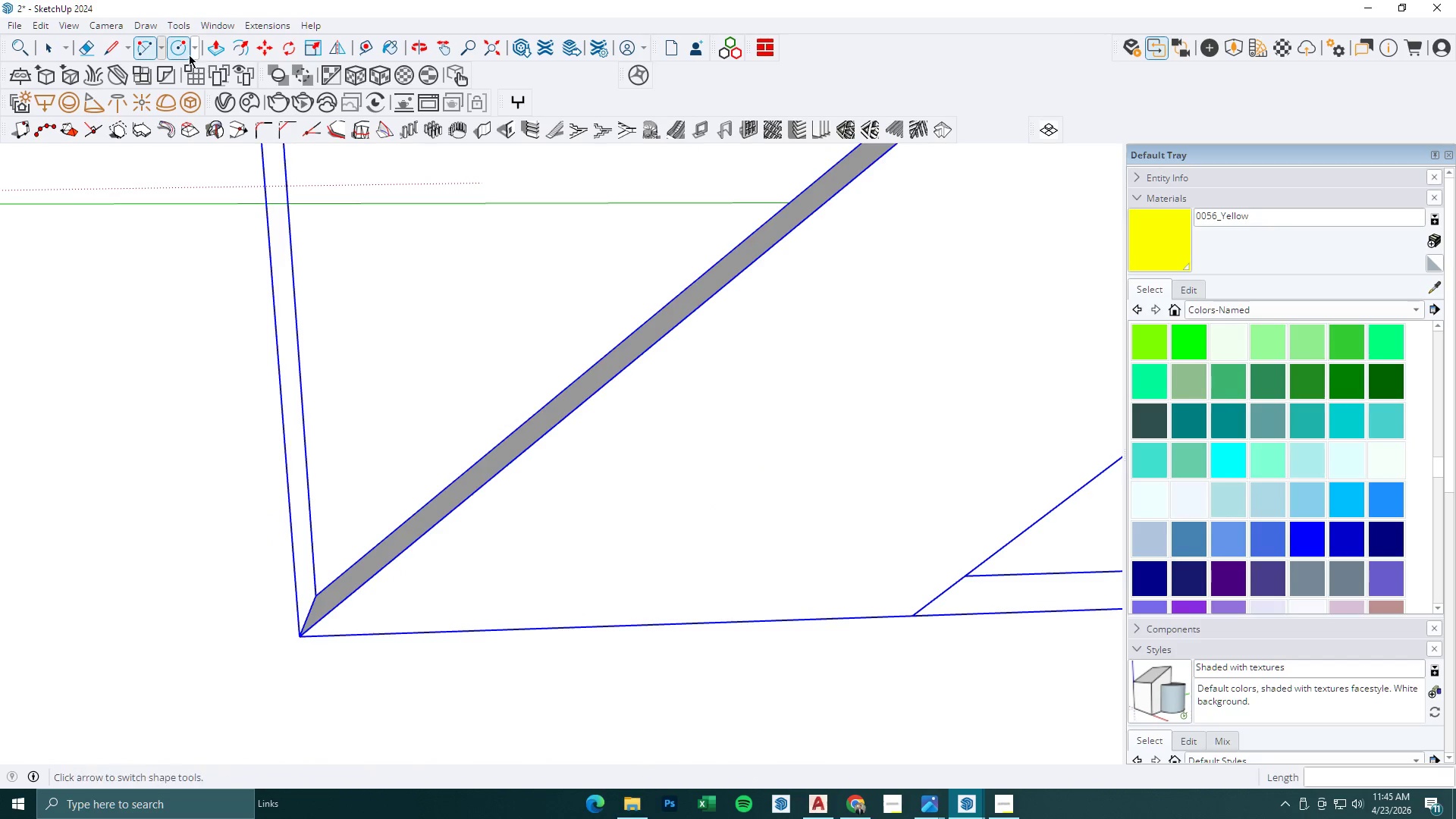 
scroll: coordinate [340, 610], scroll_direction: up, amount: 15.0
 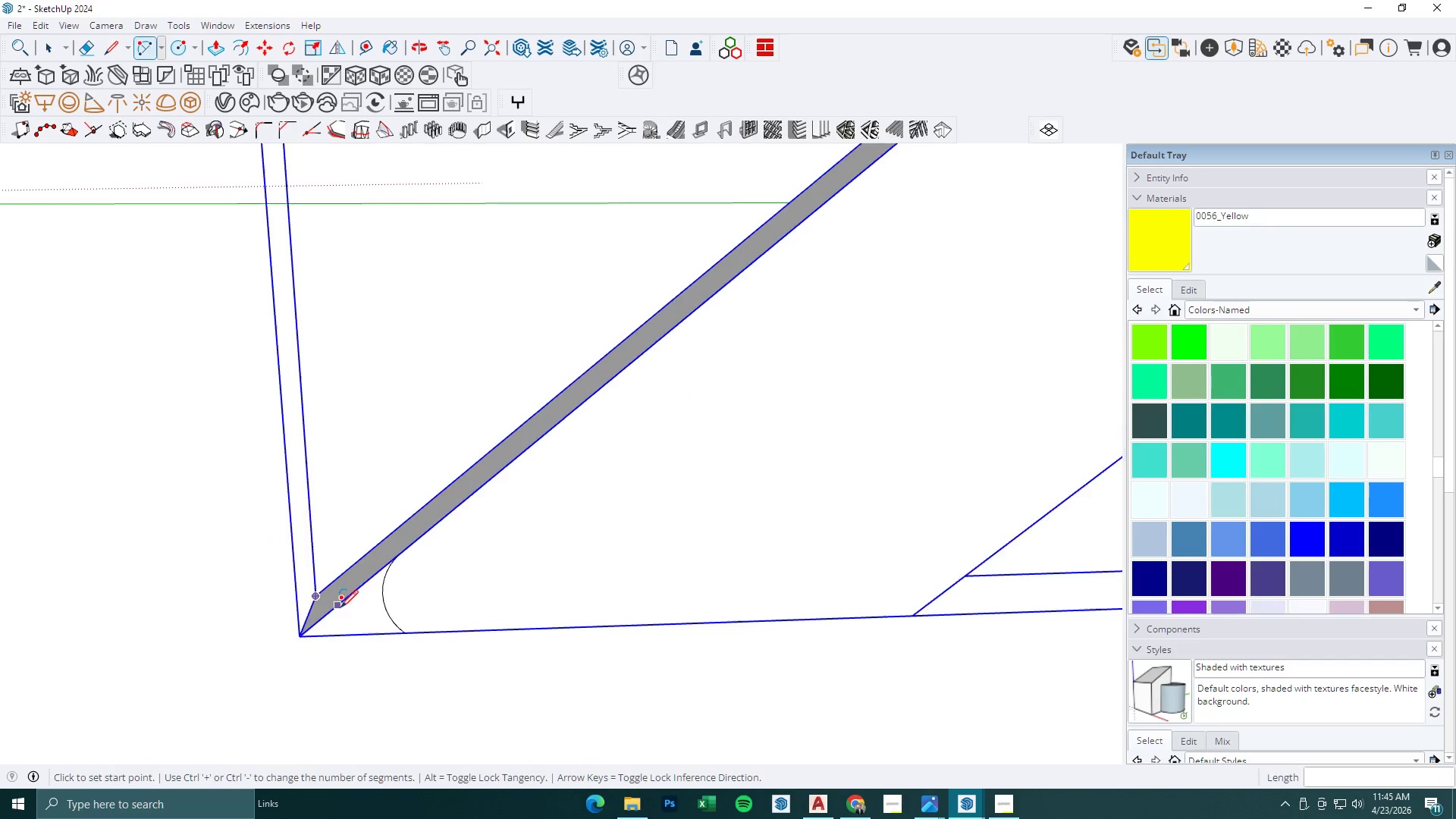 
key(Space)
 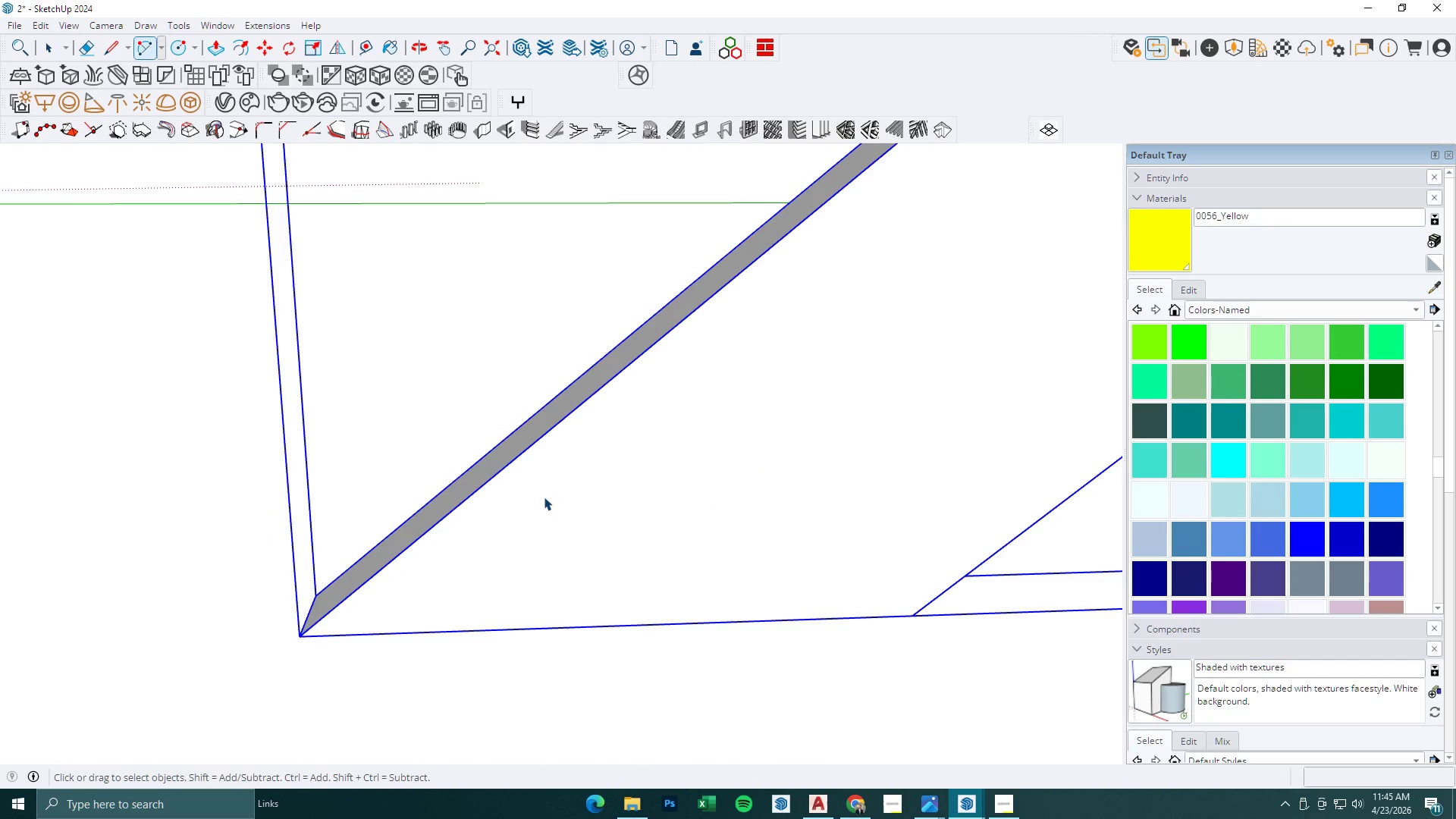 
left_click([544, 497])
 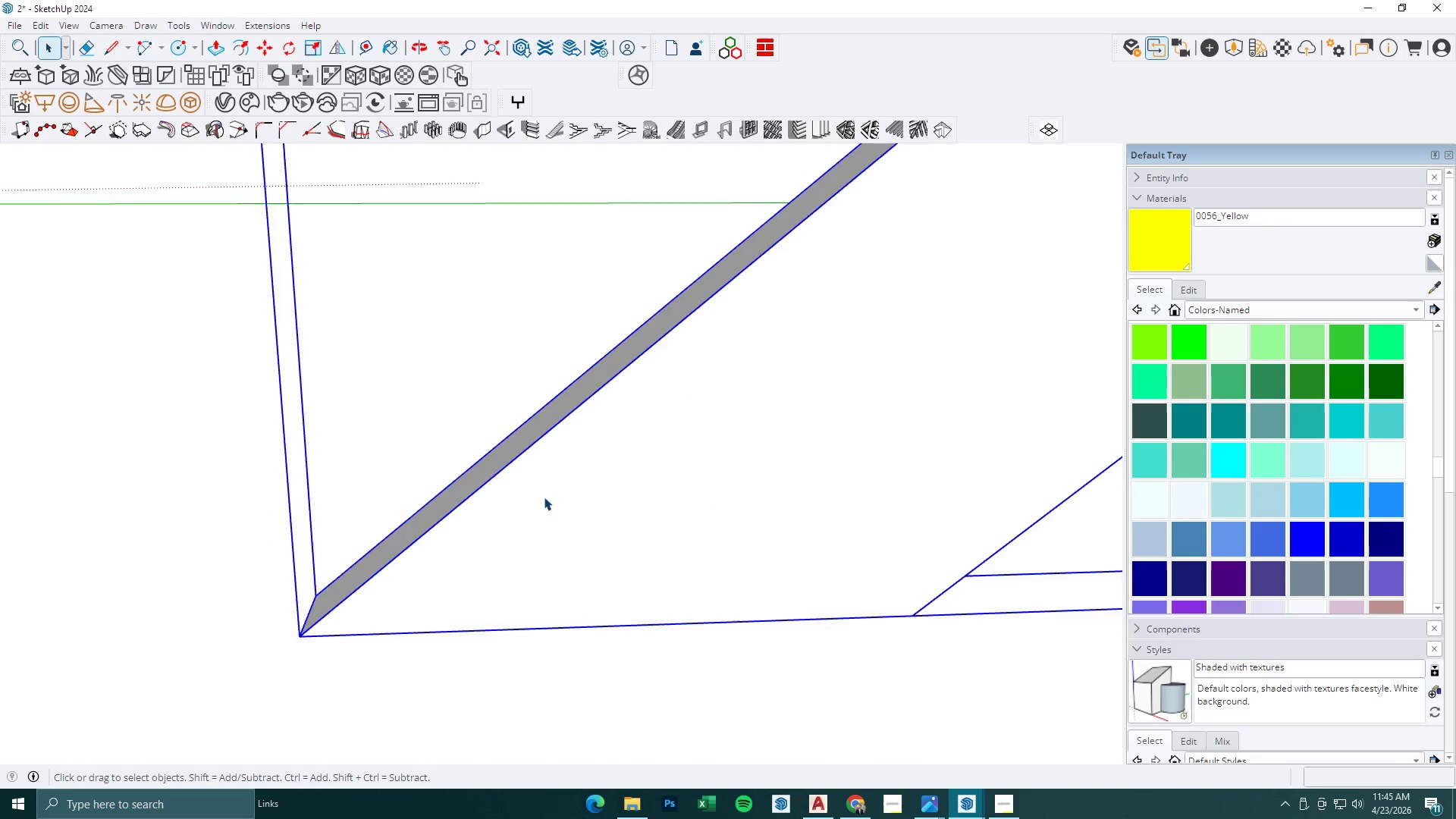 
double_click([544, 497])
 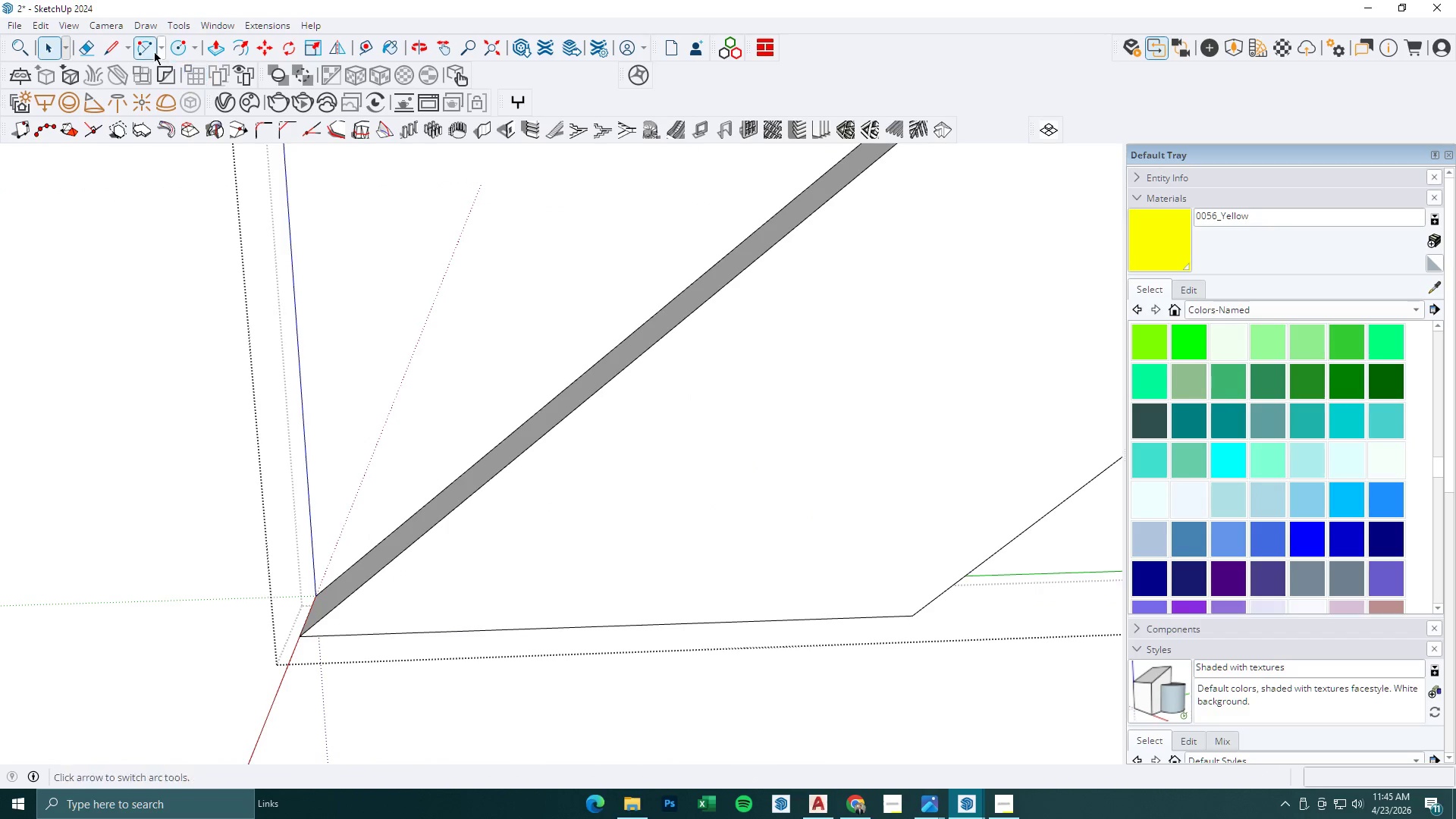 
left_click([146, 46])
 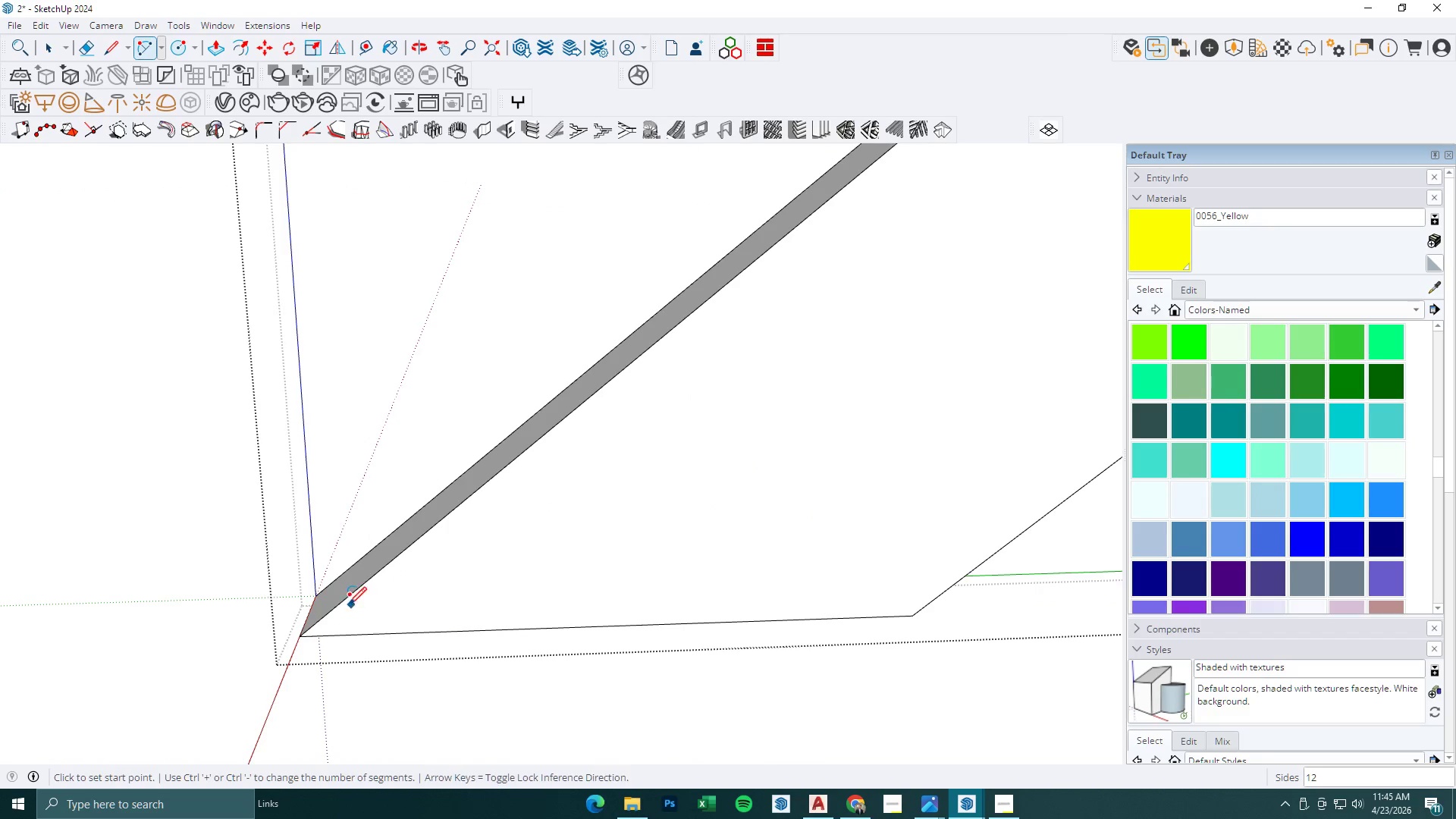 
left_click([344, 601])
 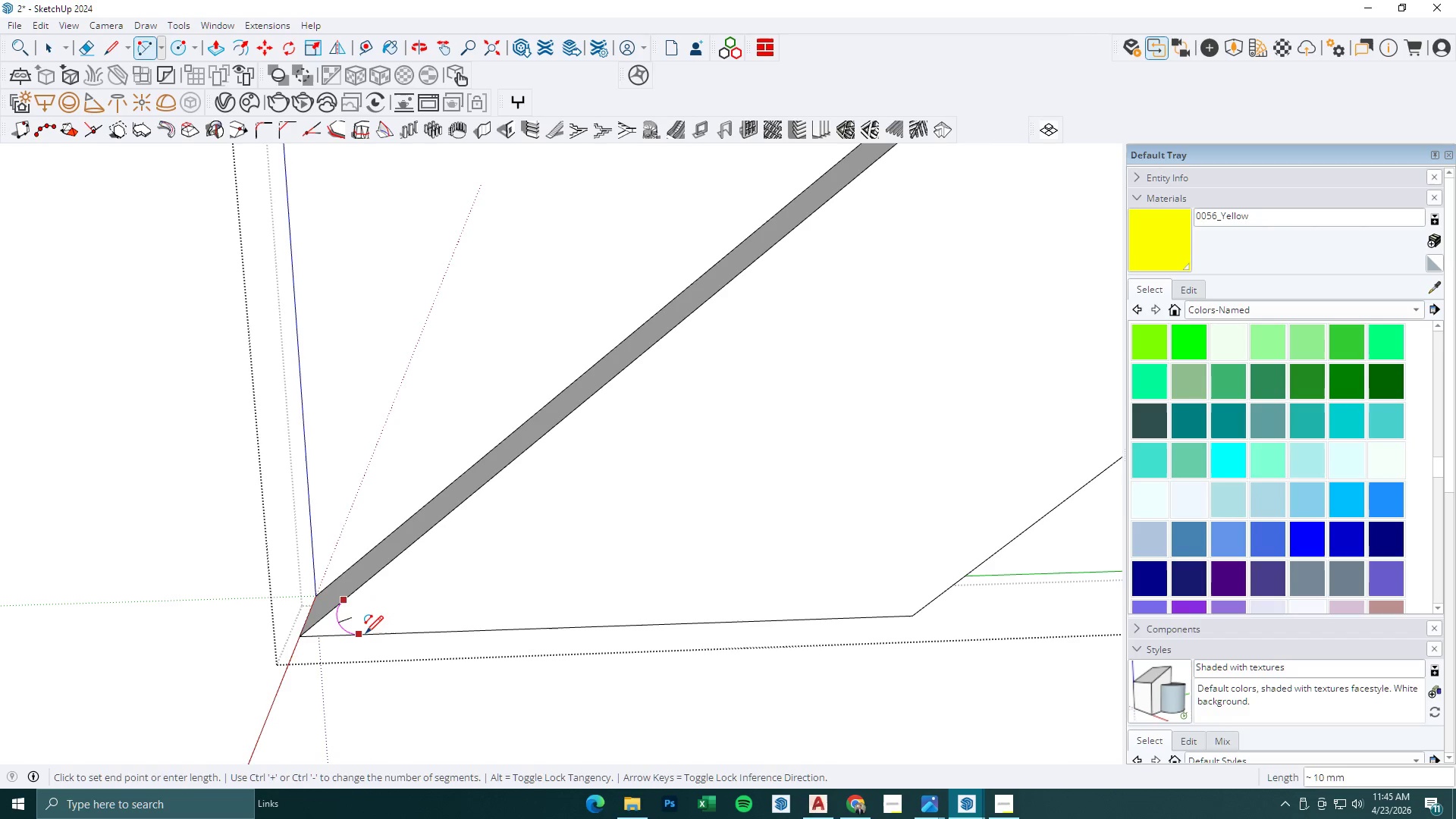 
double_click([365, 633])
 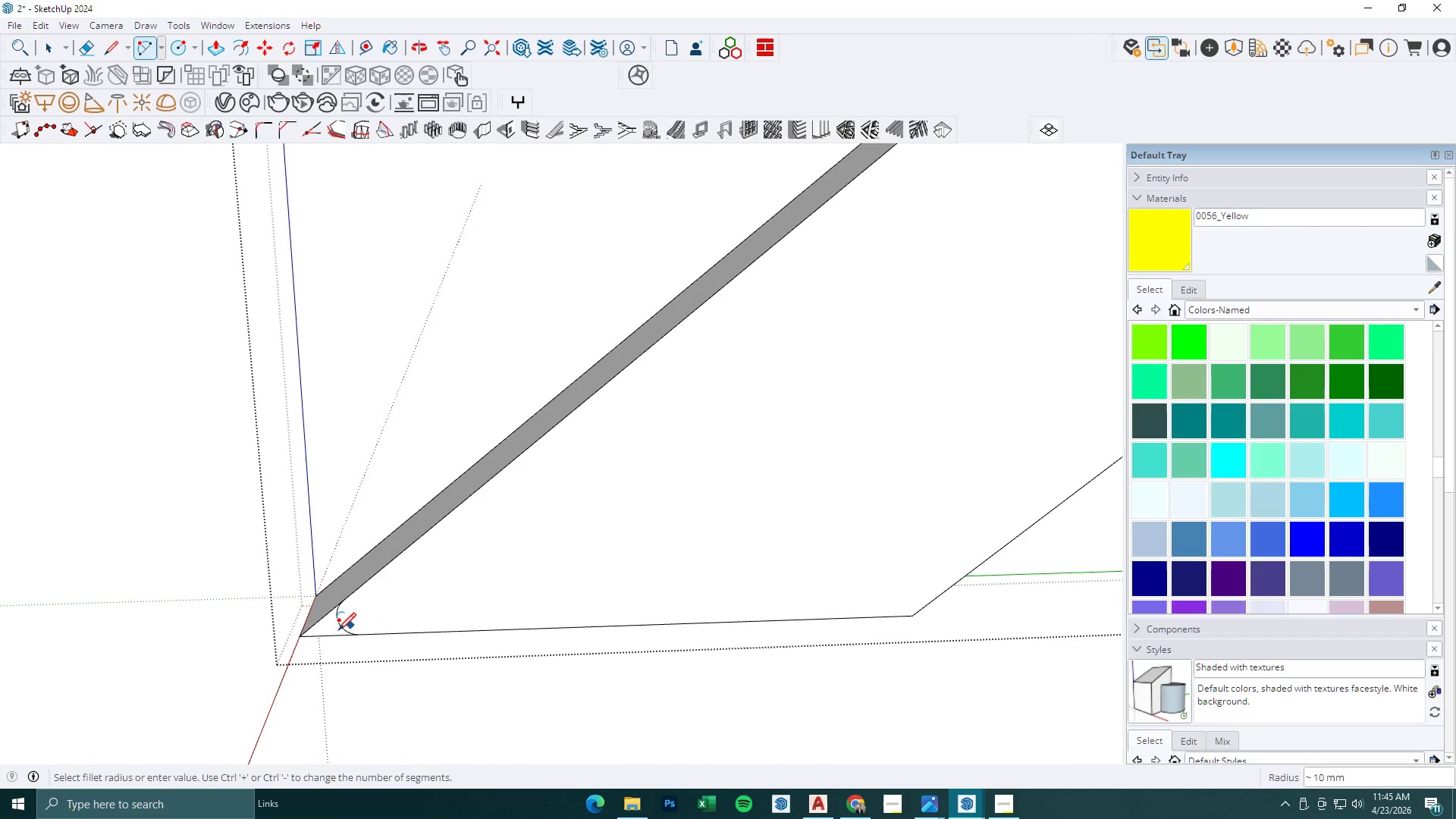 
key(BracketLeft)
 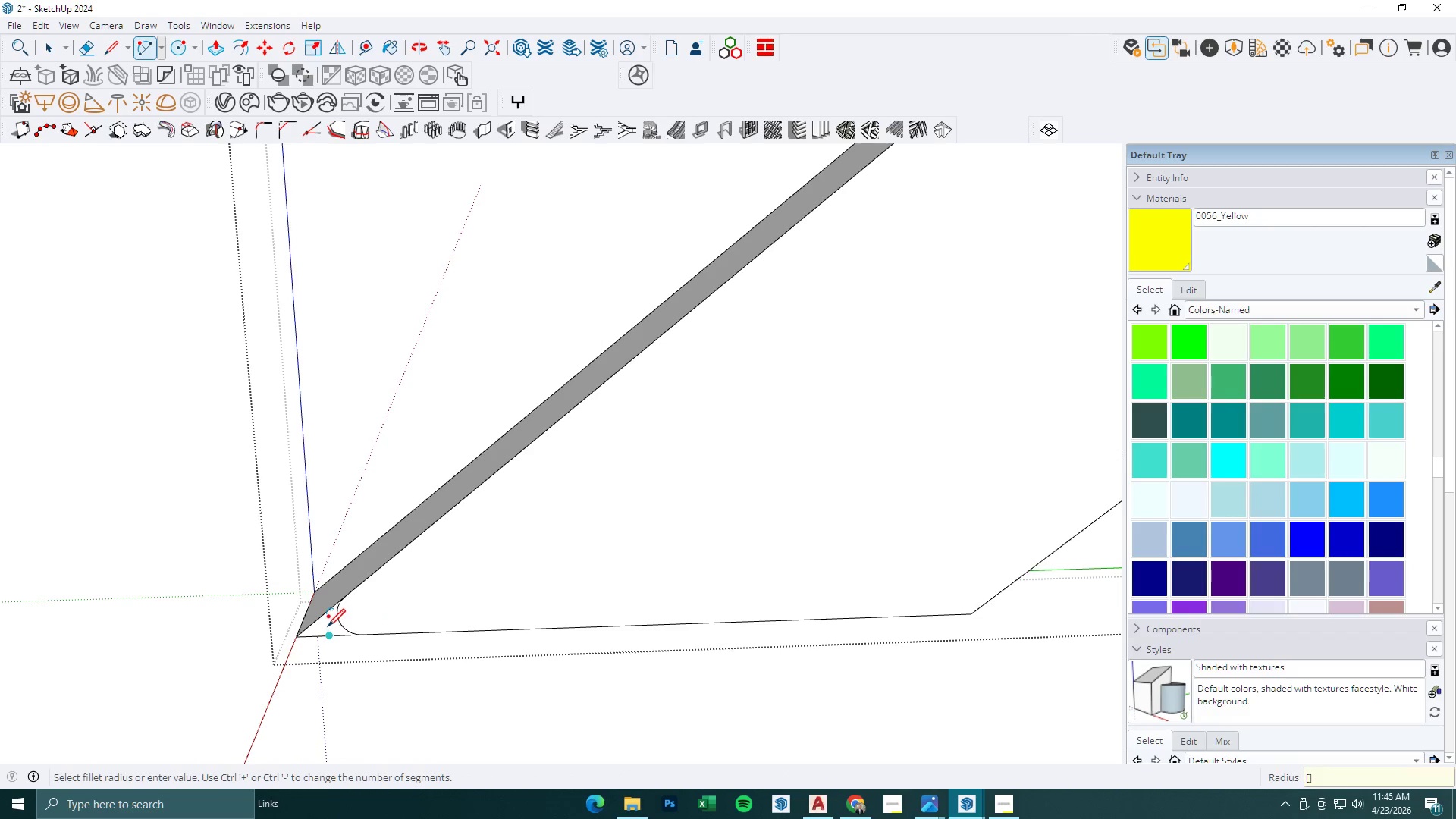 
left_click([328, 626])
 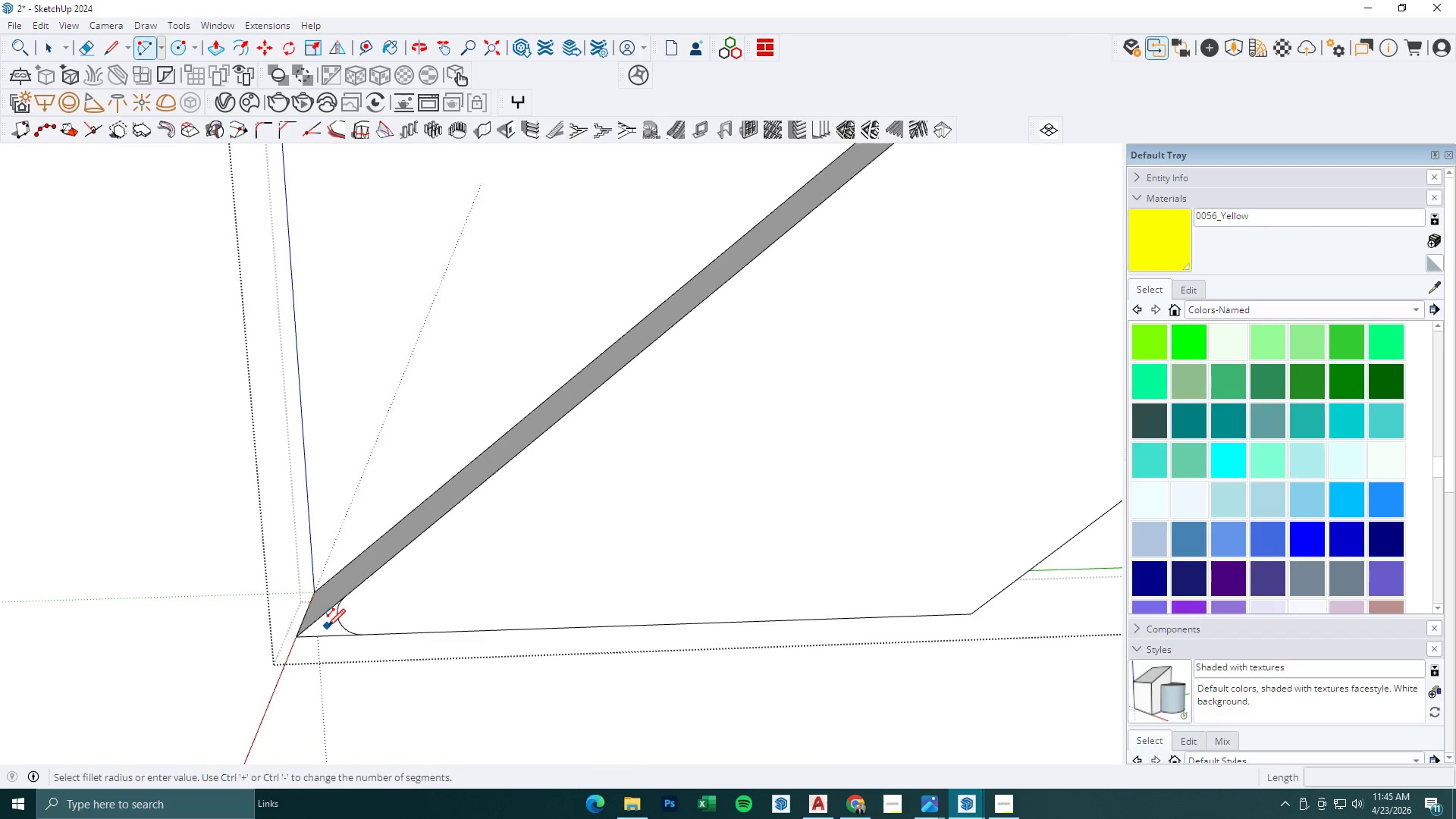 
scroll: coordinate [331, 634], scroll_direction: up, amount: 1.0
 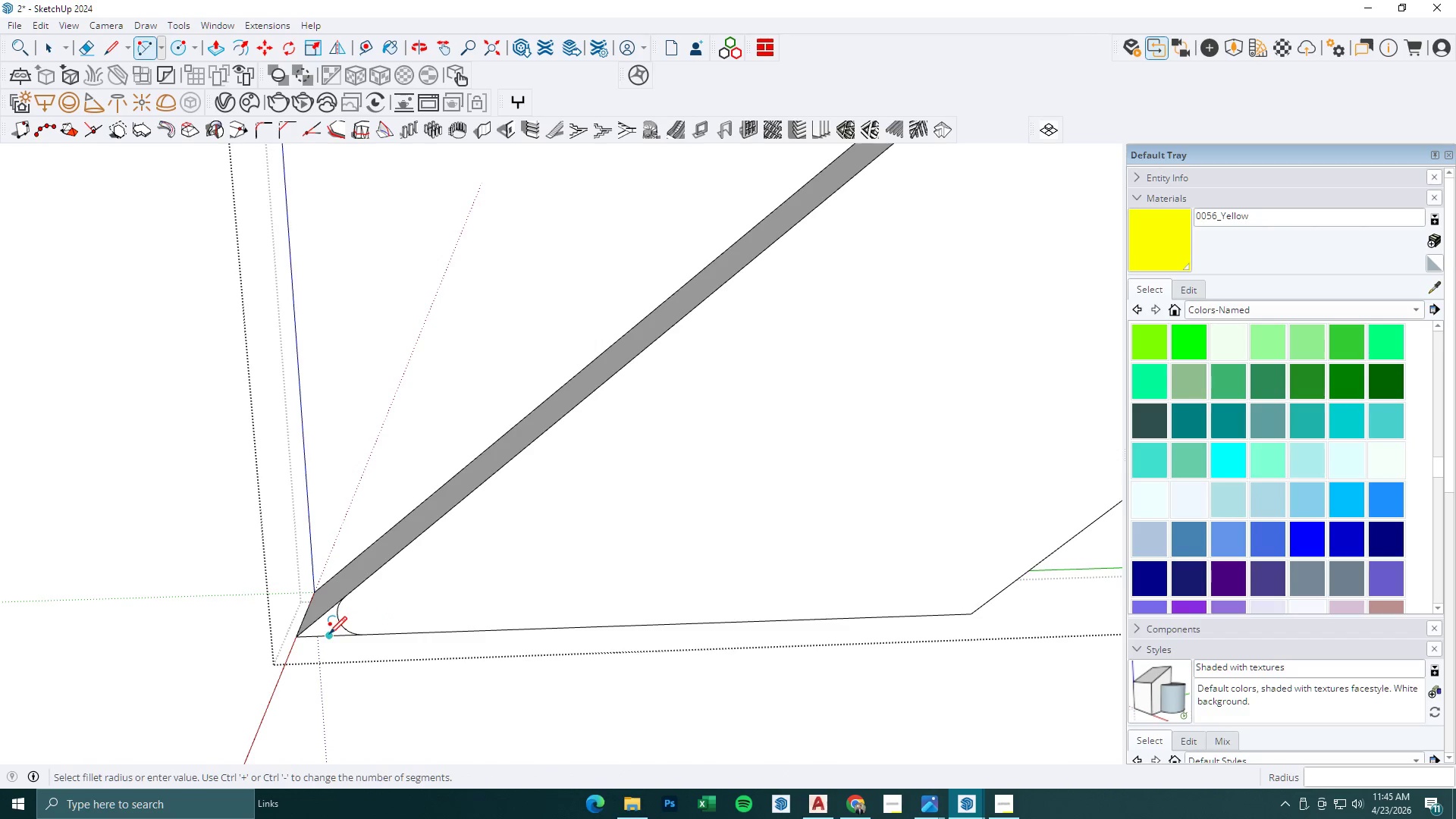 
key(P)
 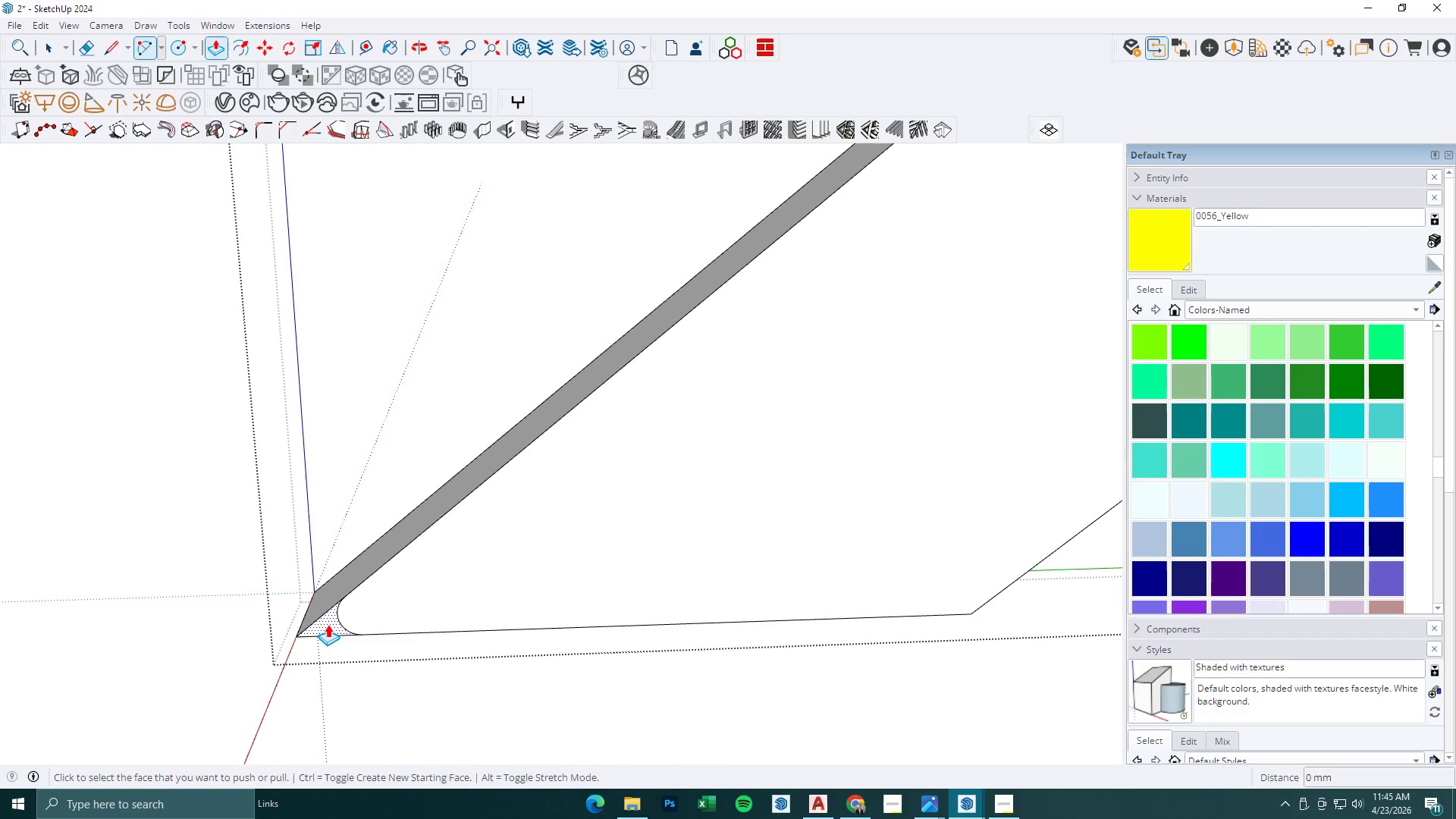 
double_click([328, 624])
 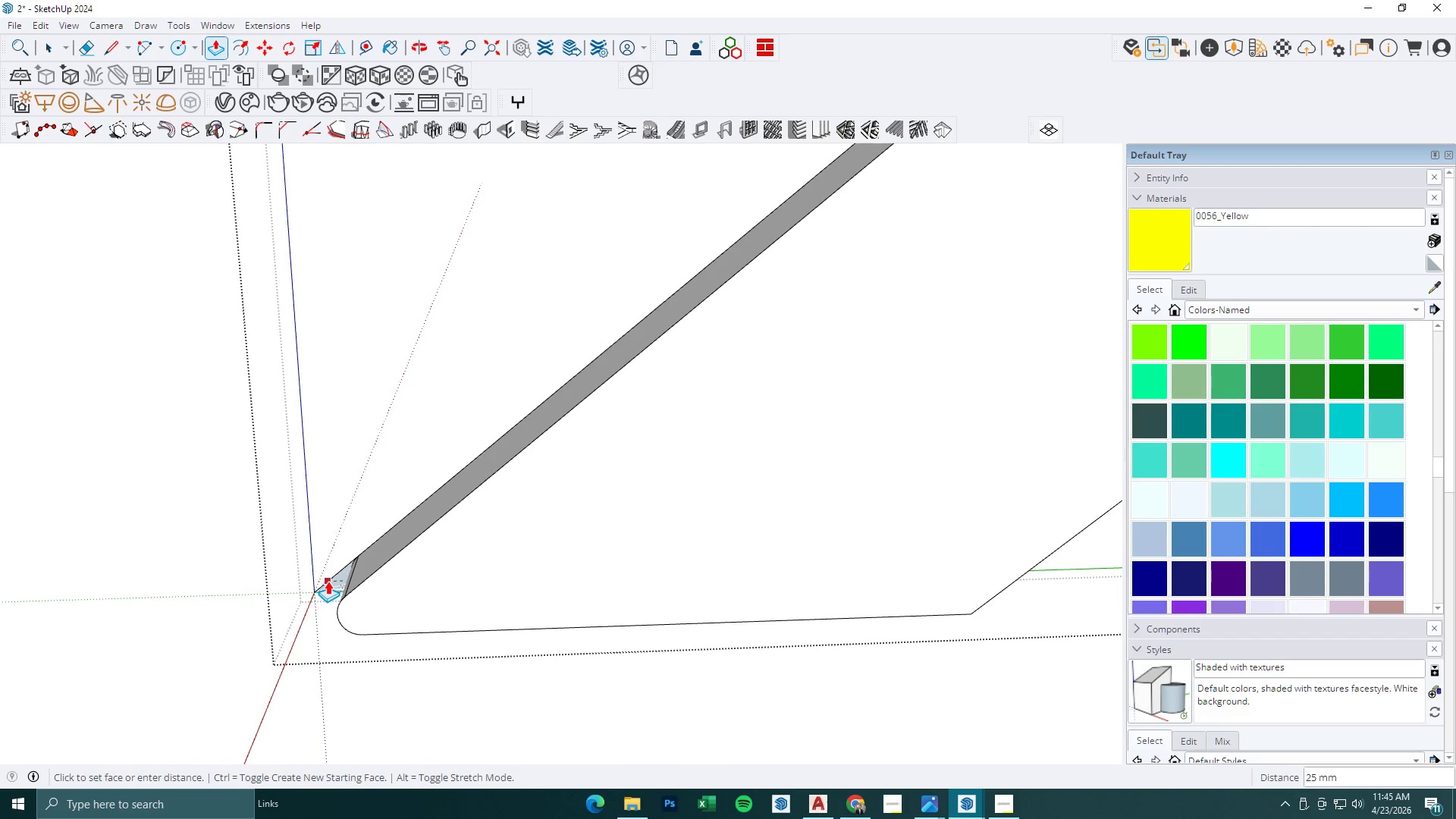 
left_click([328, 581])
 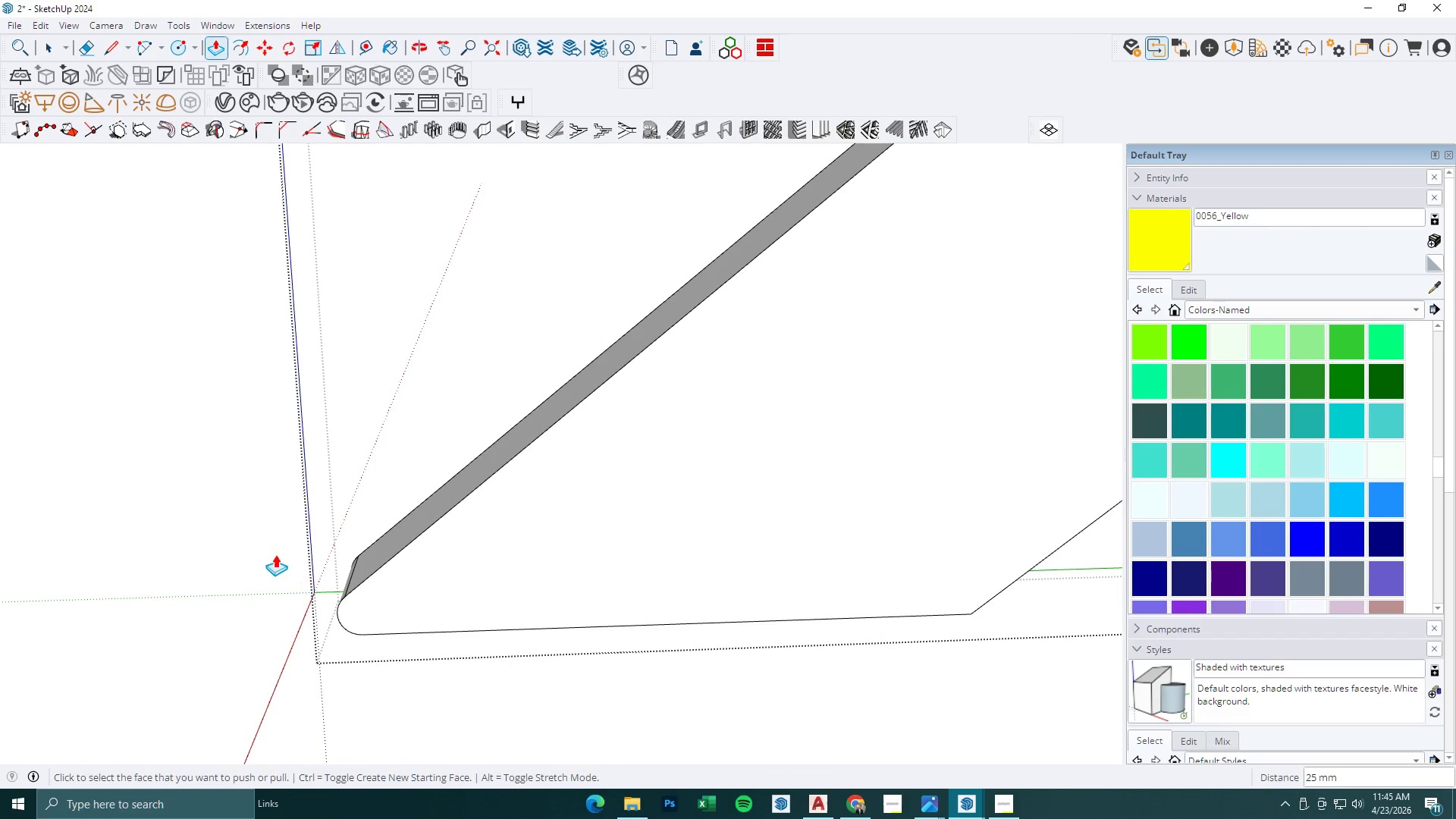 
scroll: coordinate [362, 553], scroll_direction: down, amount: 34.0
 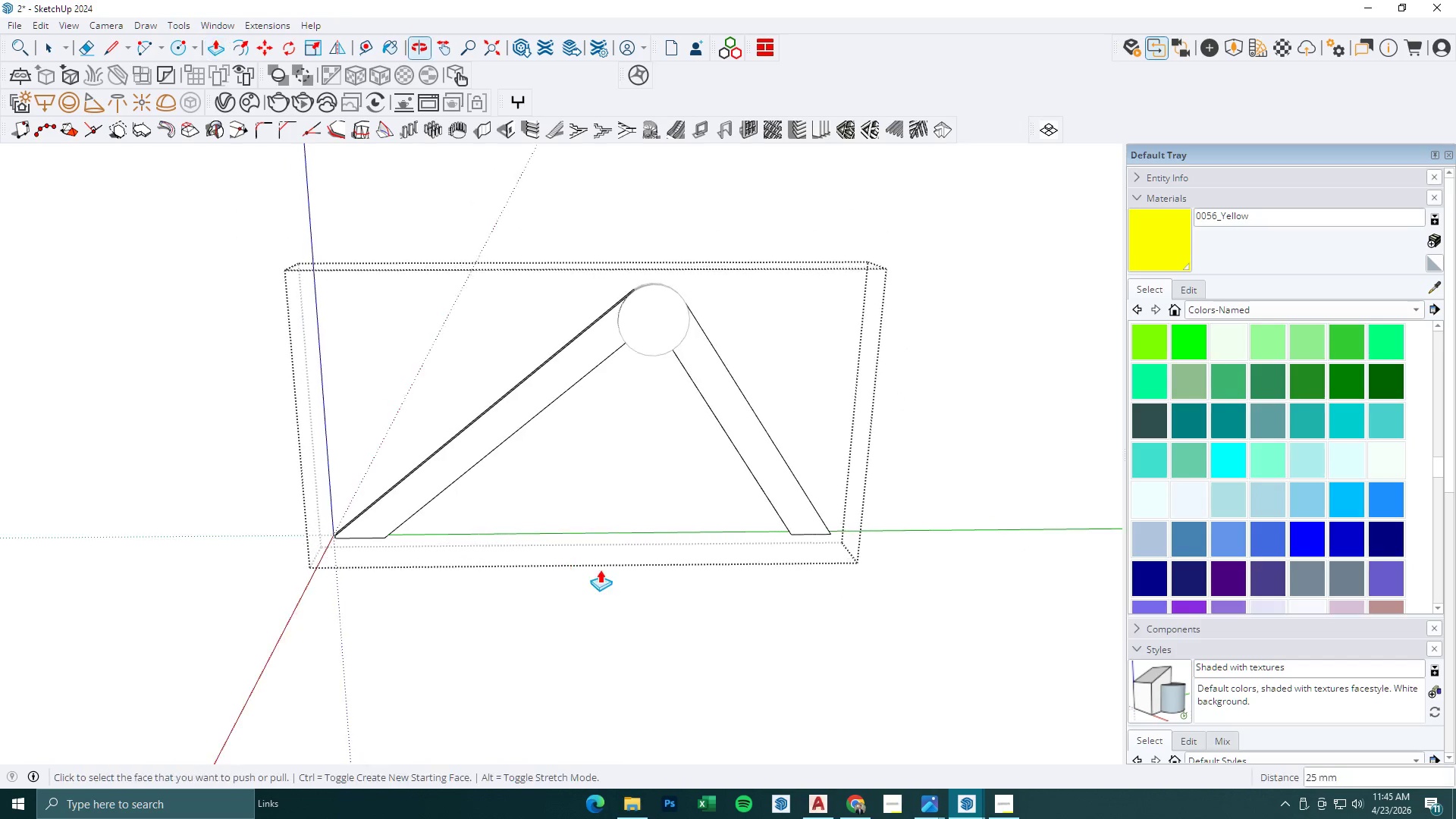 
scroll: coordinate [844, 528], scroll_direction: up, amount: 7.0
 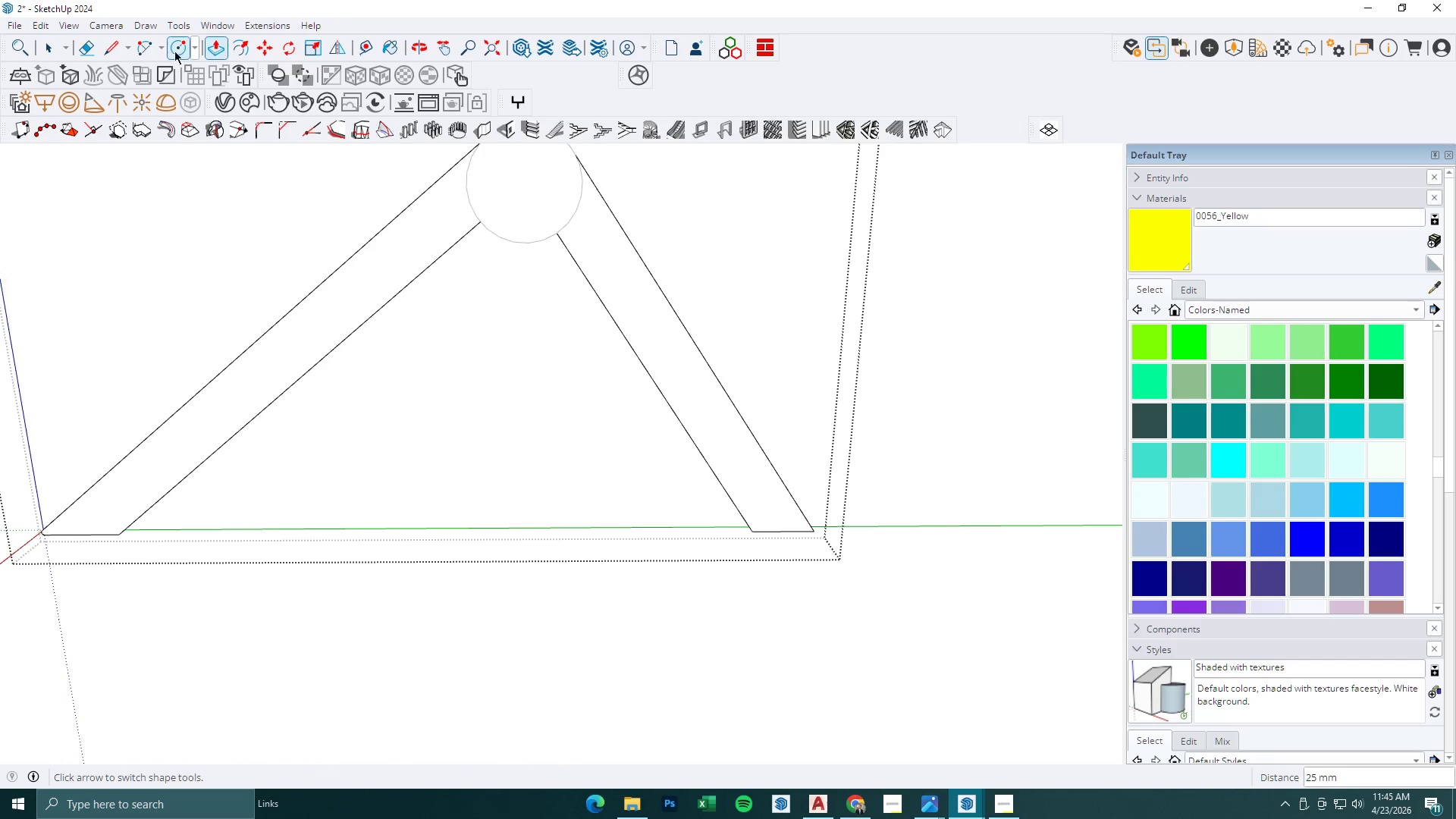 
left_click([146, 43])
 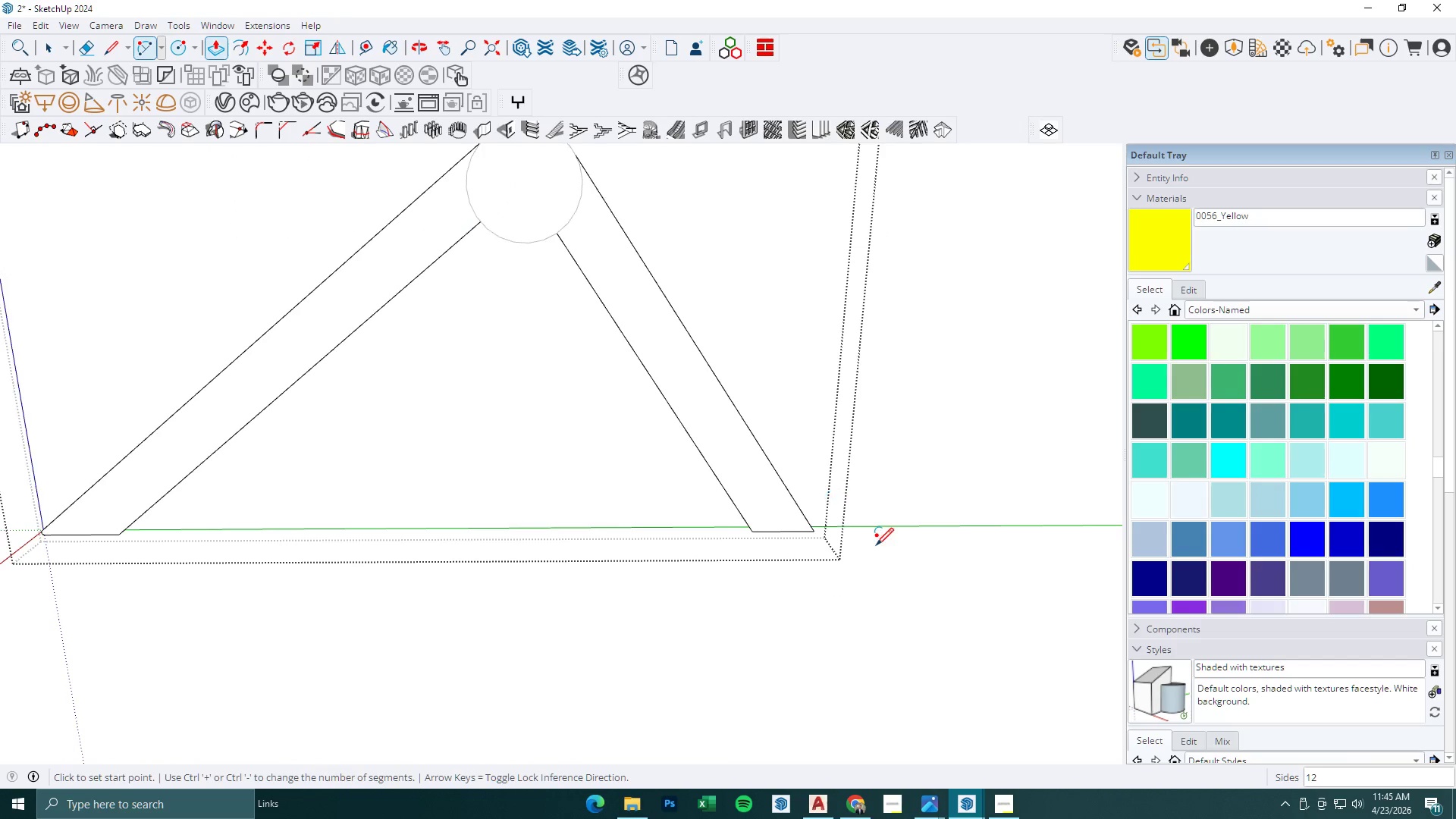 
left_click([770, 509])
 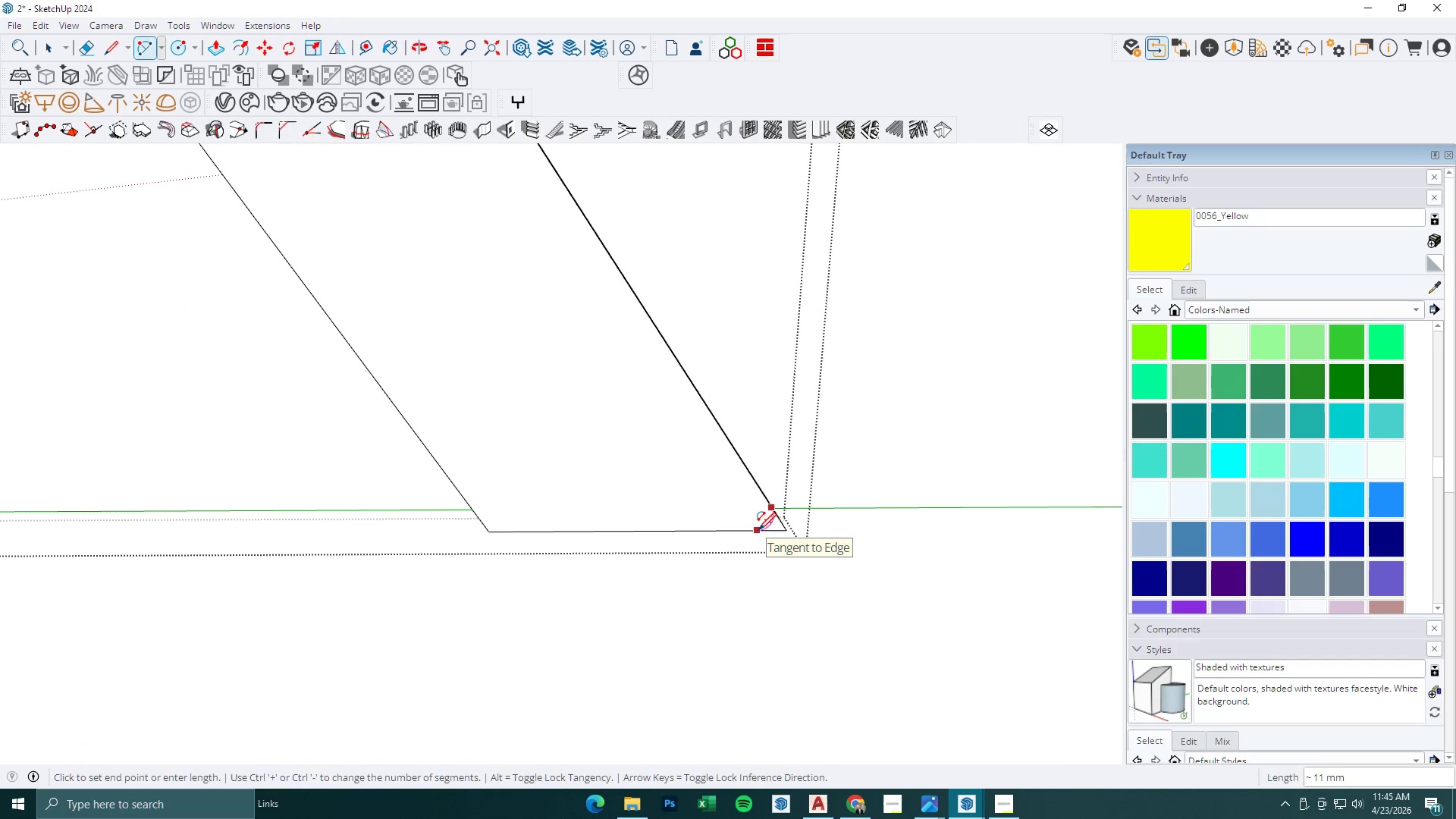 
scroll: coordinate [770, 509], scroll_direction: up, amount: 19.0
 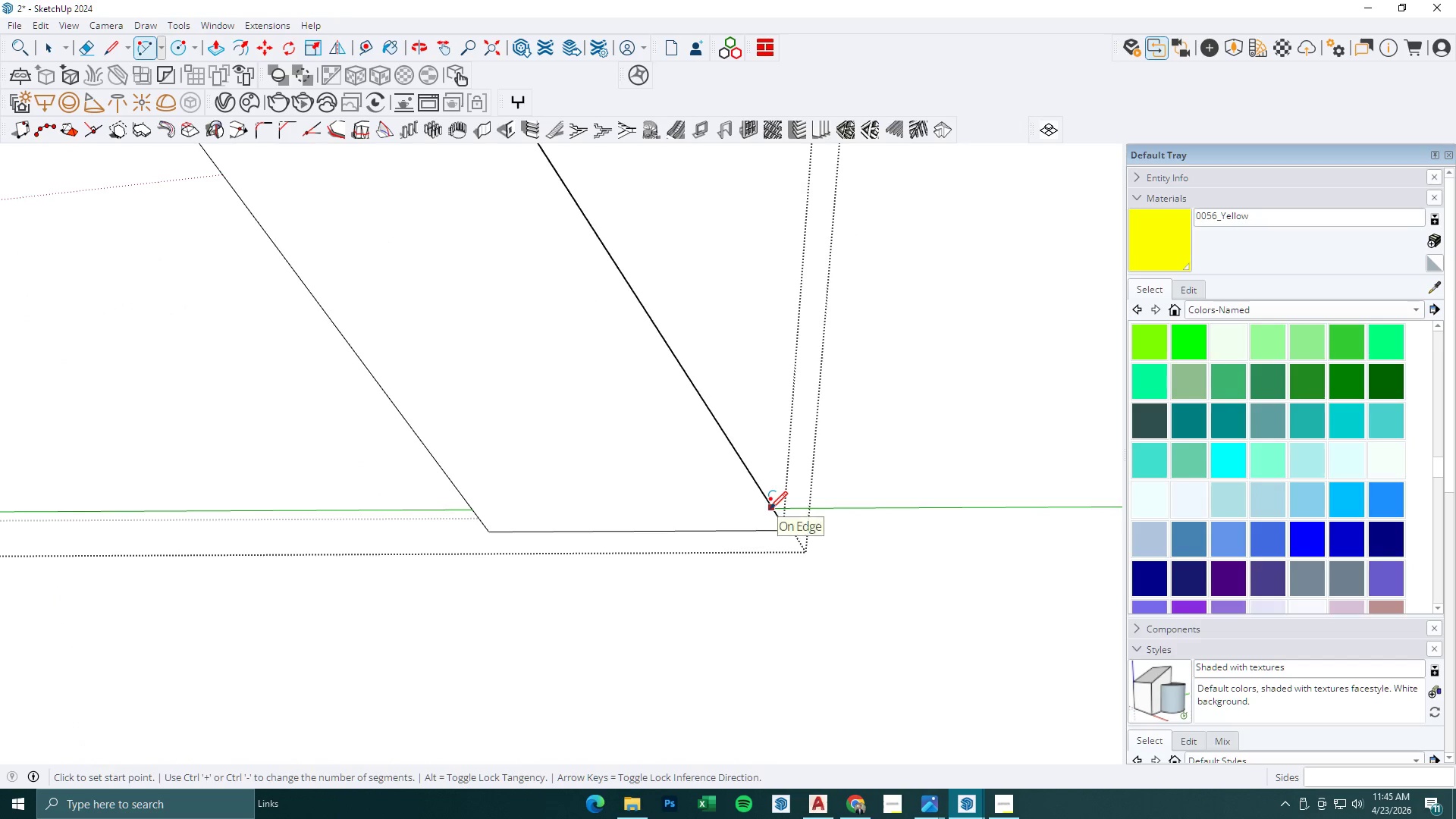 
double_click([758, 530])
 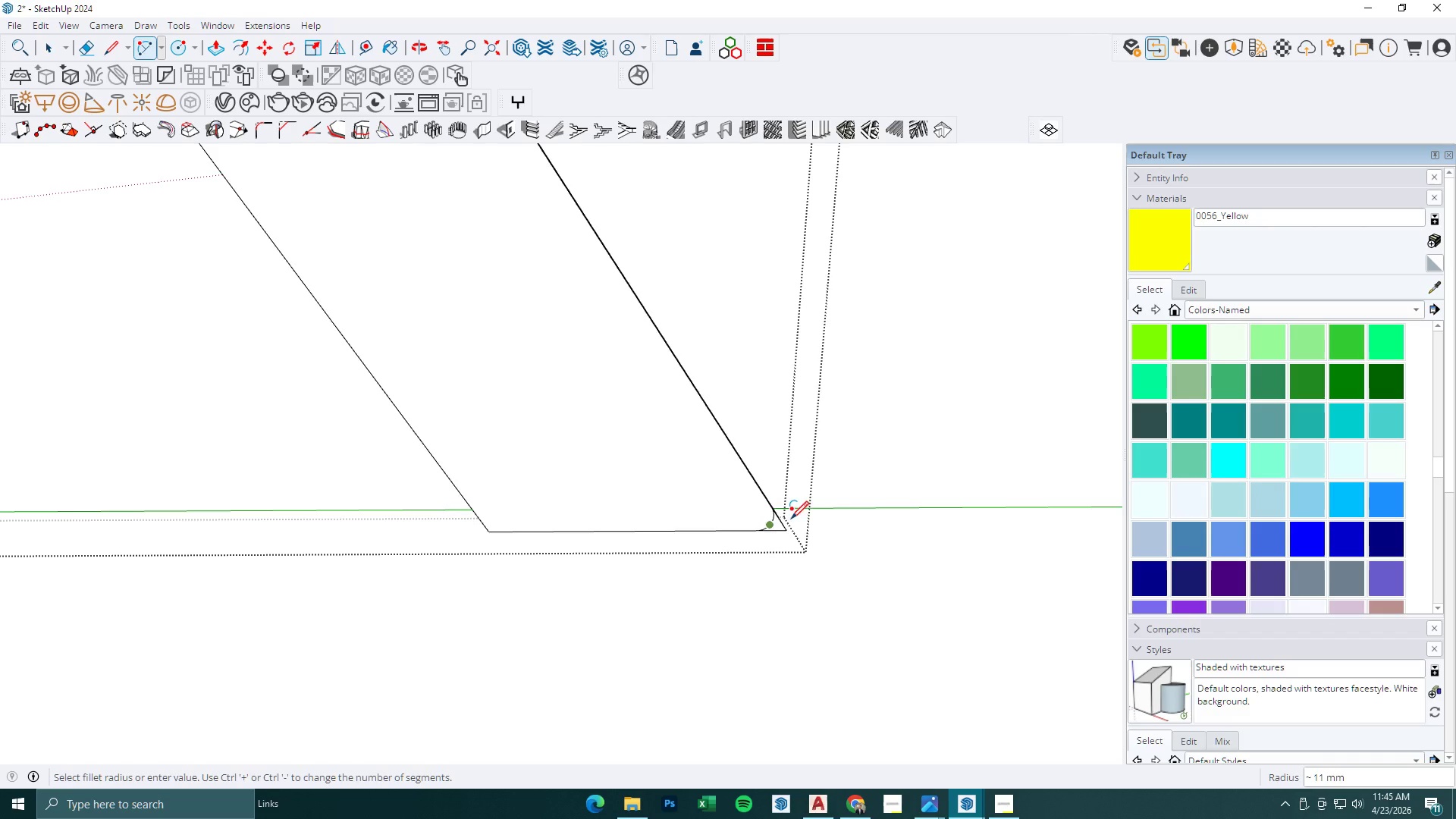 
key(BracketLeft)
 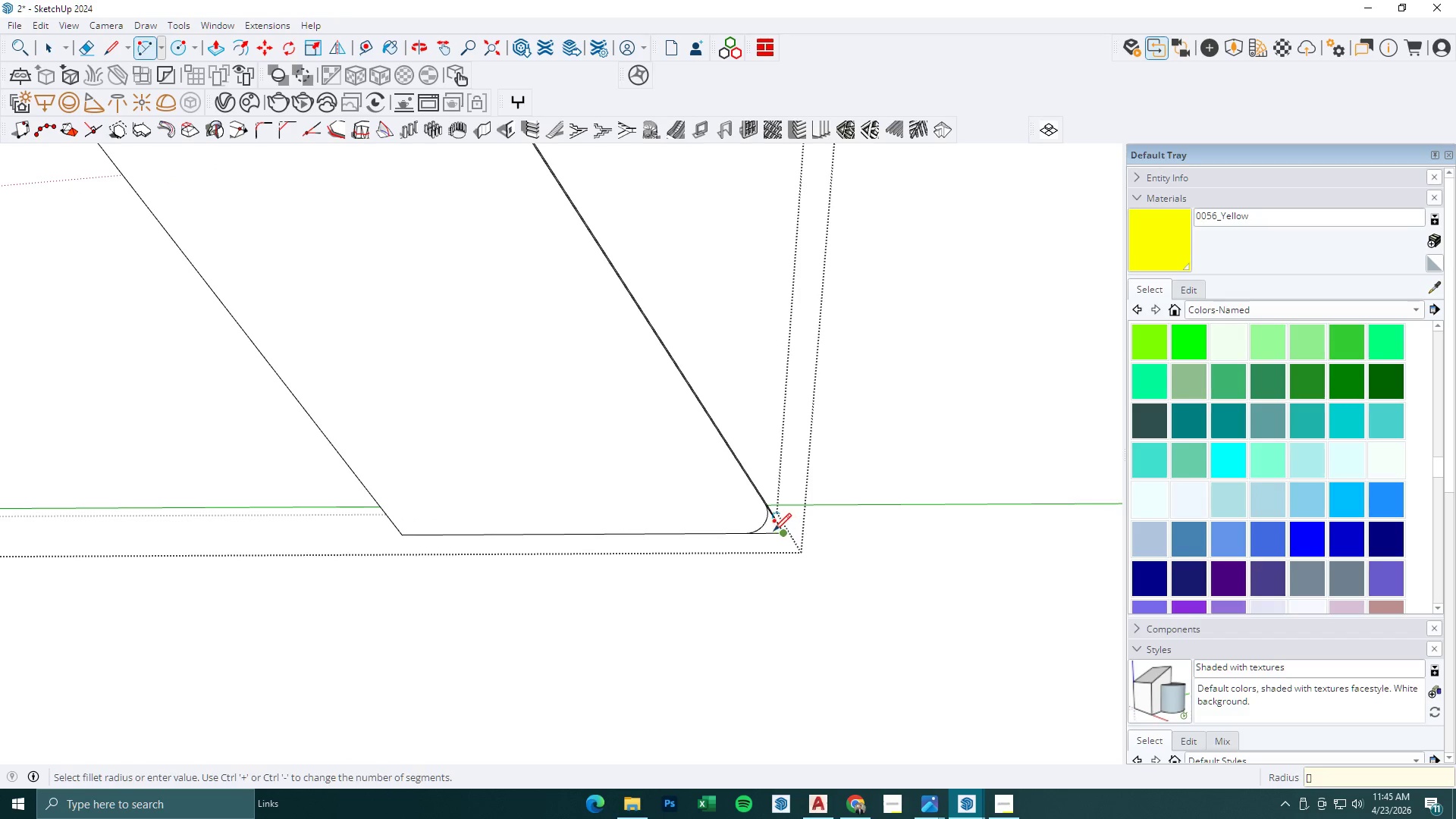 
scroll: coordinate [795, 521], scroll_direction: up, amount: 3.0
 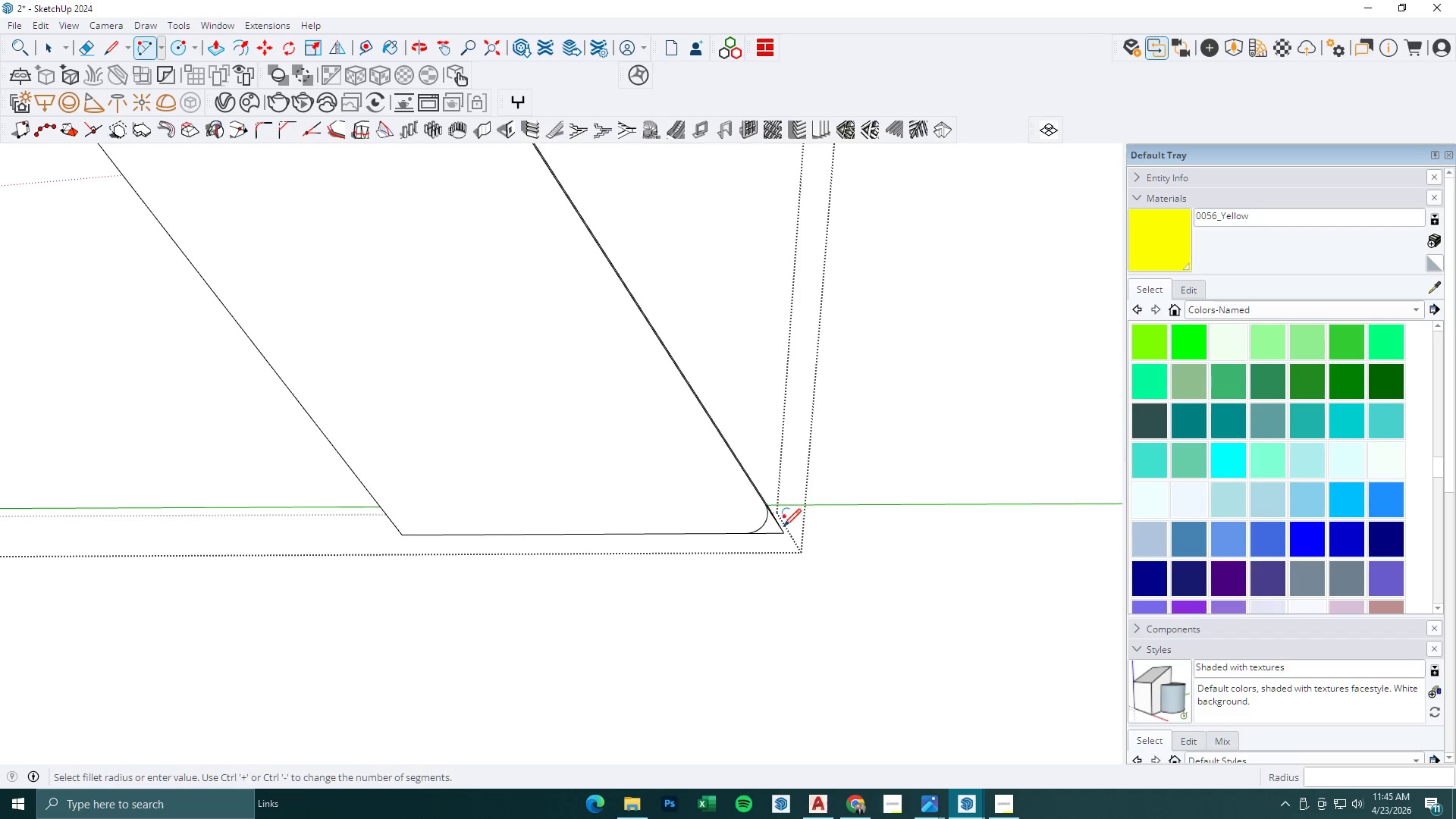 
left_click([774, 531])
 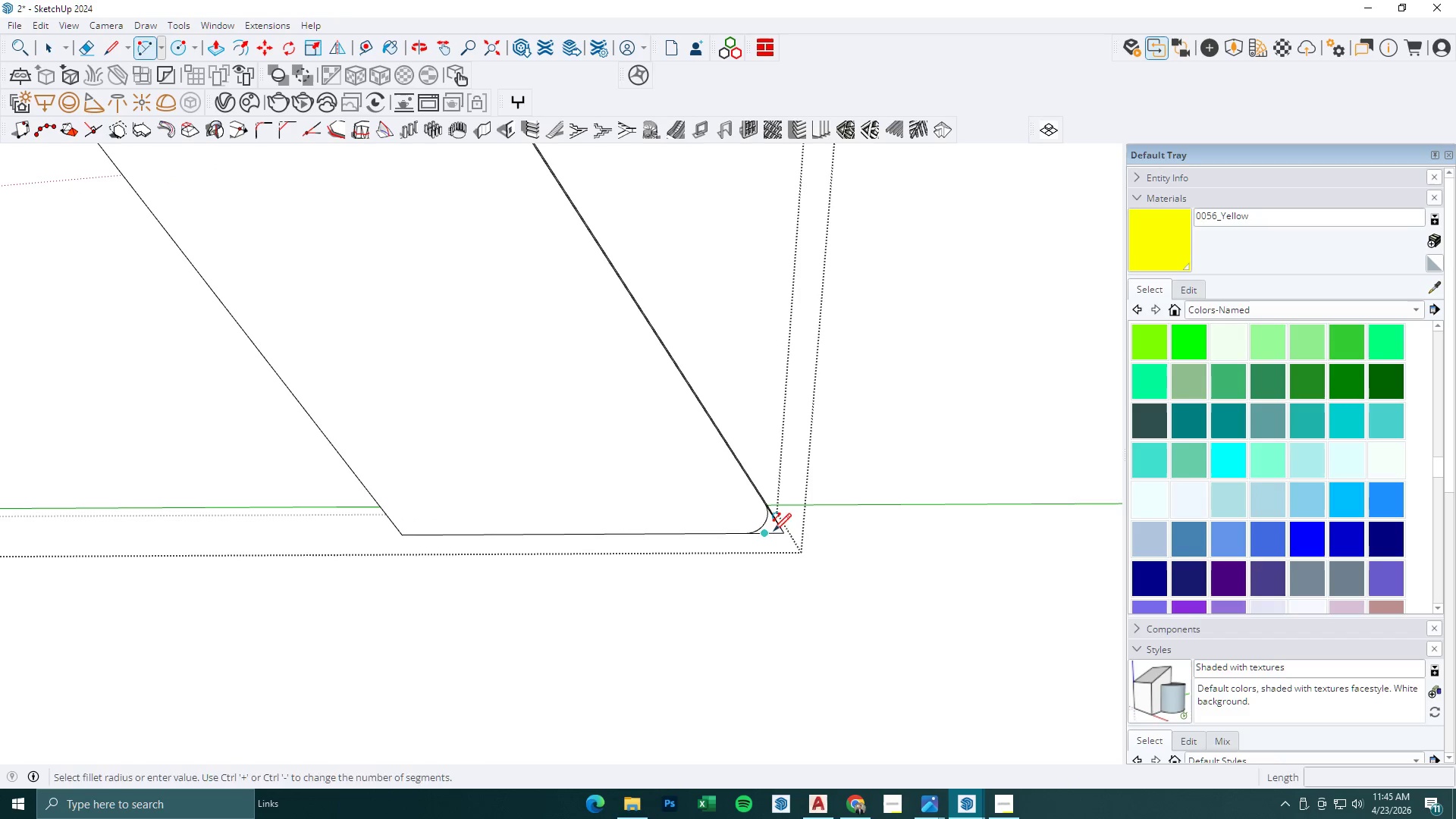 
key(P)
 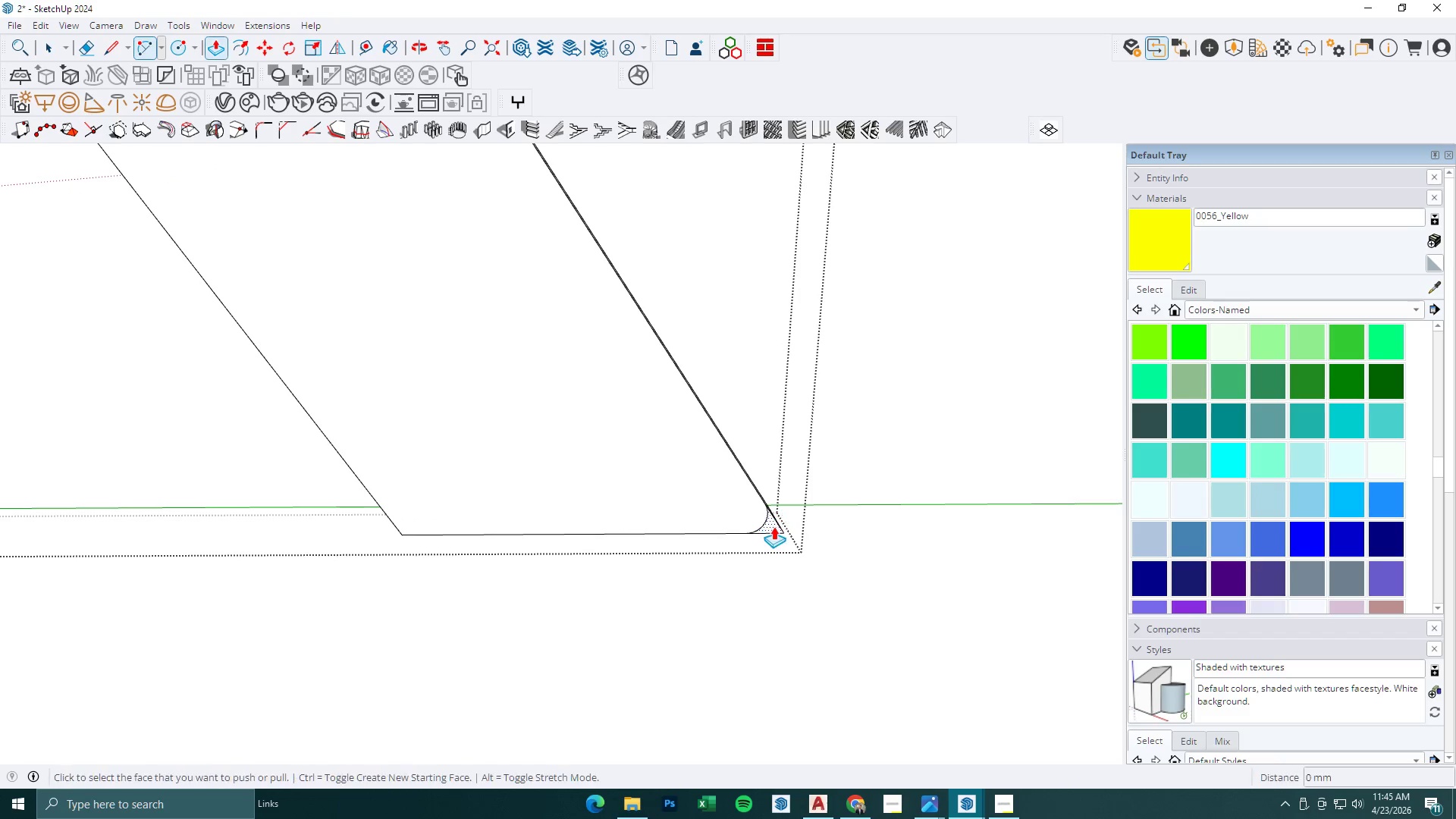 
double_click([774, 526])
 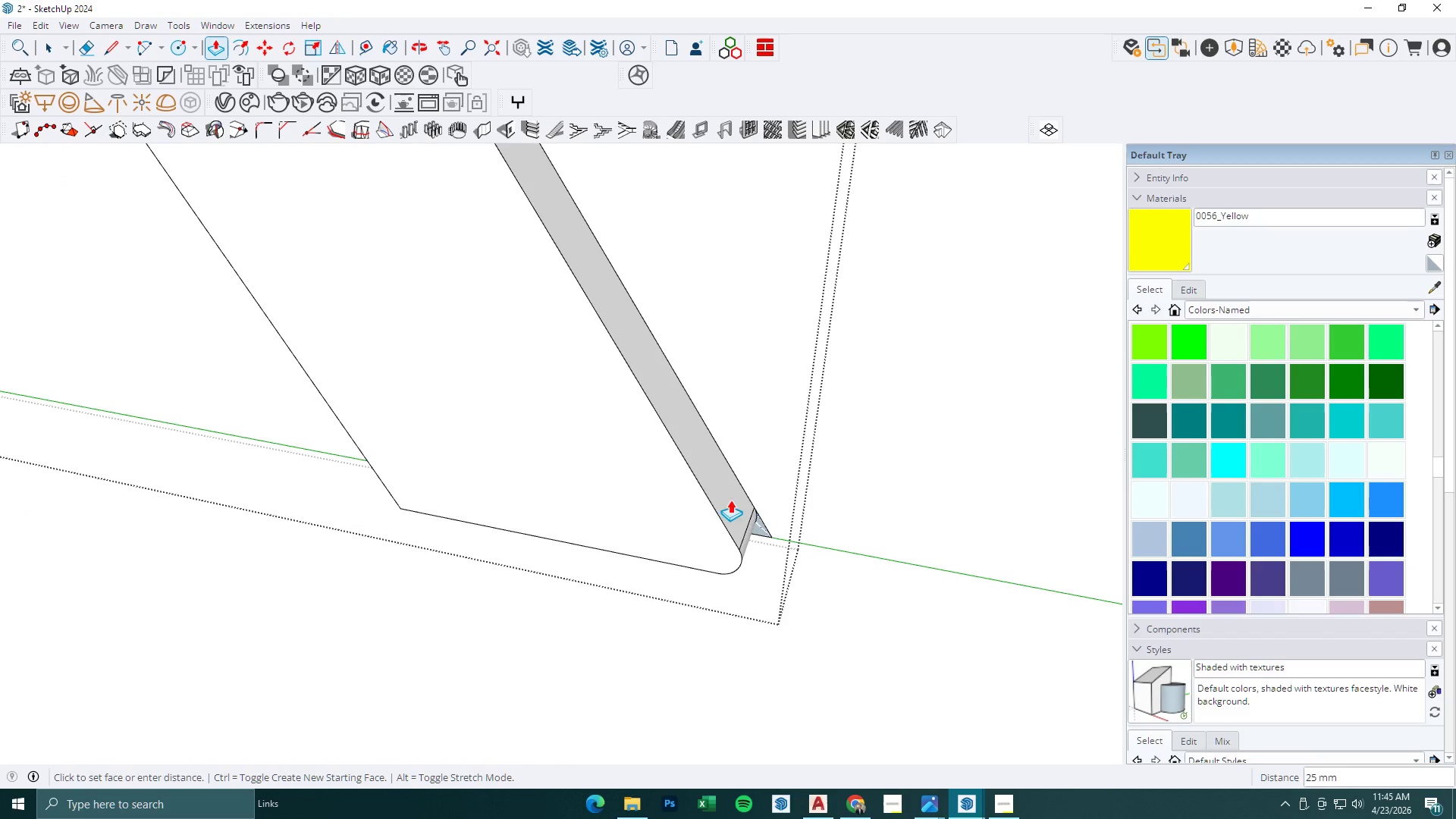 
left_click([738, 482])
 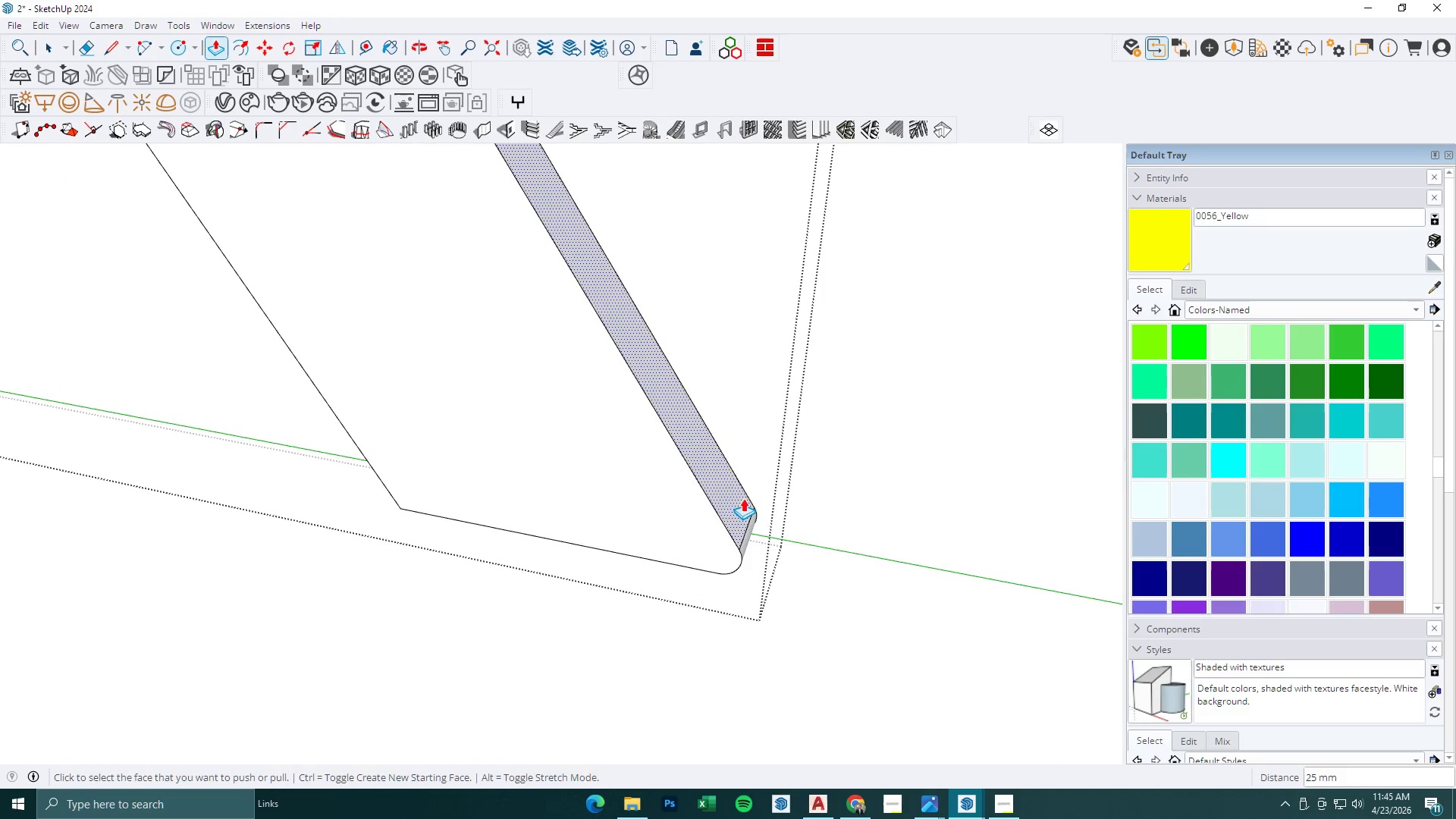 
key(Space)
 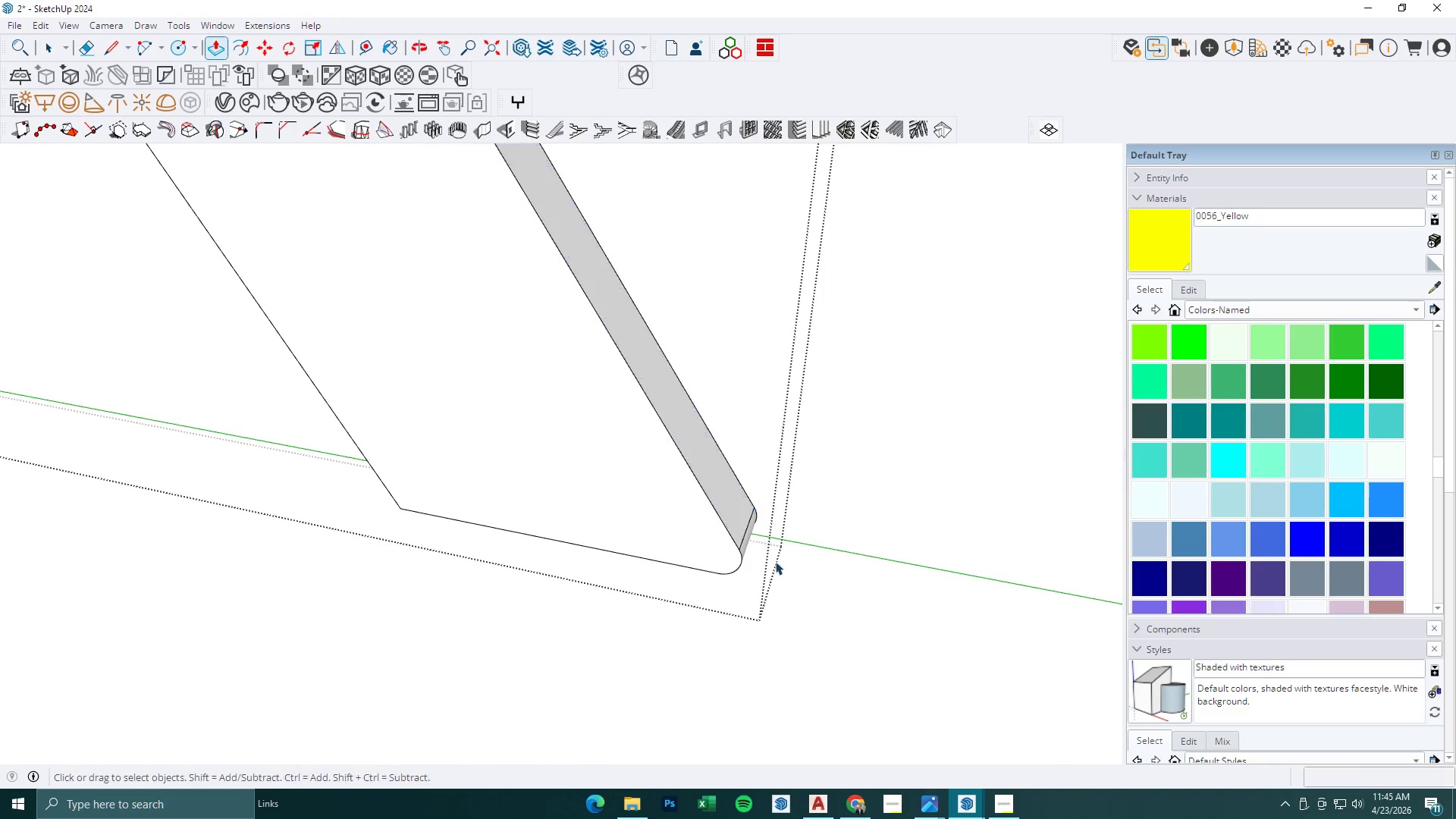 
key(Escape)
 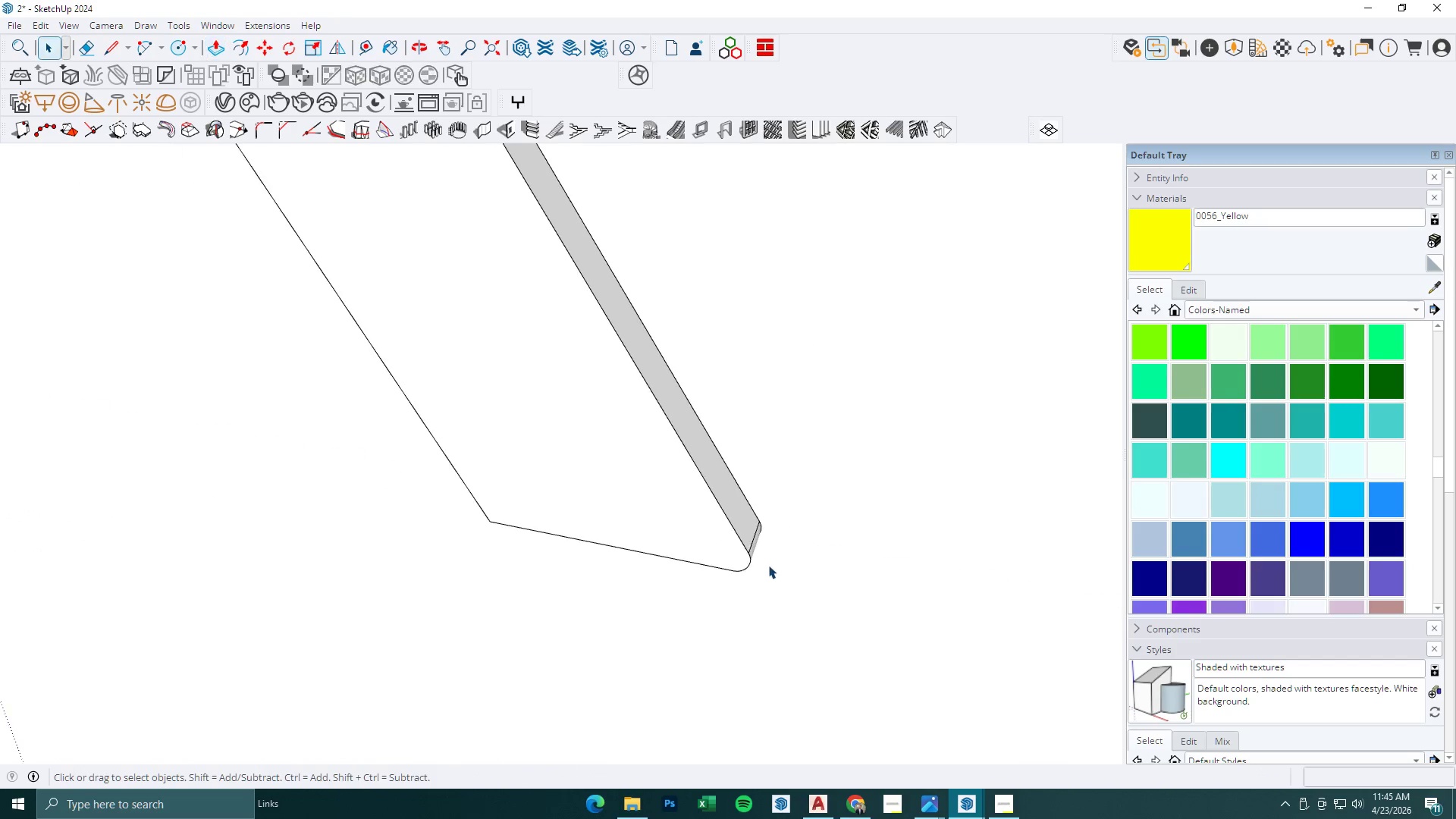 
key(Escape)
 